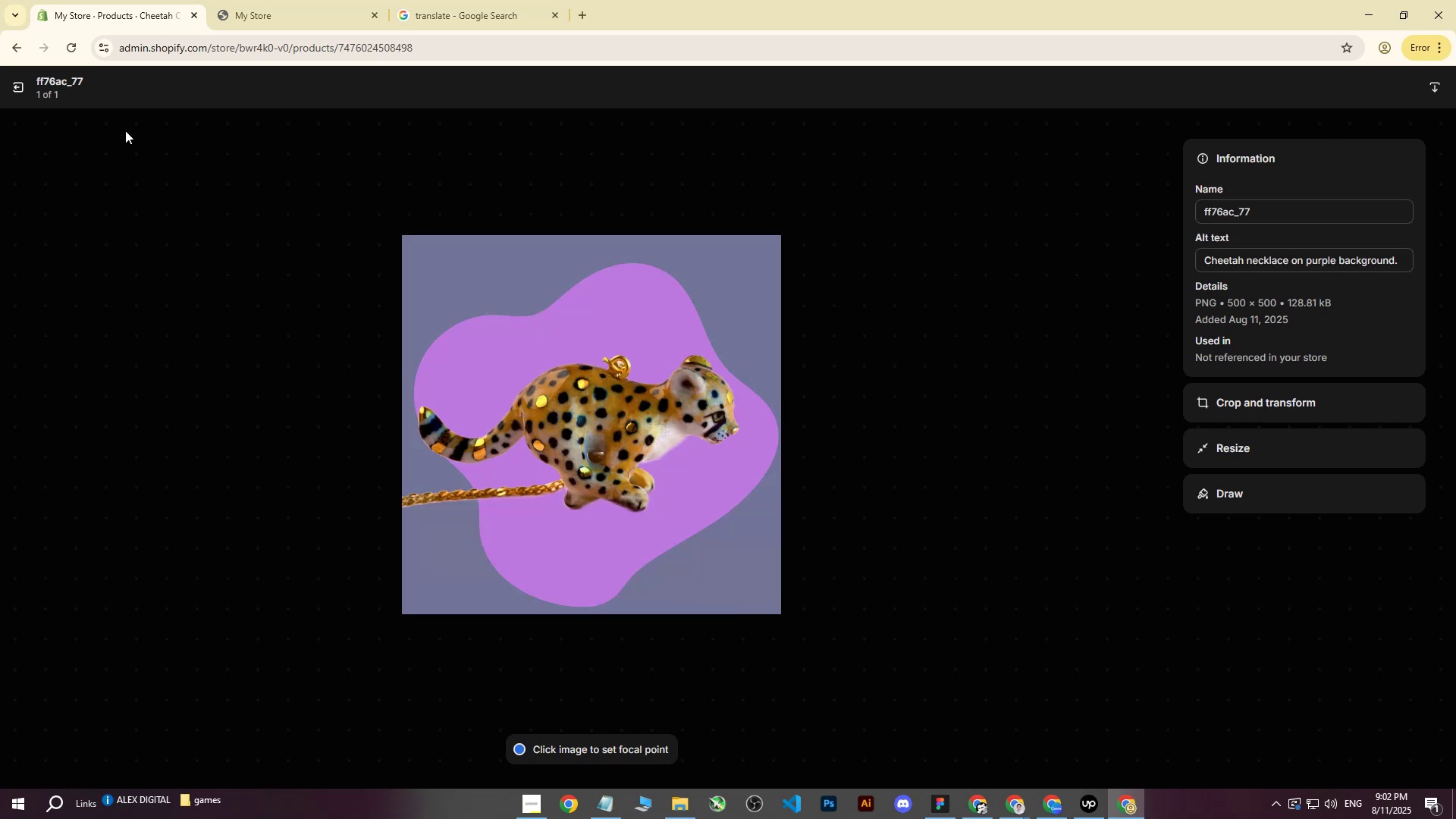 
left_click([15, 78])
 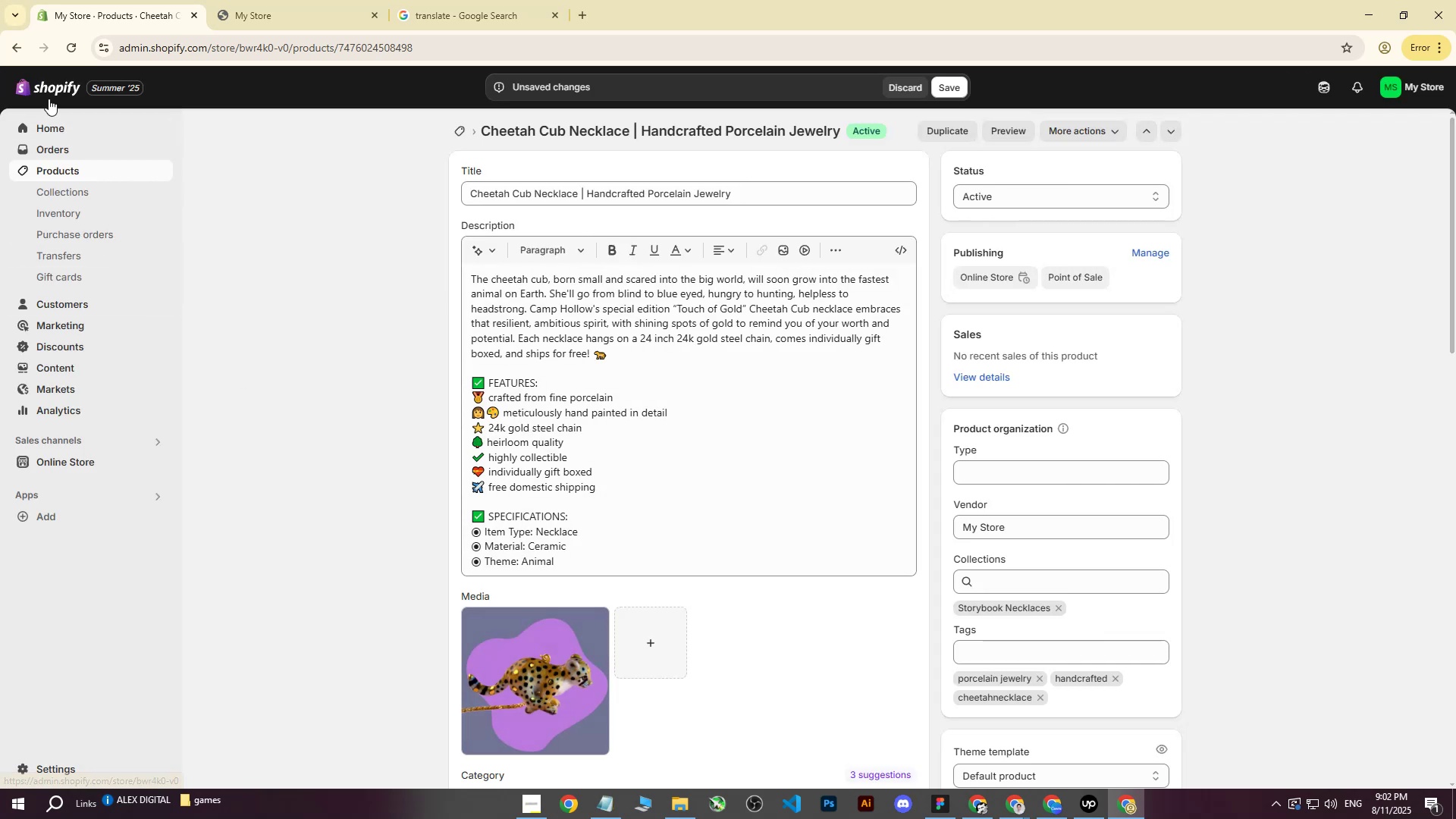 
left_click([60, 173])
 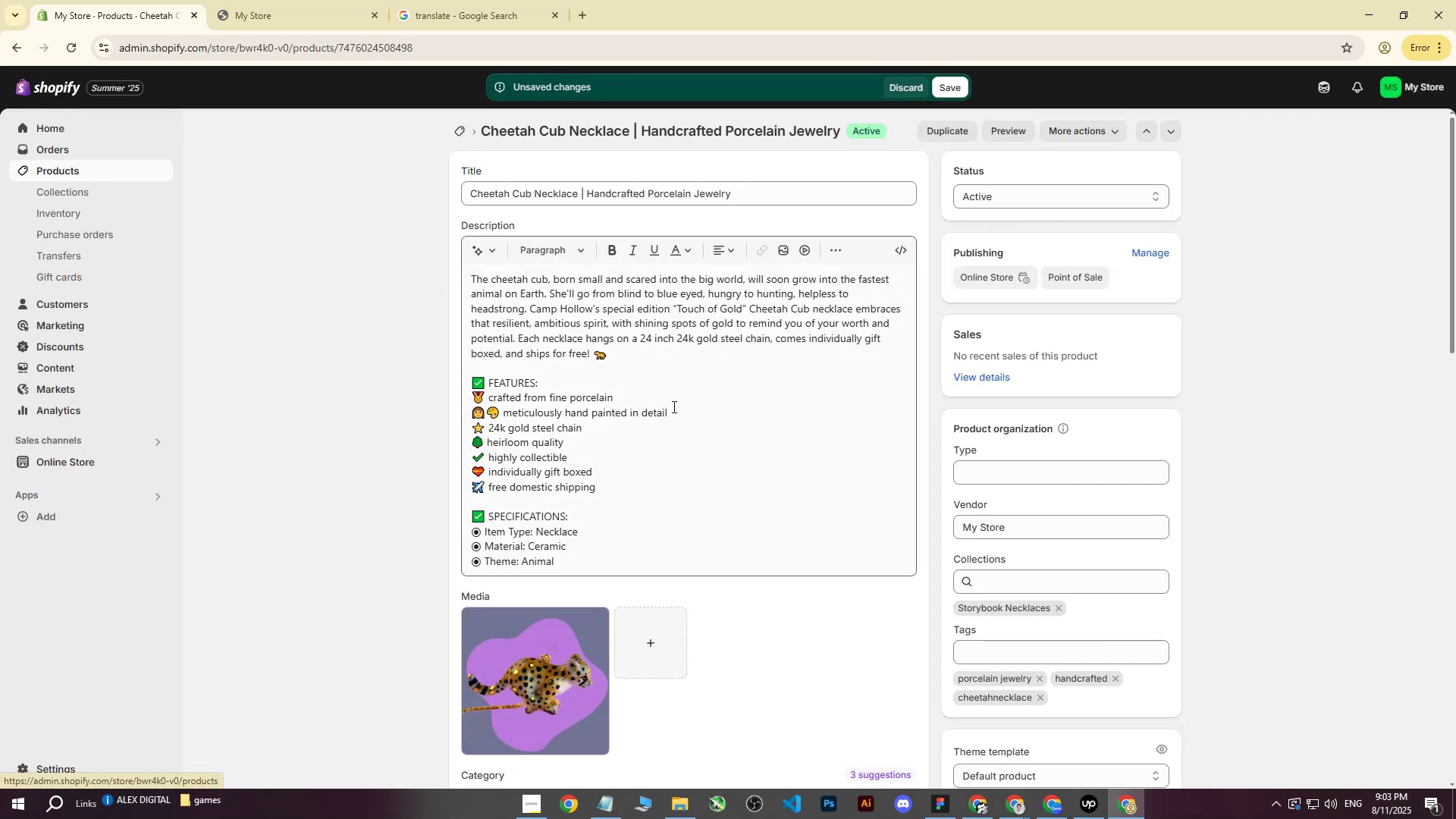 
scroll: coordinate [673, 406], scroll_direction: down, amount: 1.0
 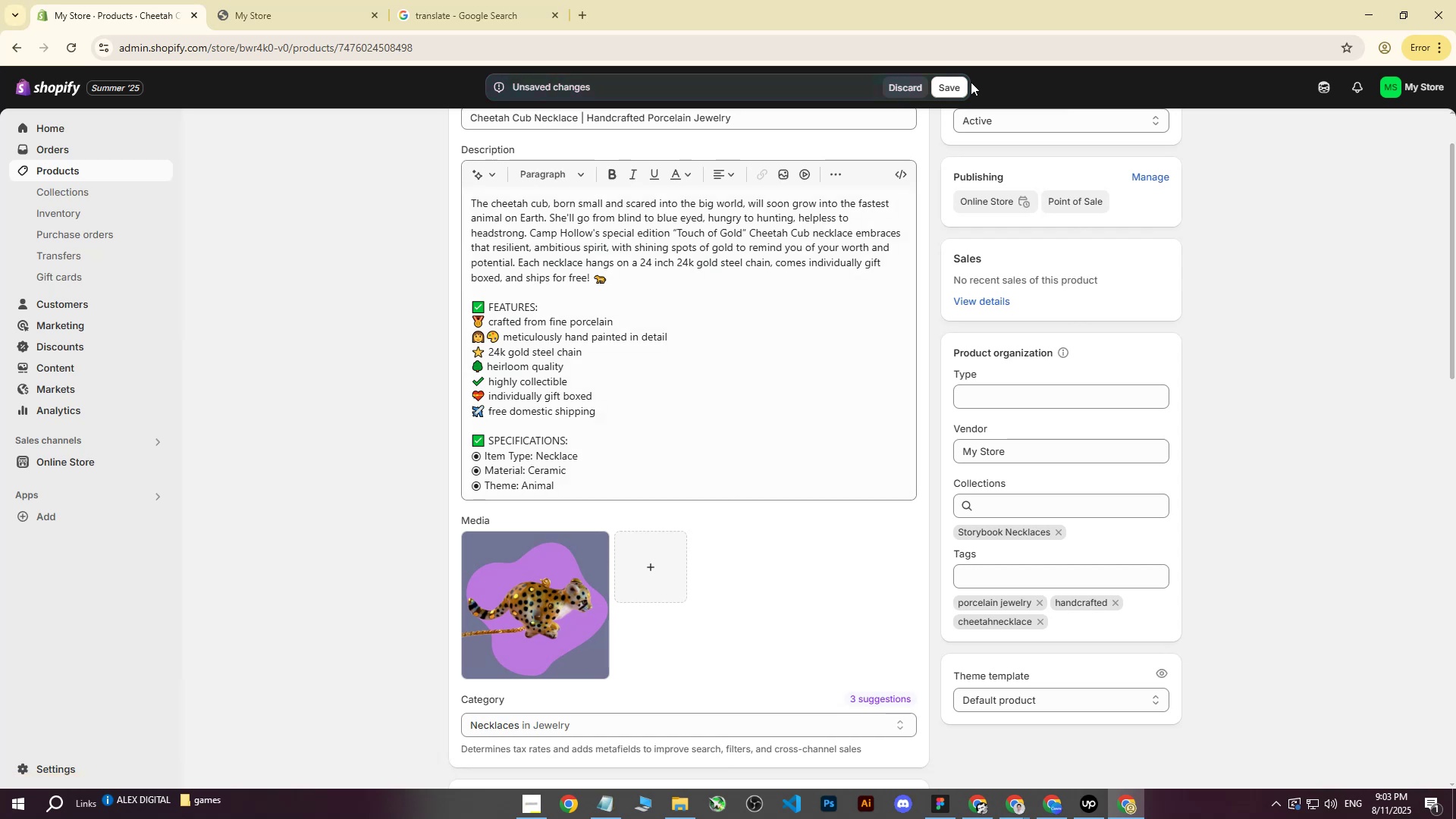 
double_click([961, 83])
 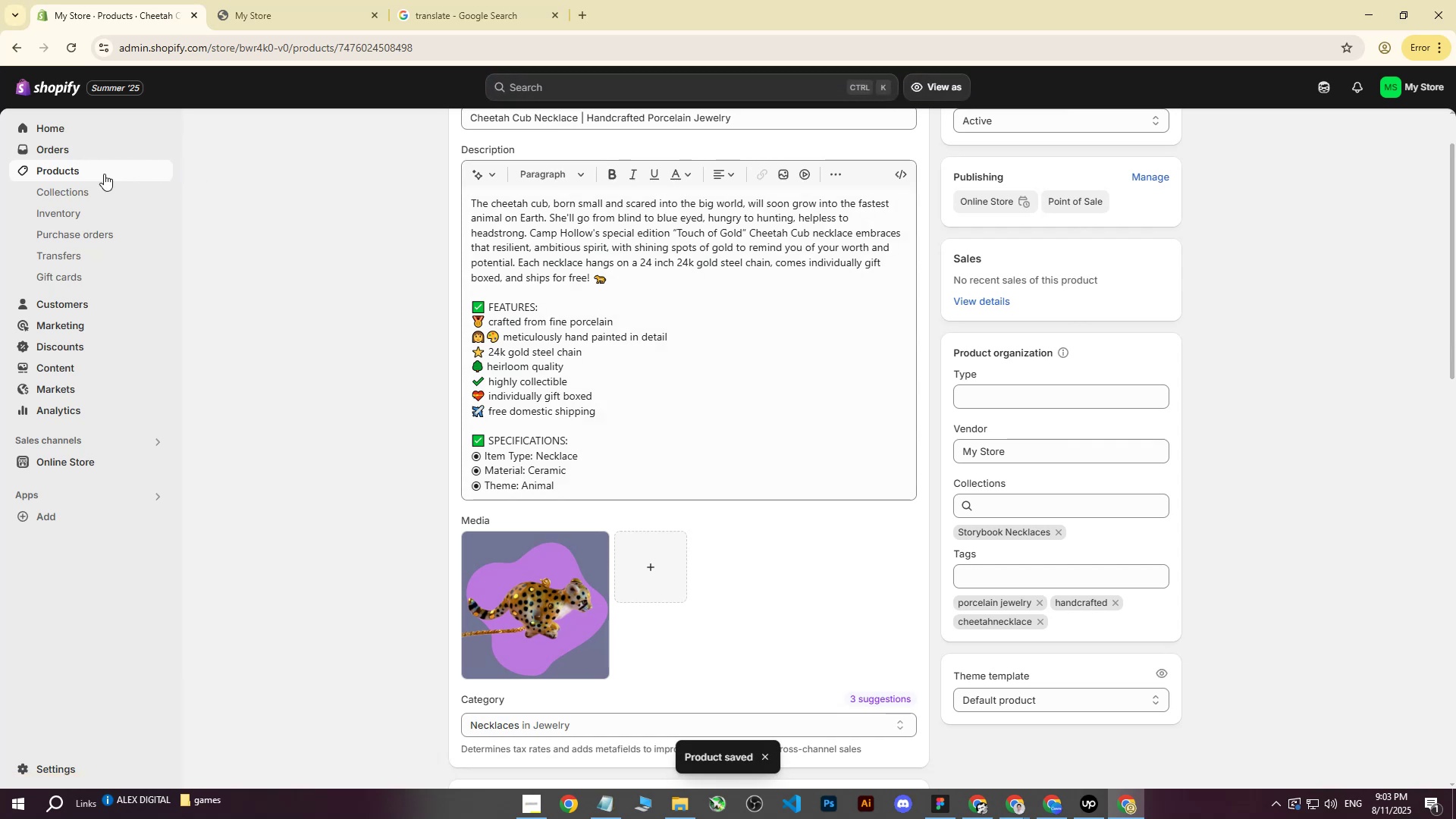 
left_click([66, 172])
 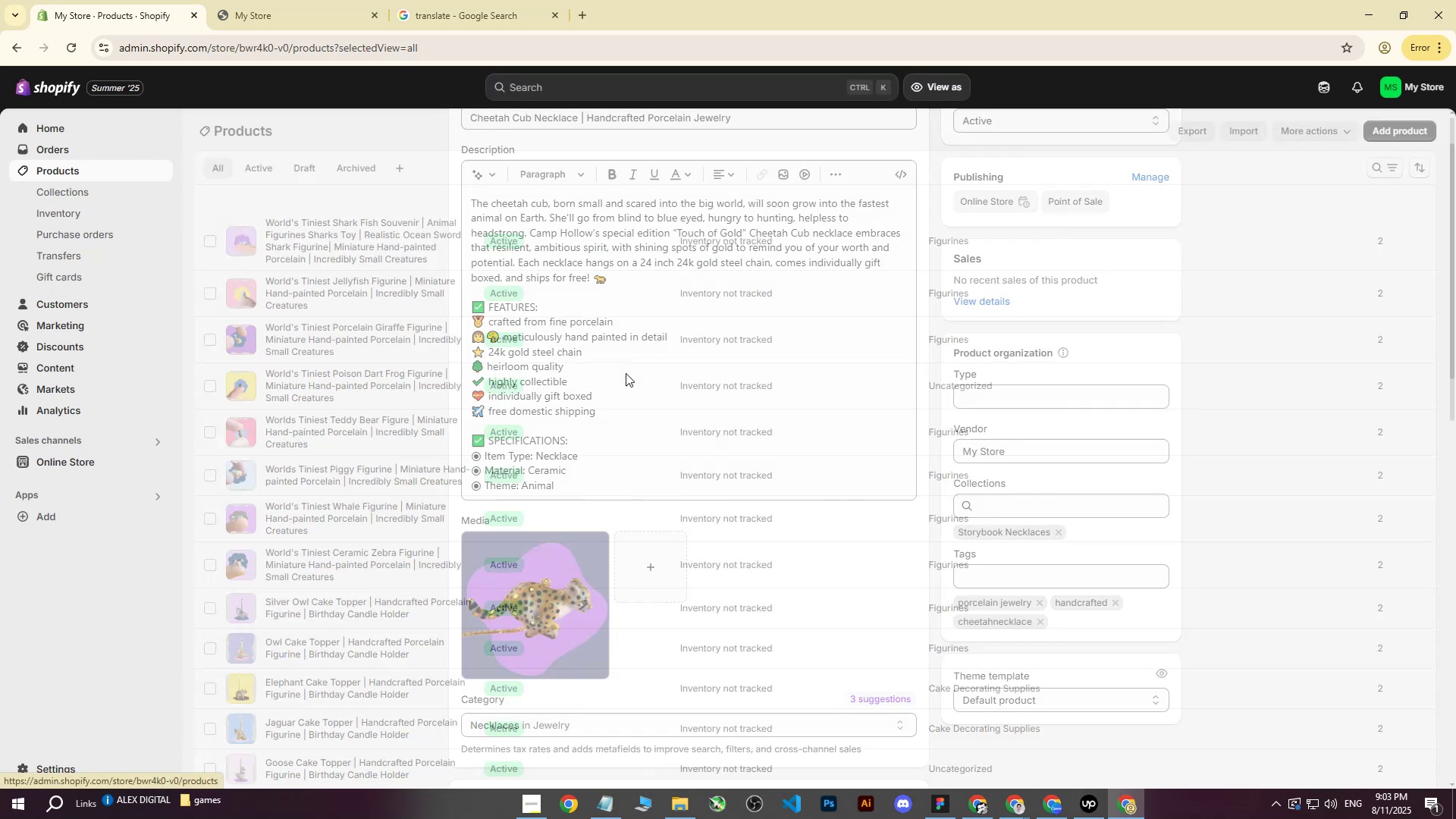 
scroll: coordinate [332, 474], scroll_direction: down, amount: 34.0
 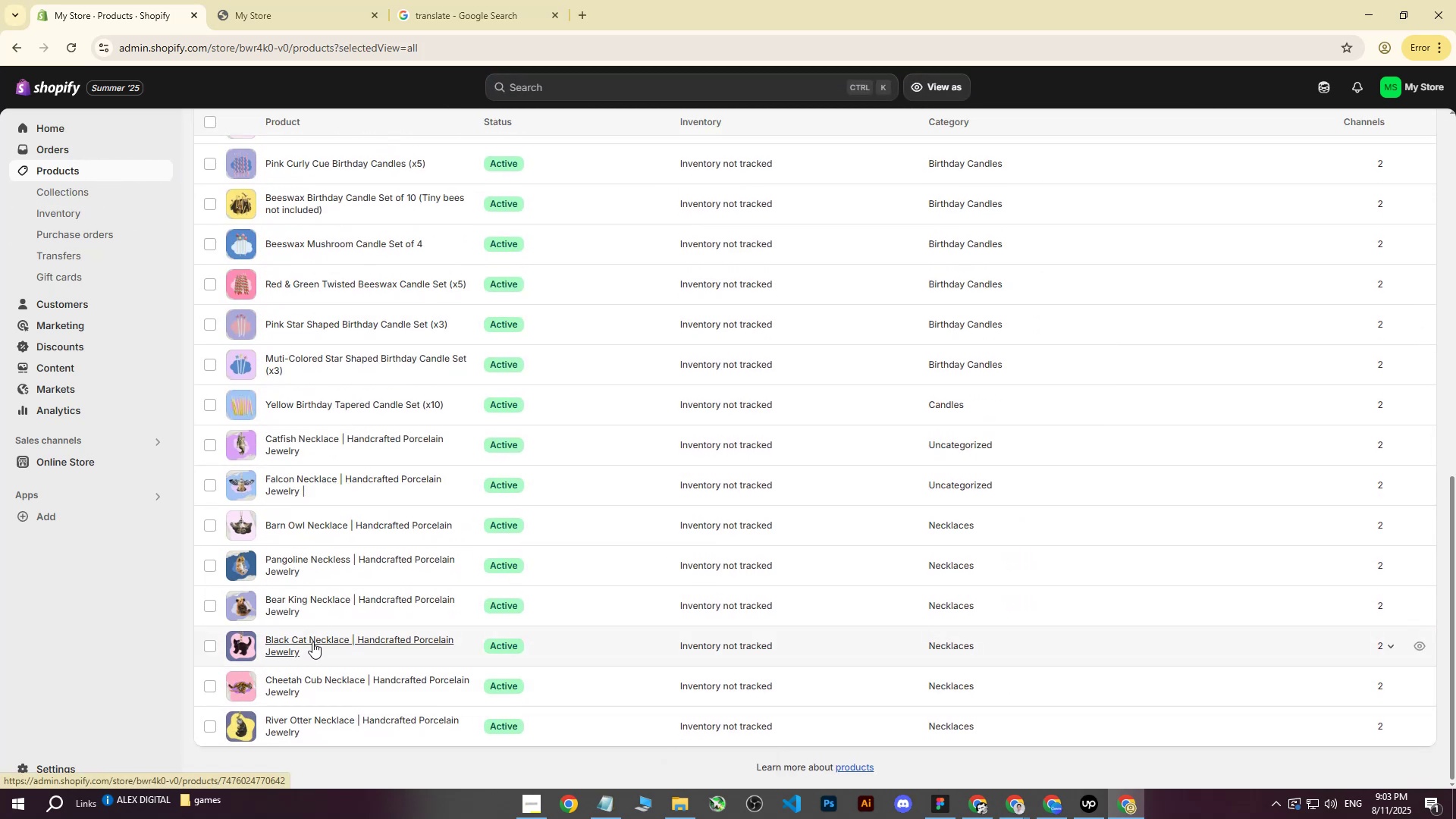 
left_click([312, 642])
 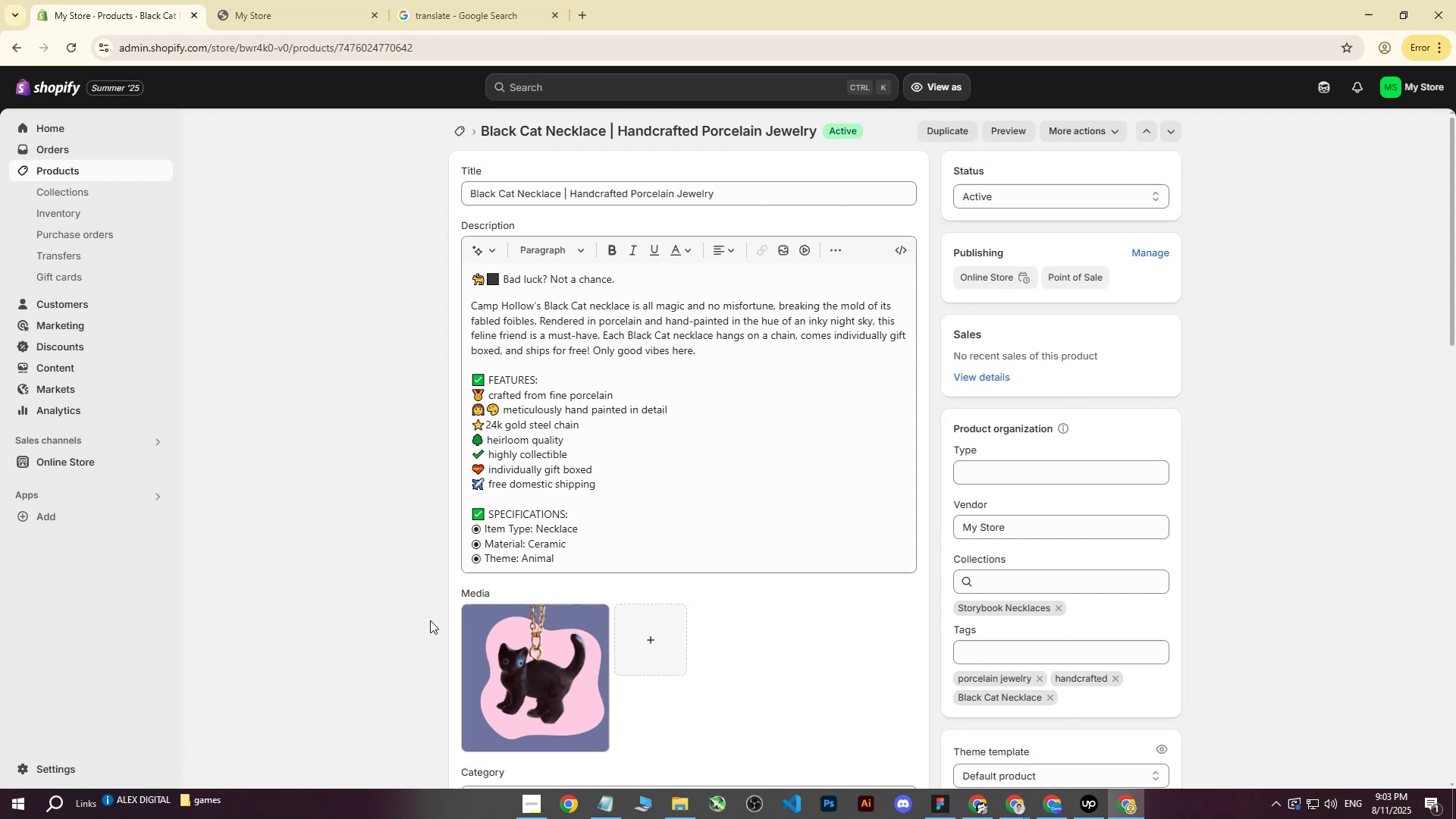 
scroll: coordinate [622, 574], scroll_direction: down, amount: 2.0
 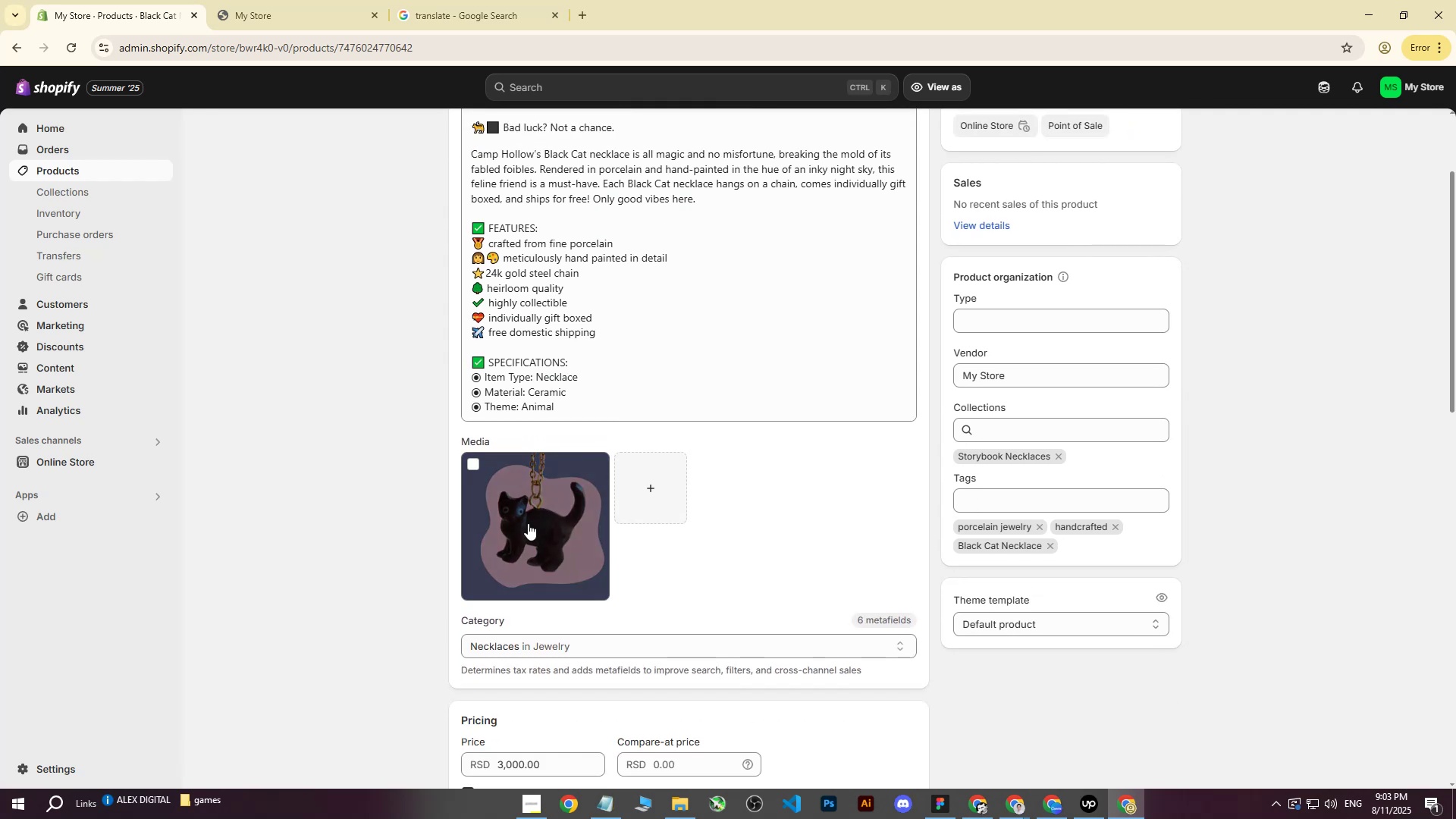 
left_click([528, 523])
 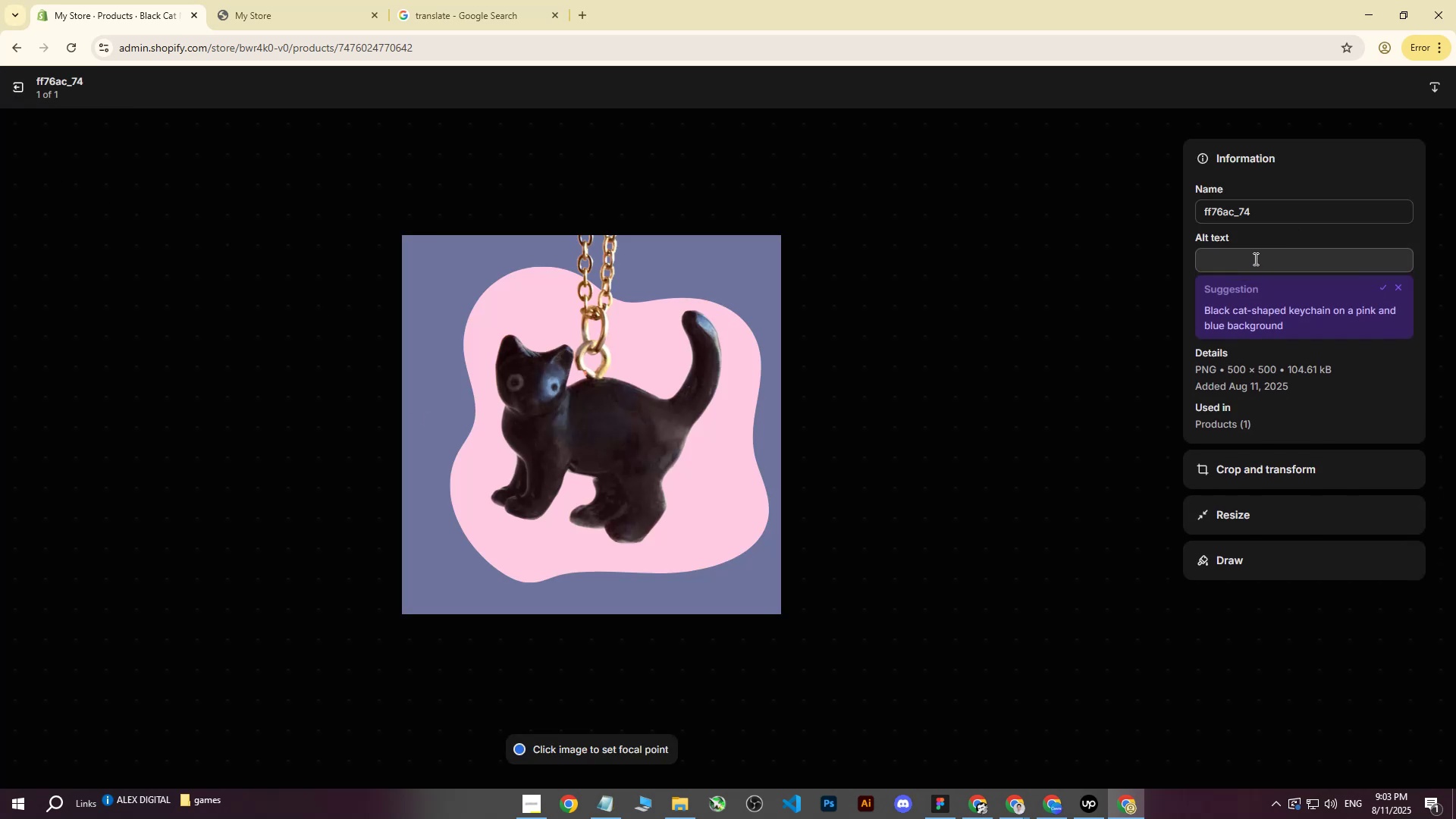 
left_click([24, 90])
 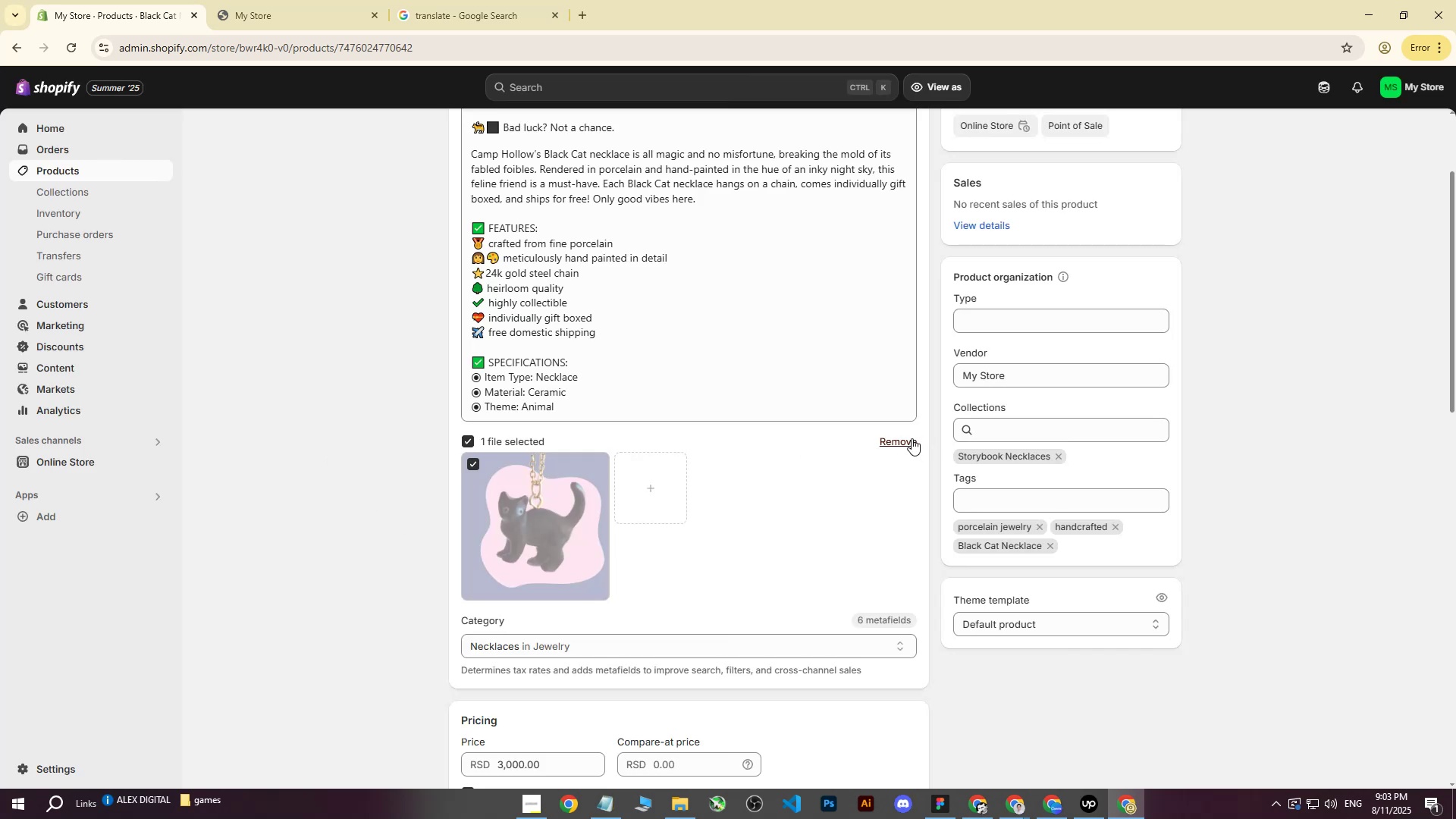 
left_click([635, 482])
 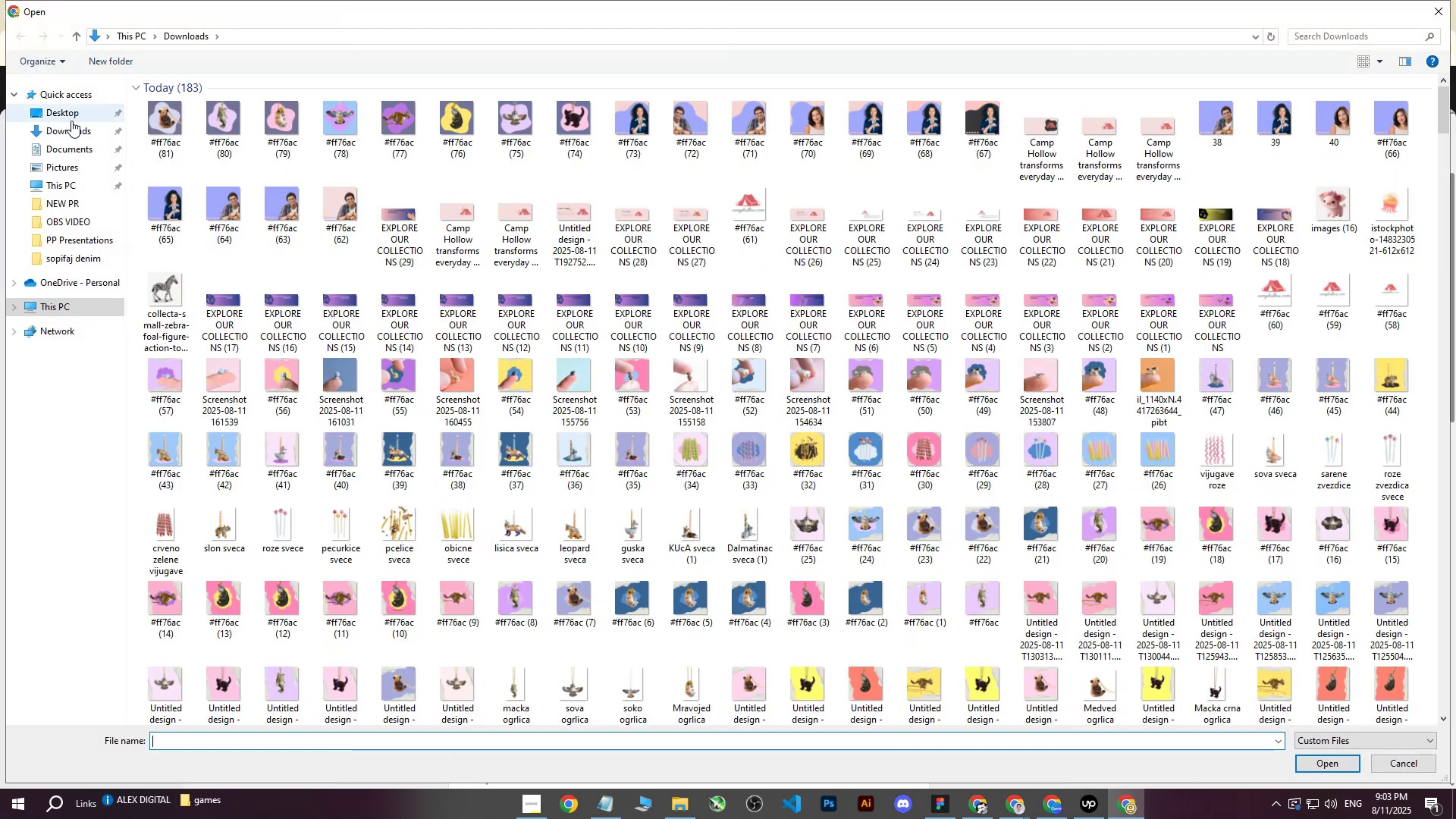 
left_click([64, 124])
 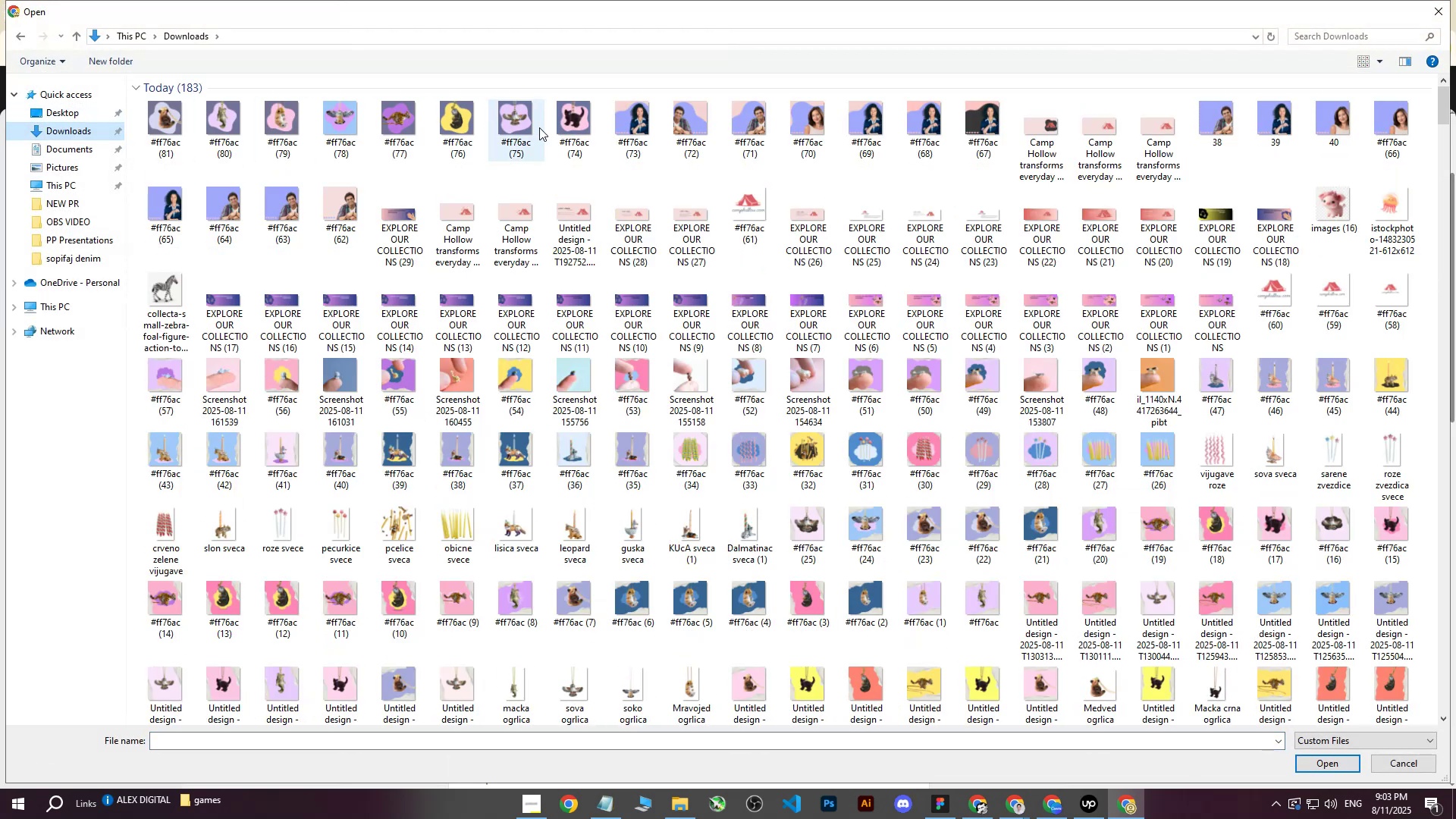 
left_click([561, 126])
 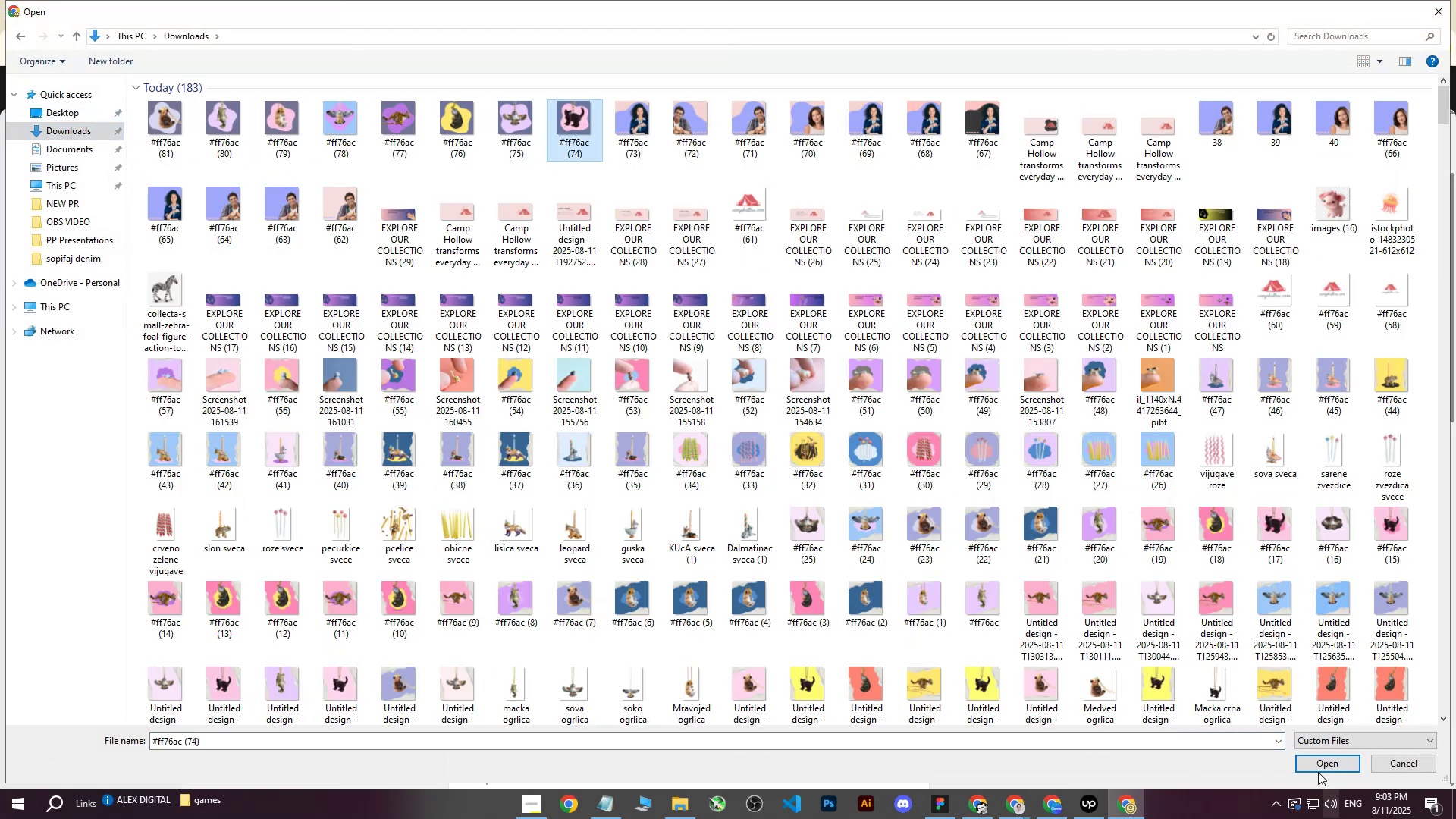 
left_click([1310, 763])
 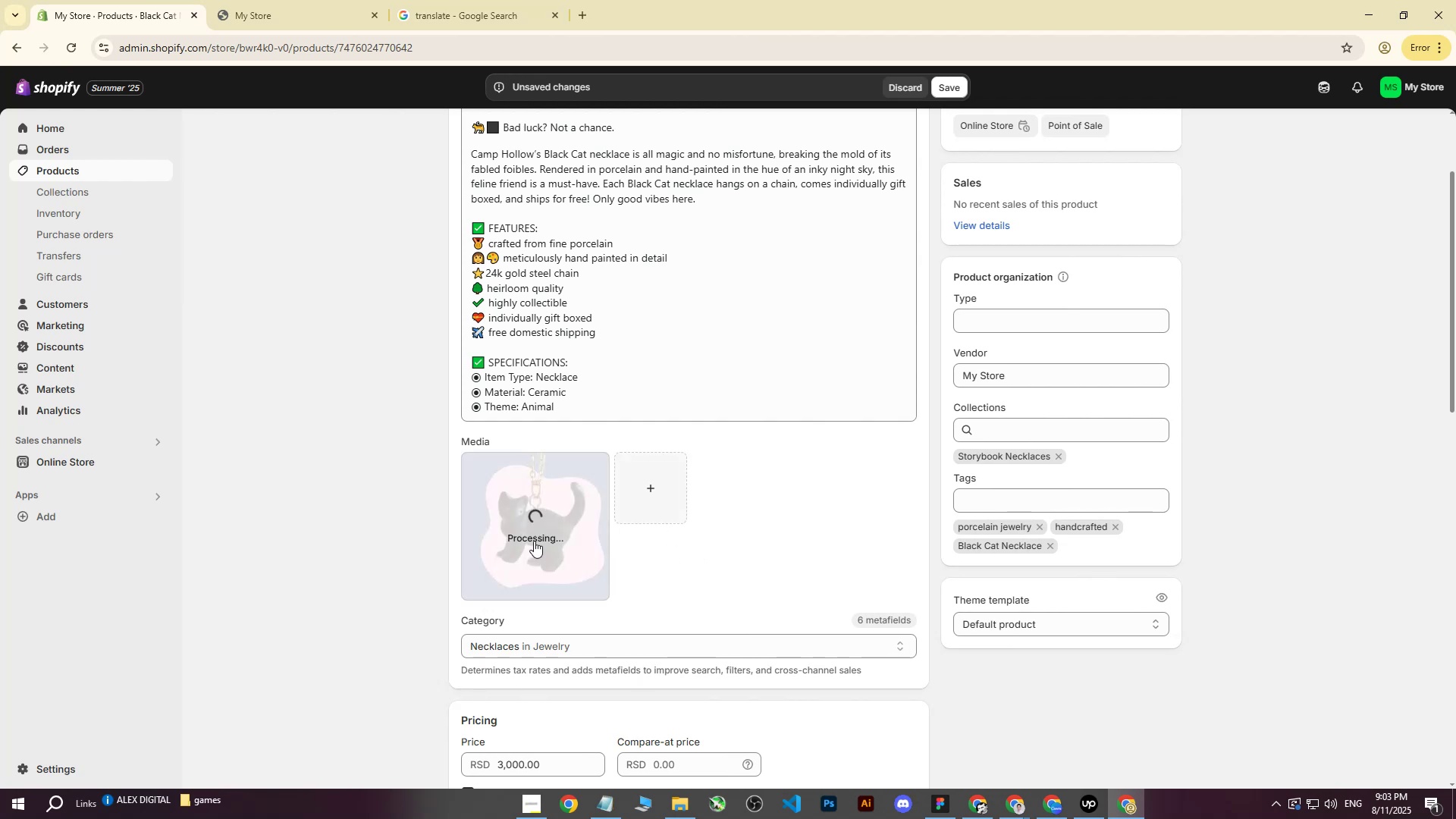 
wait(5.03)
 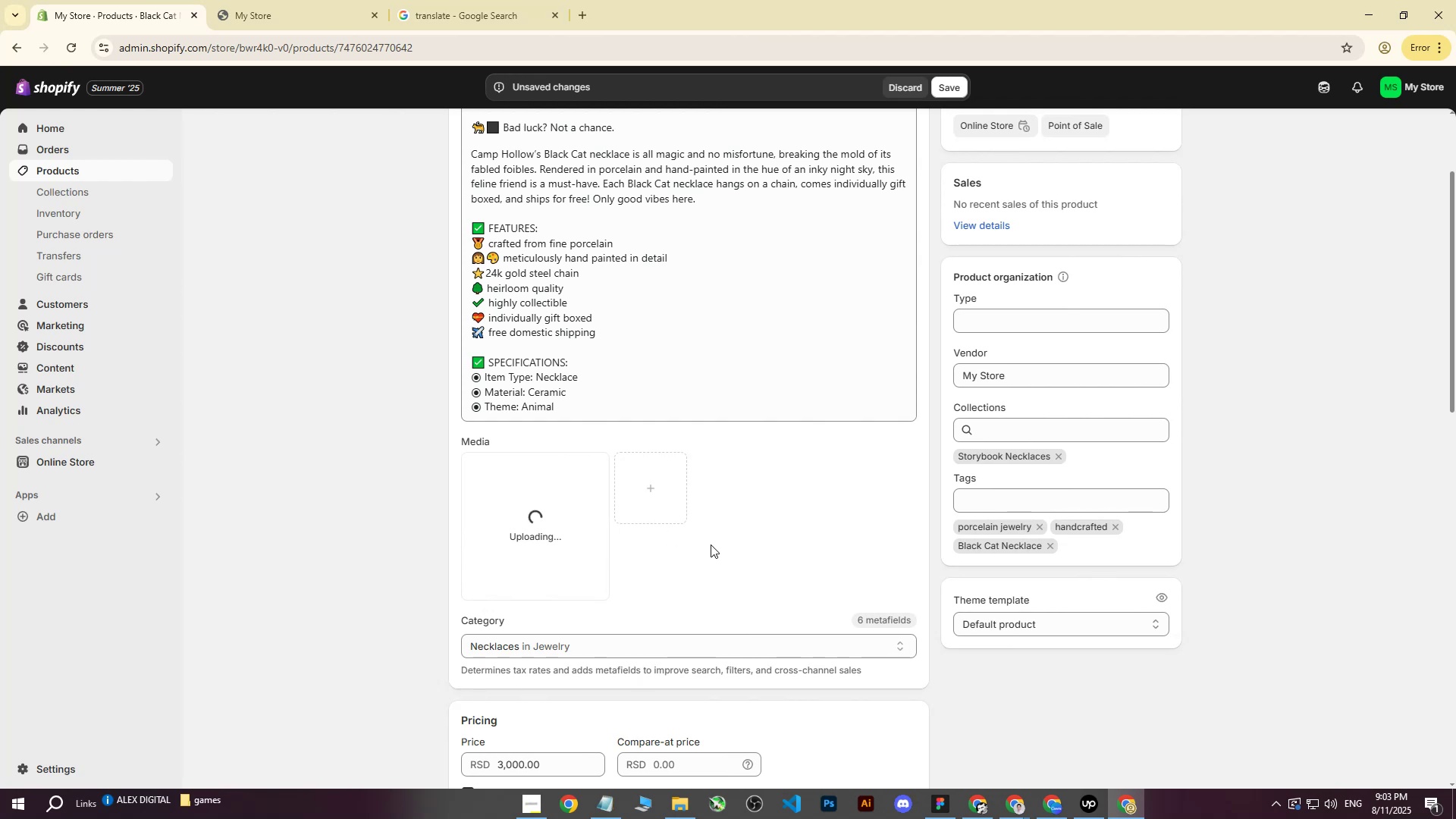 
left_click([538, 525])
 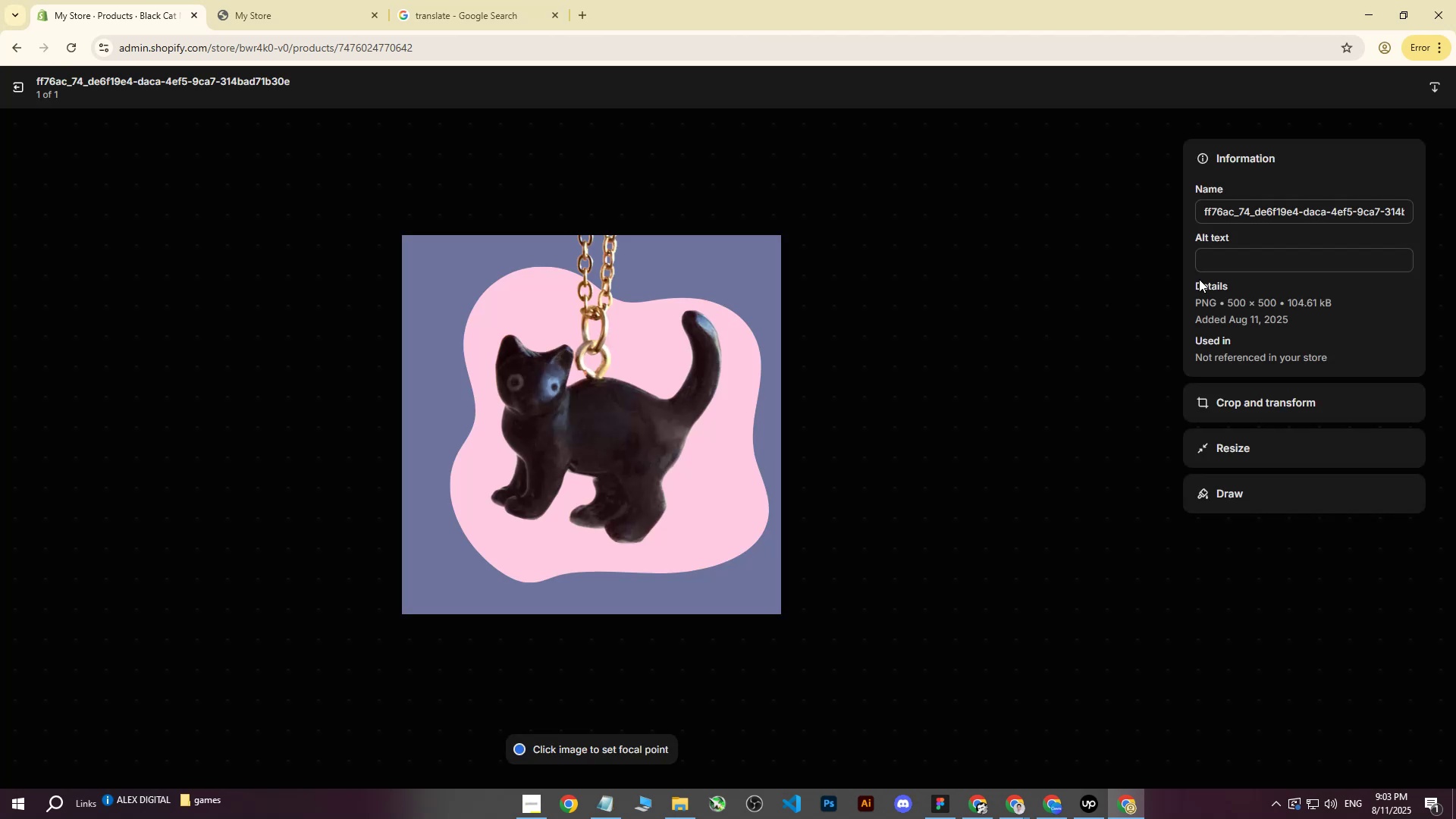 
key(CapsLock)
 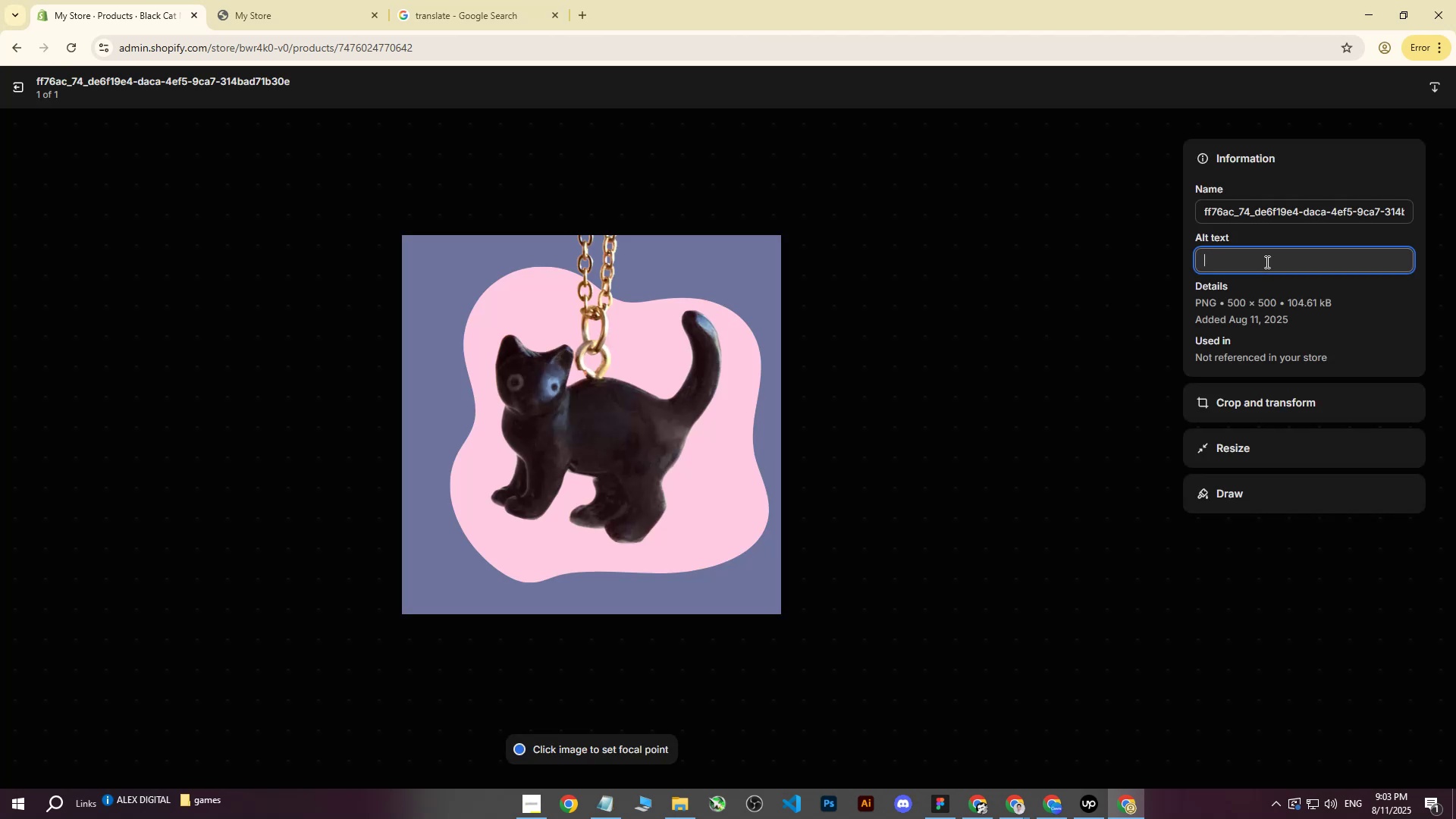 
left_click([1266, 262])
 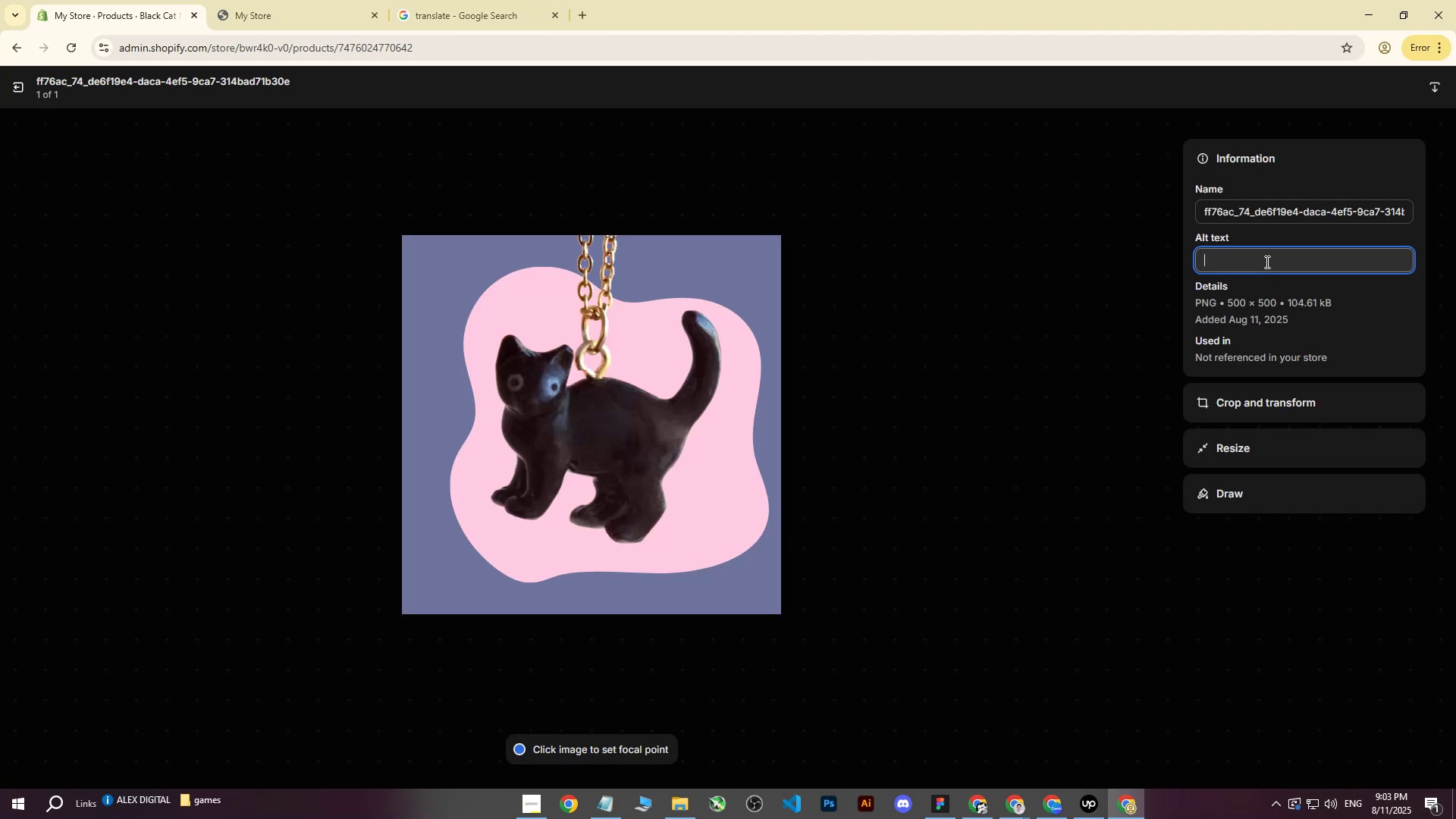 
type(Black cat on necklace on pin)
key(Backspace)
key(Backspace)
key(Backspace)
type(light pink p)
key(Backspace)
type(bakcgro)
key(Backspace)
key(Backspace)
key(Backspace)
key(Backspace)
key(Backspace)
type(ckground.)
 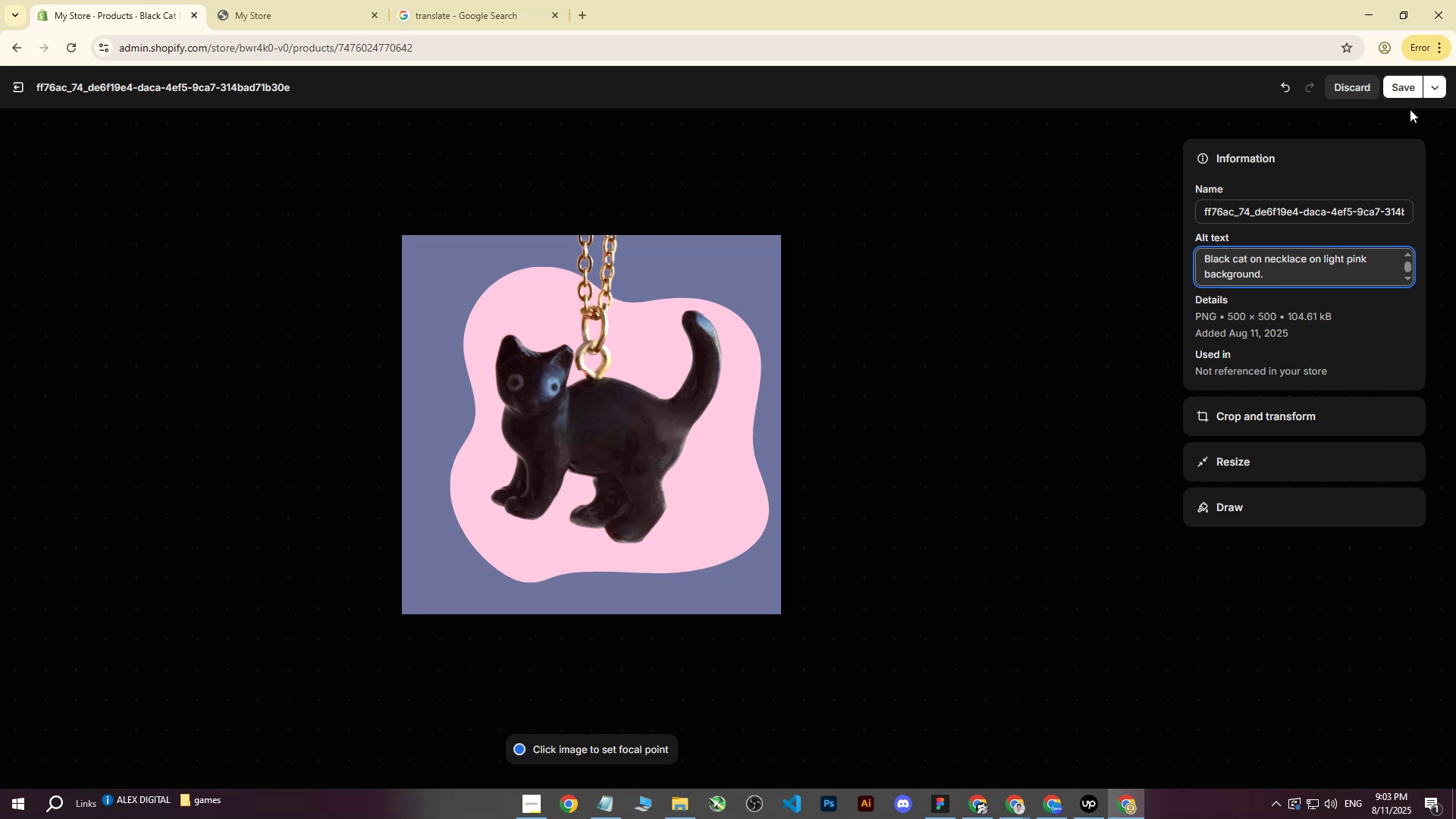 
left_click([1407, 99])
 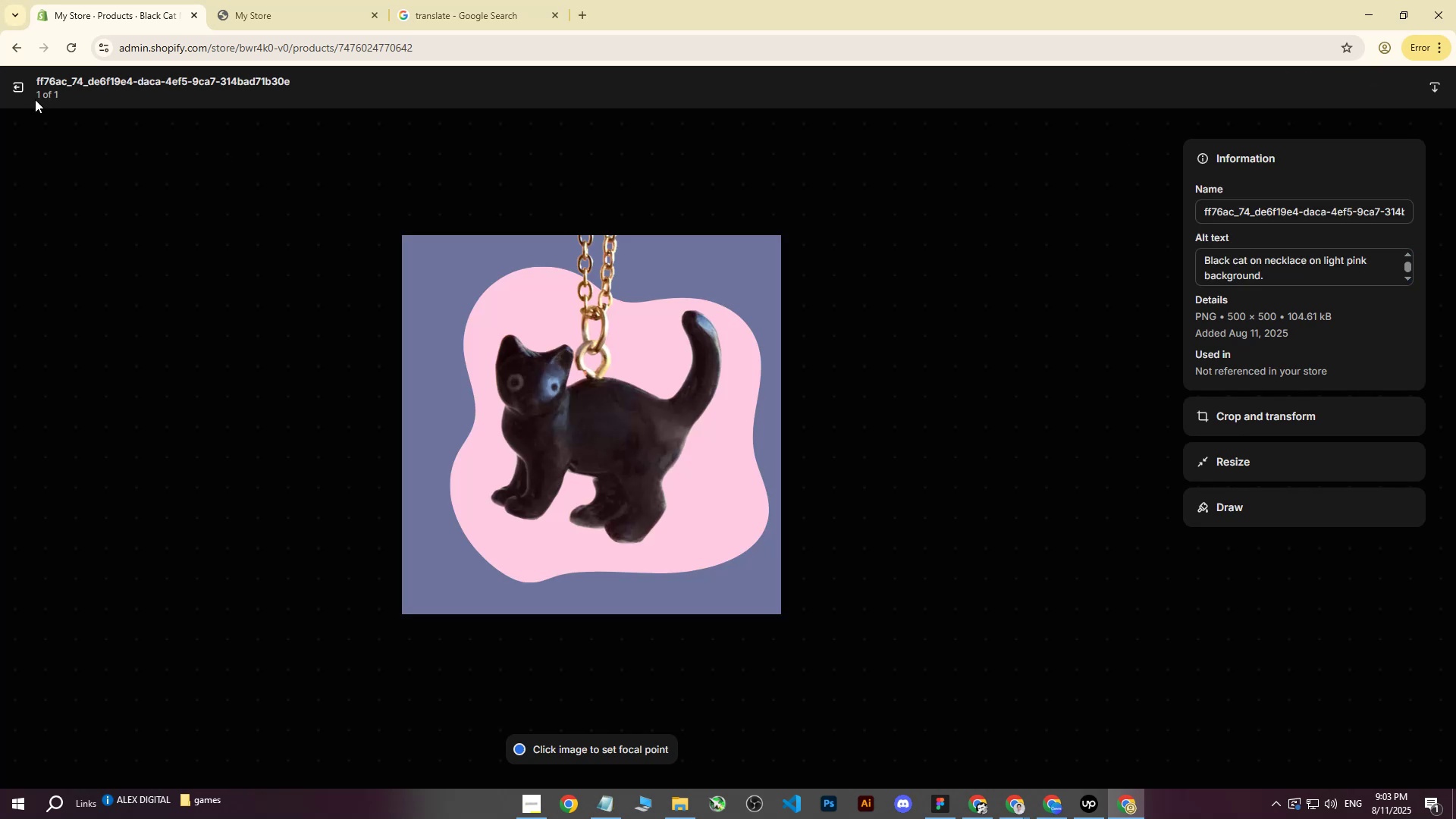 
left_click([15, 84])
 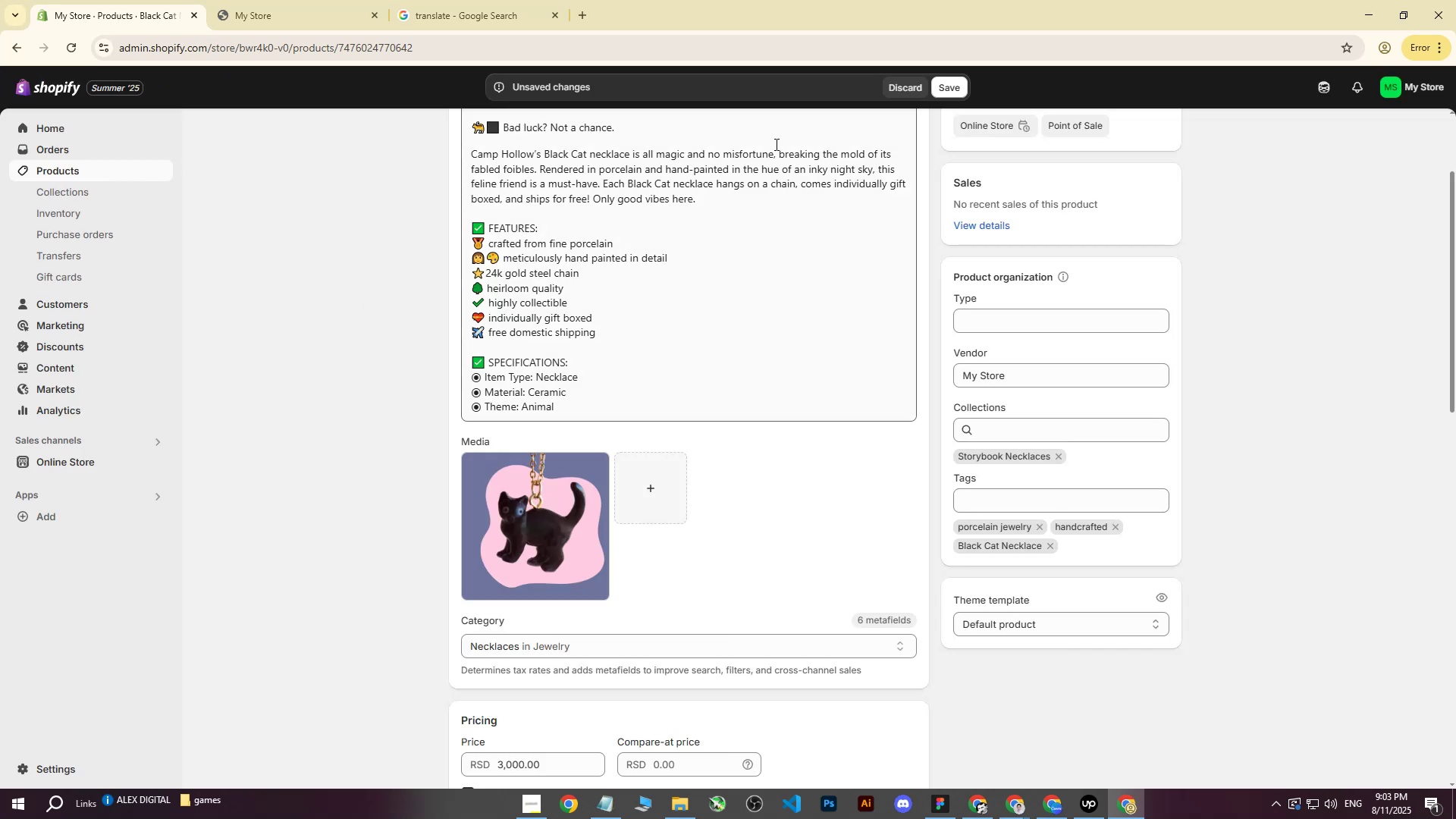 
left_click([939, 83])
 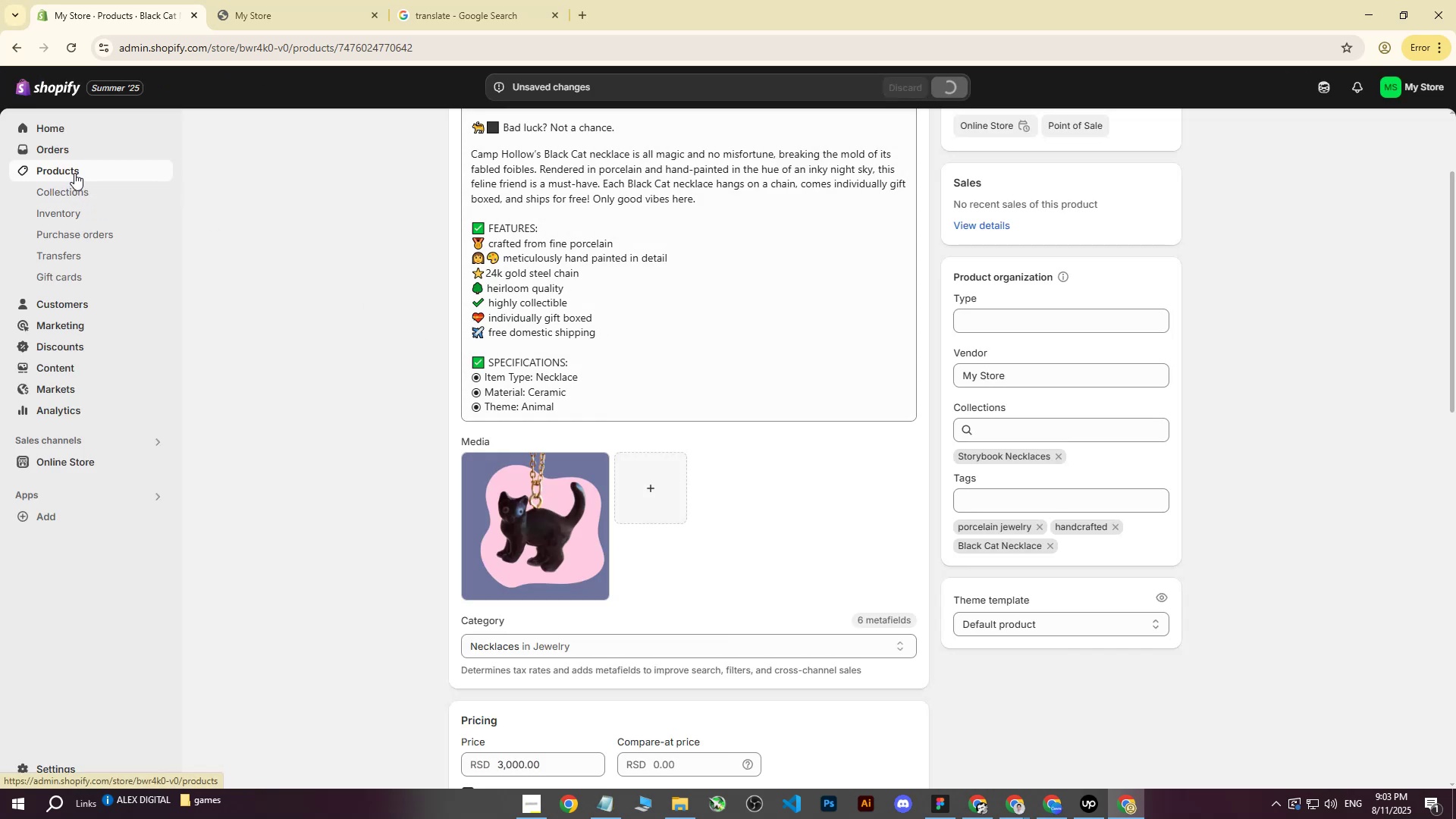 
left_click([73, 172])
 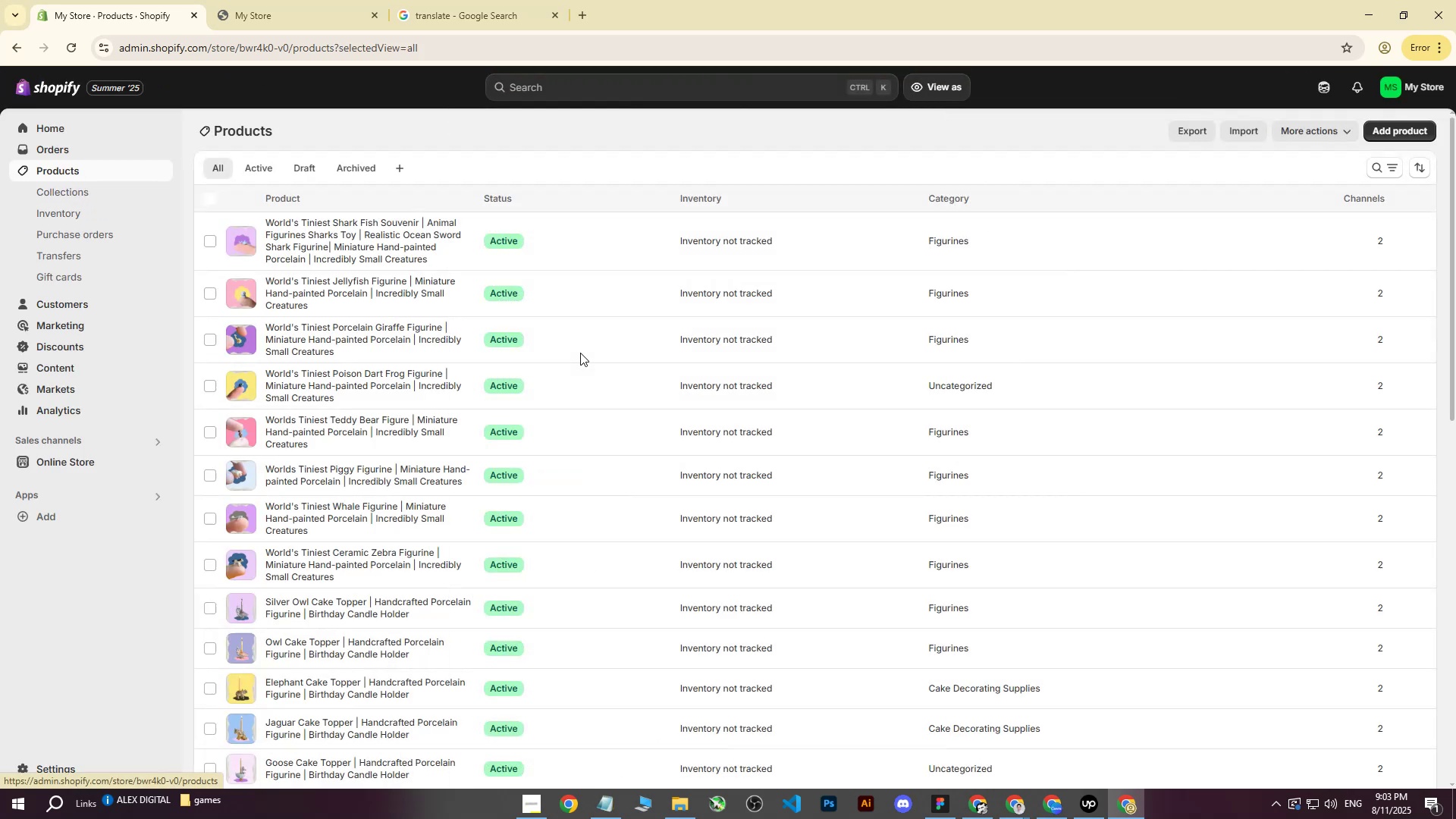 
scroll: coordinate [265, 469], scroll_direction: down, amount: 26.0
 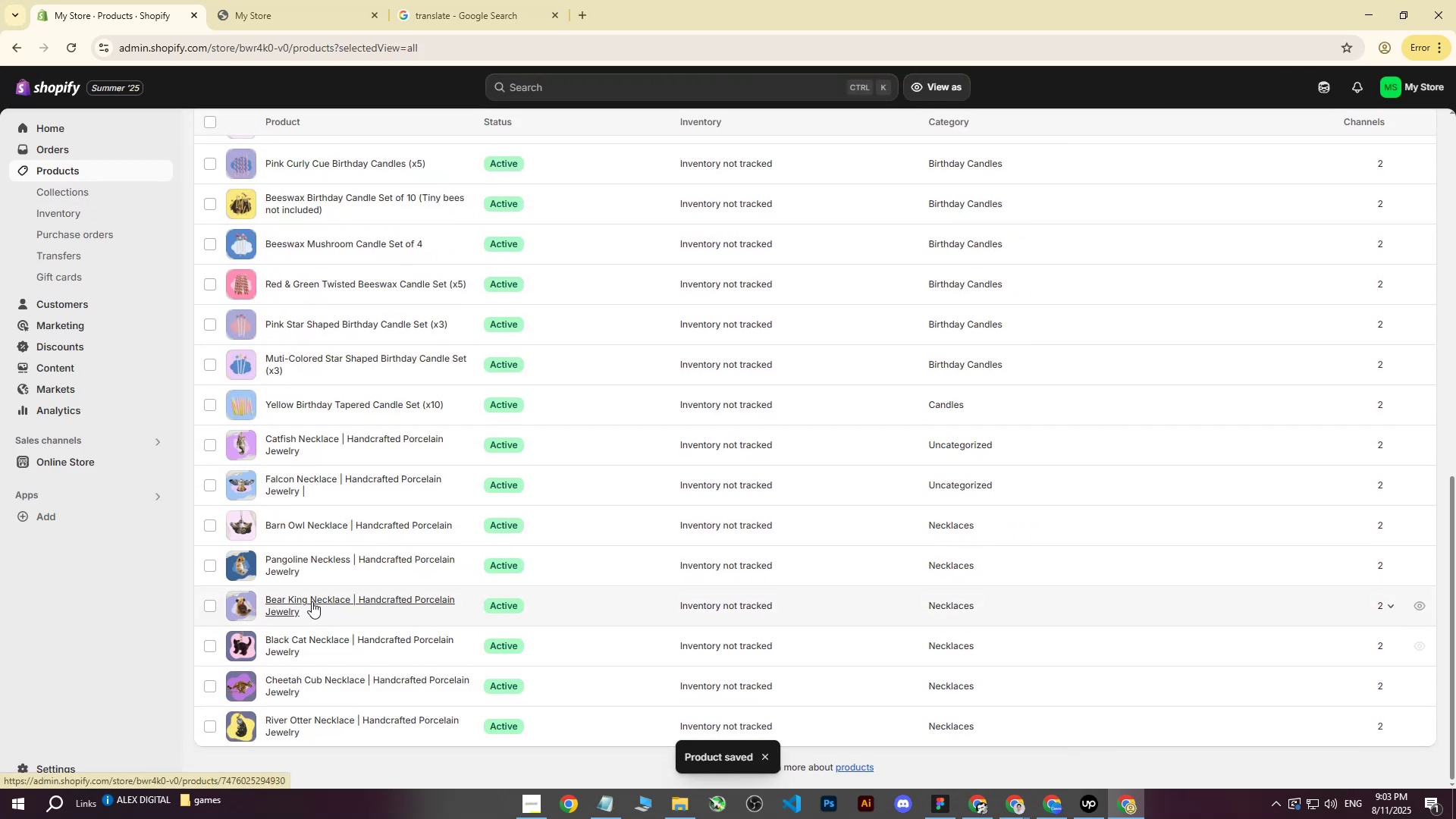 
left_click([312, 597])
 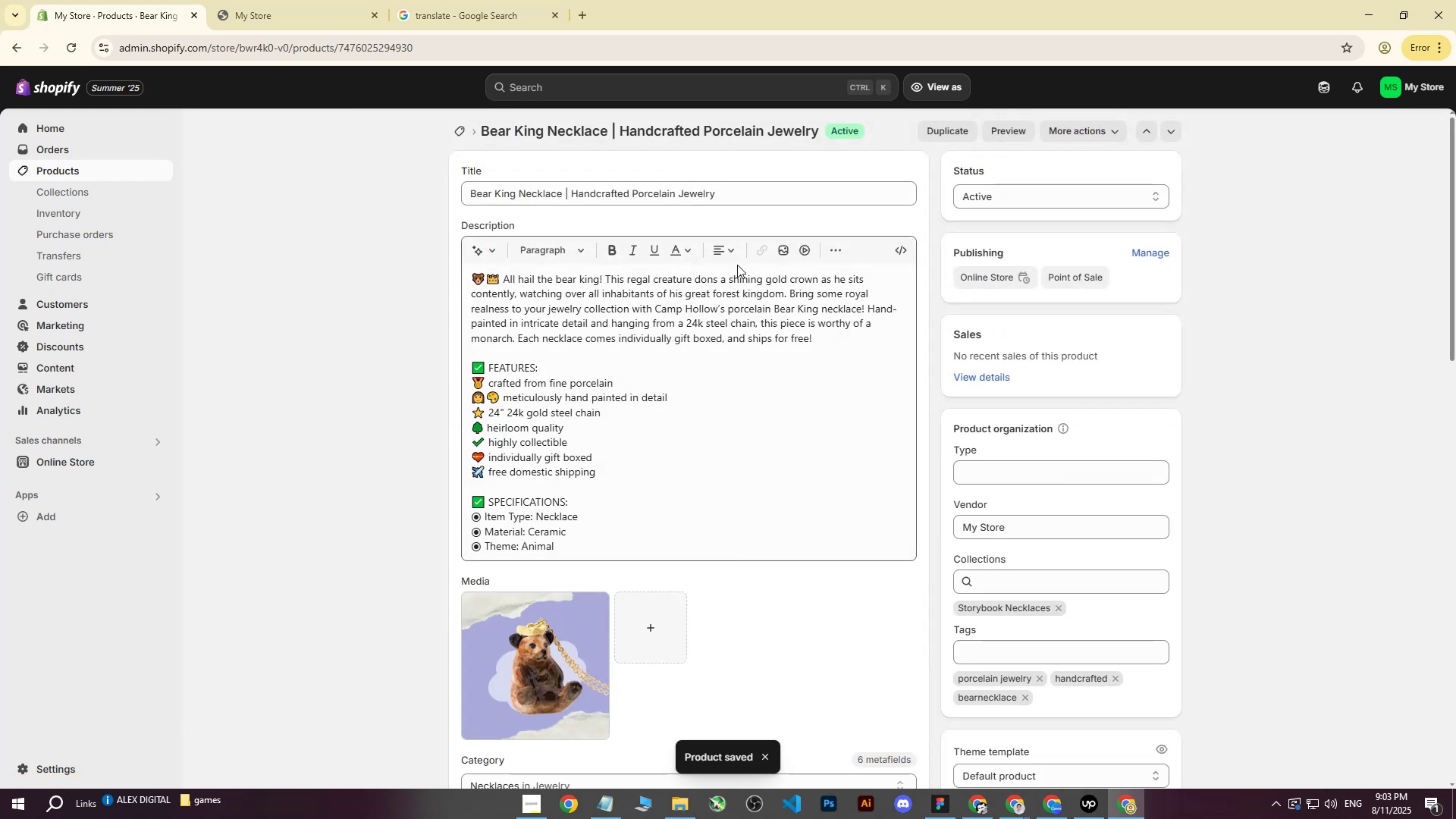 
left_click([550, 600])
 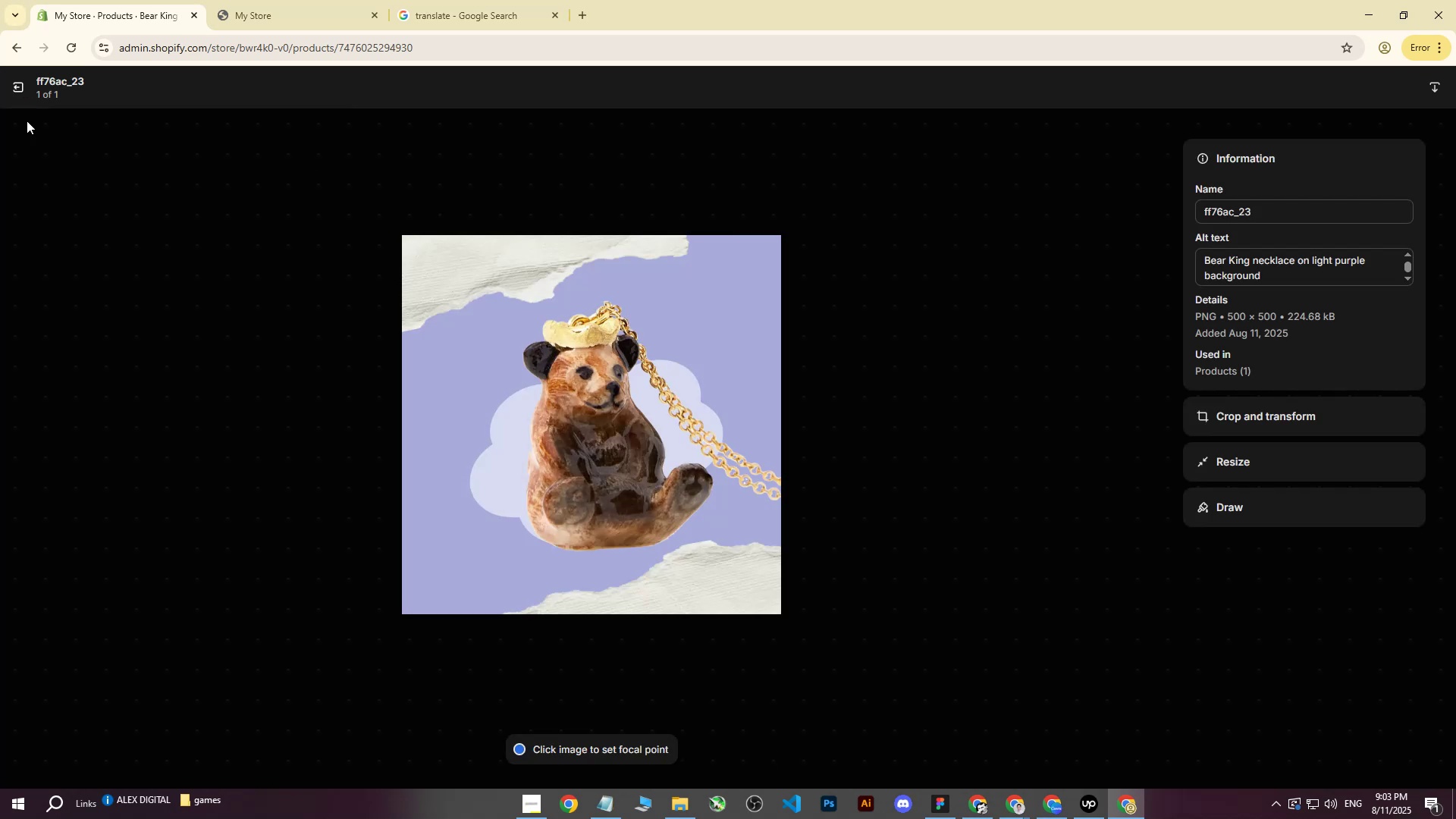 
left_click([13, 96])
 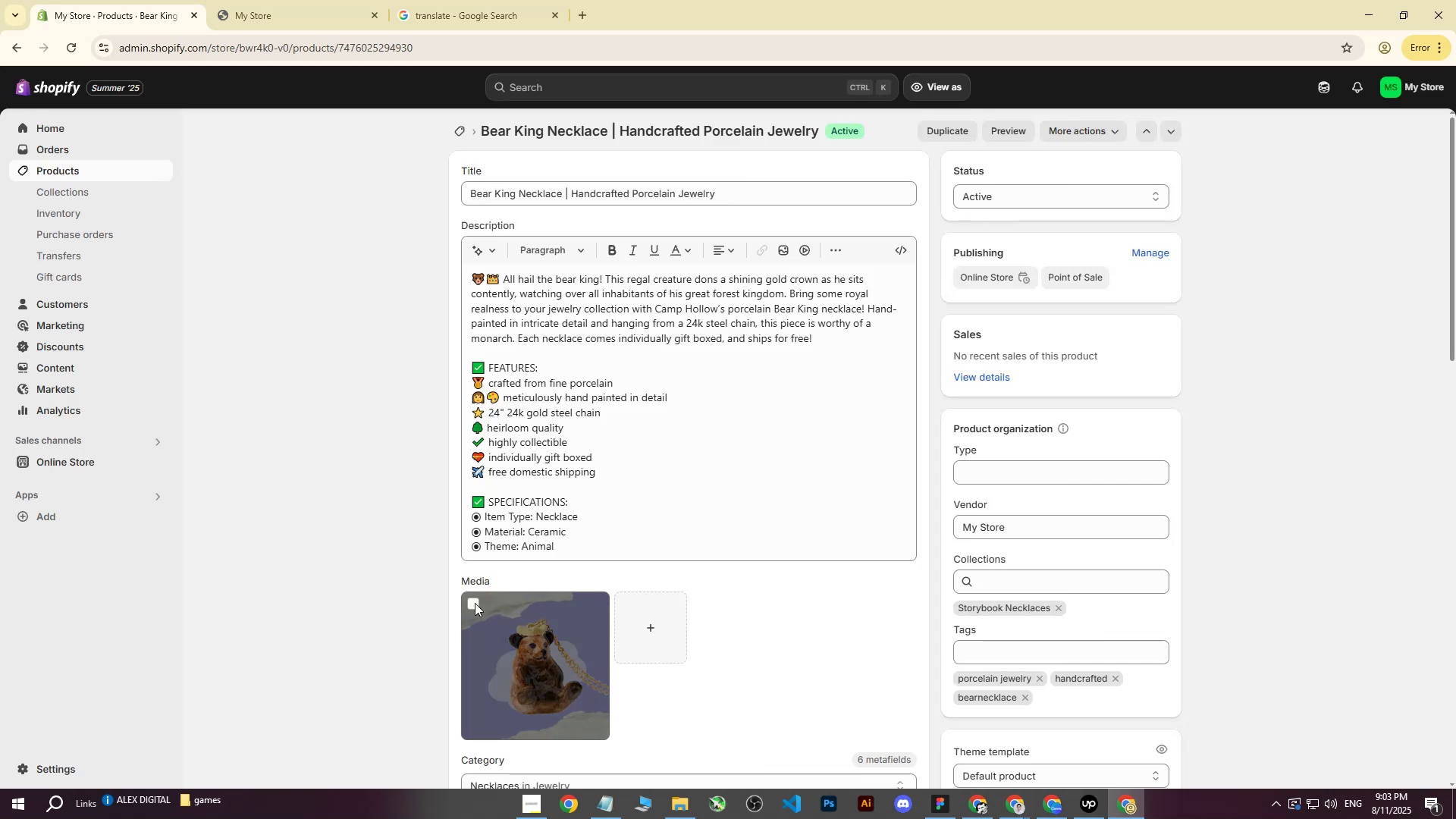 
left_click([476, 599])
 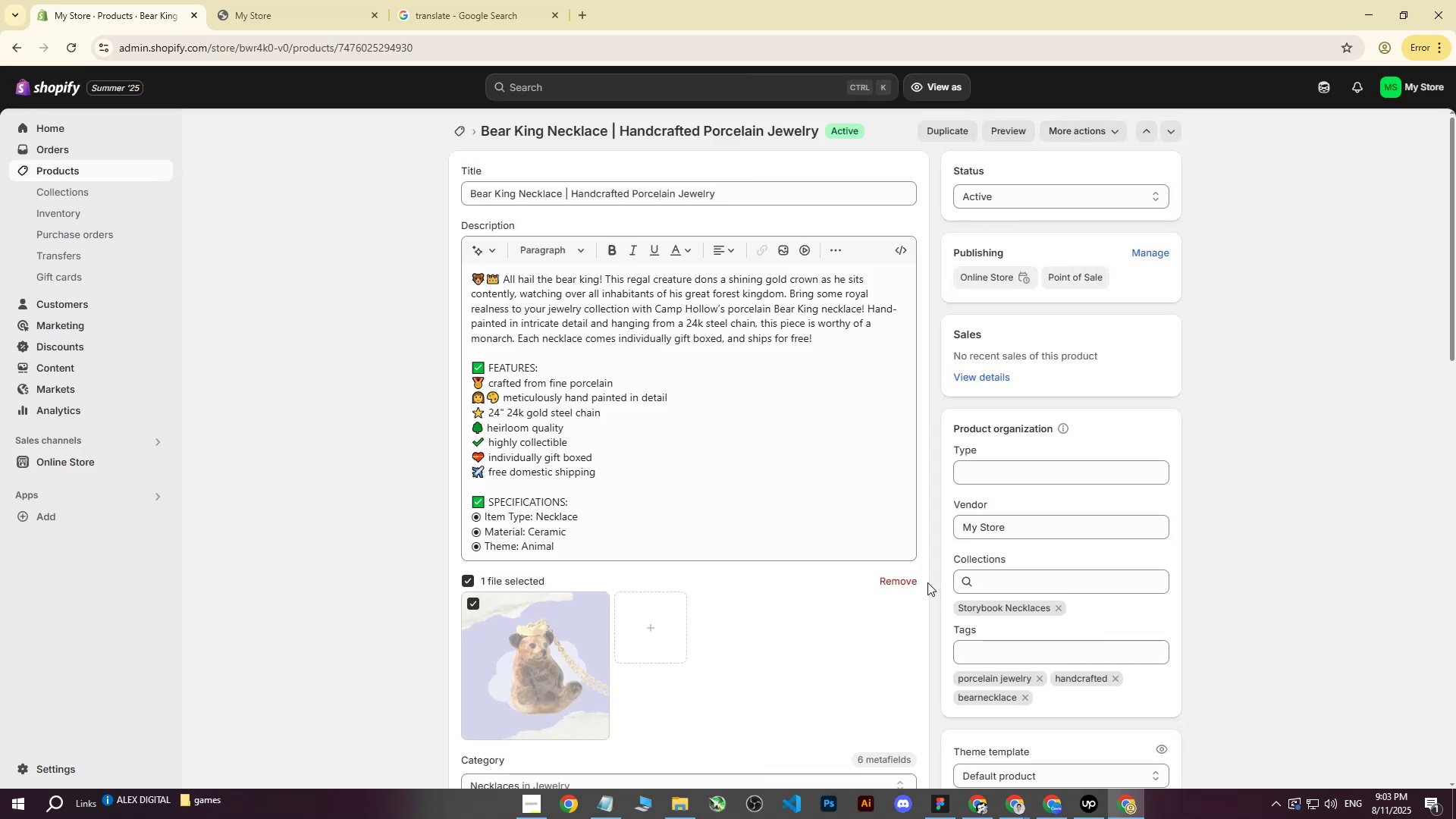 
left_click([917, 581])
 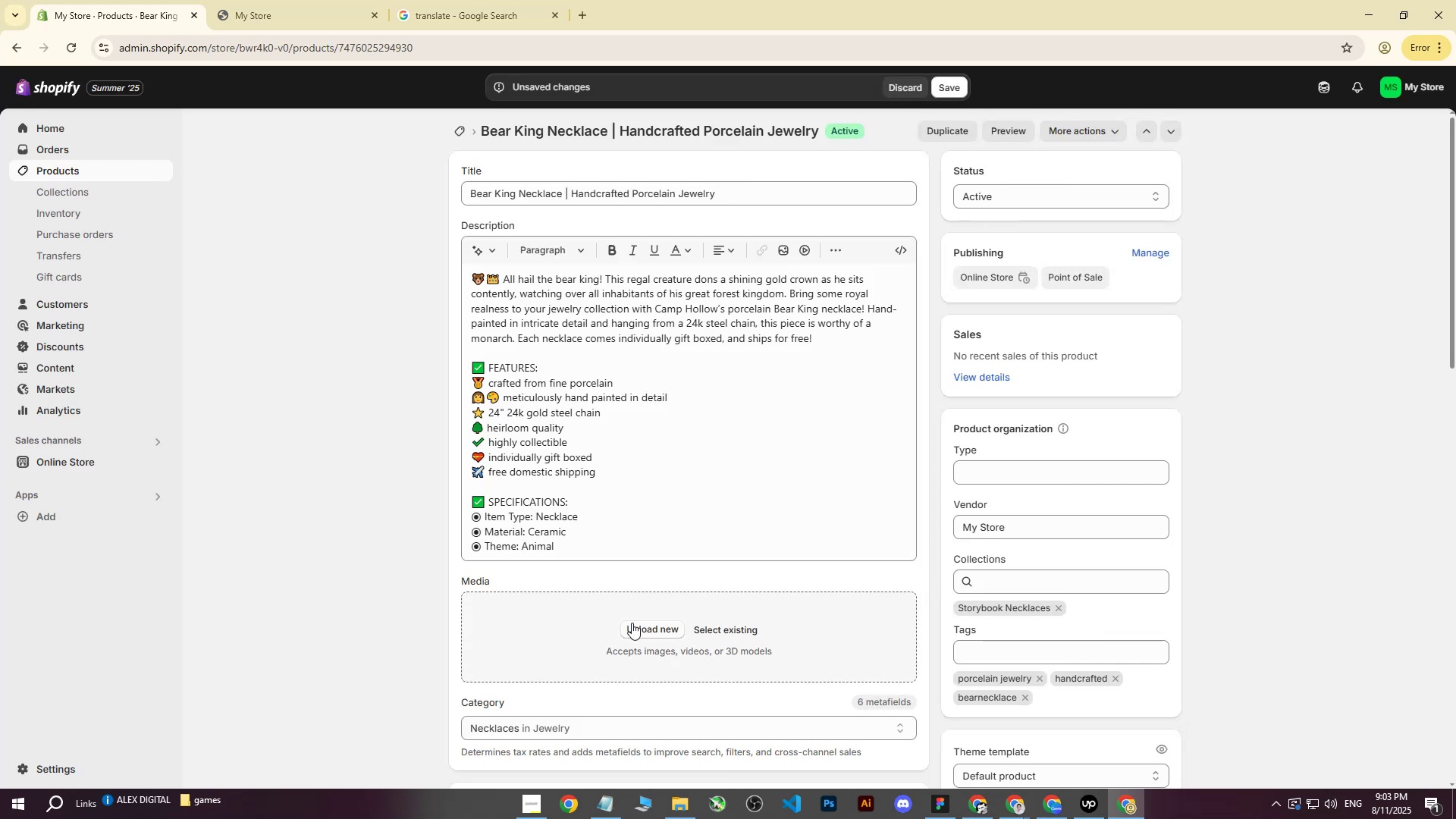 
left_click([642, 626])
 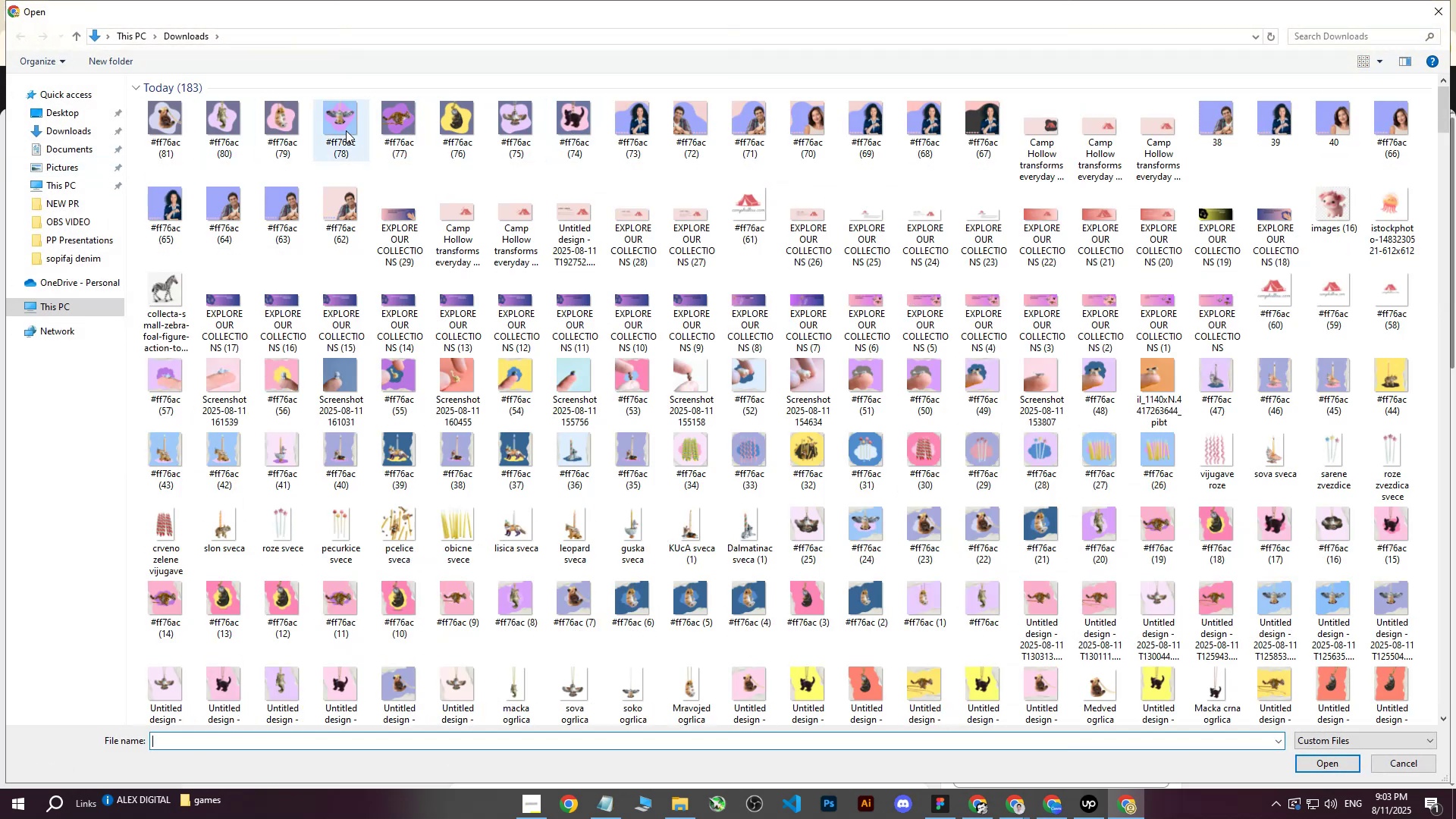 
left_click([162, 125])
 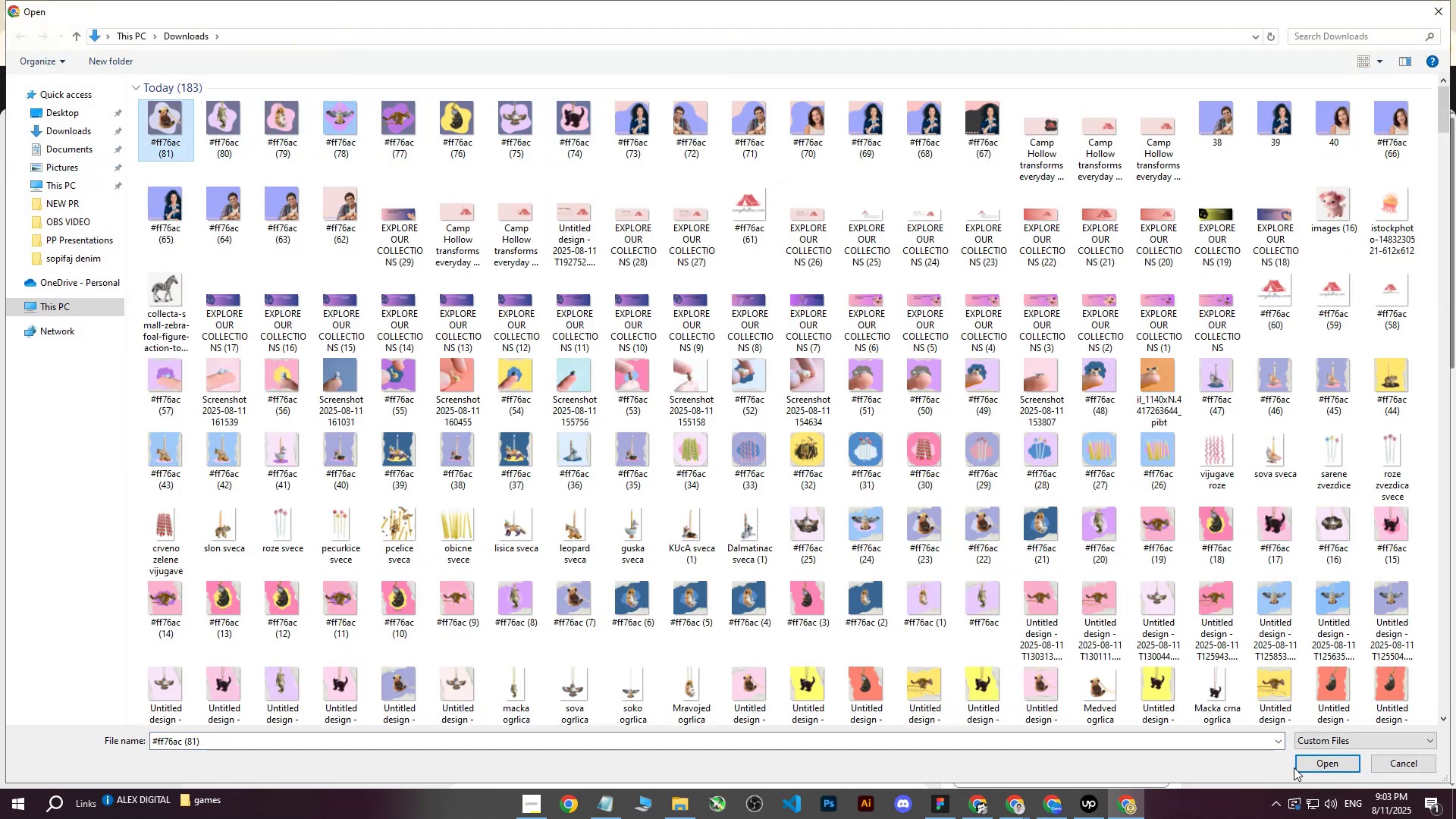 
left_click([1305, 764])
 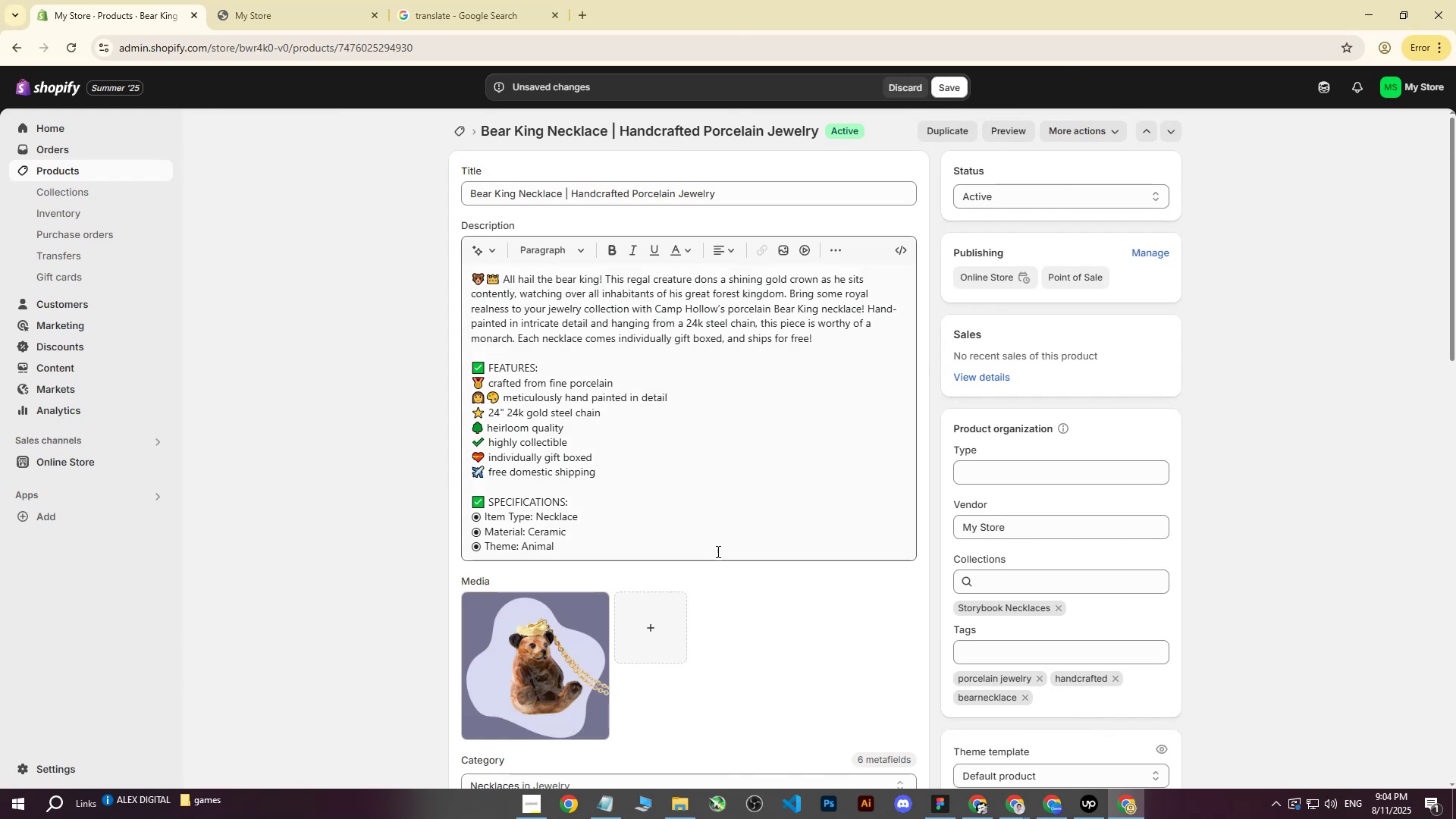 
wait(6.87)
 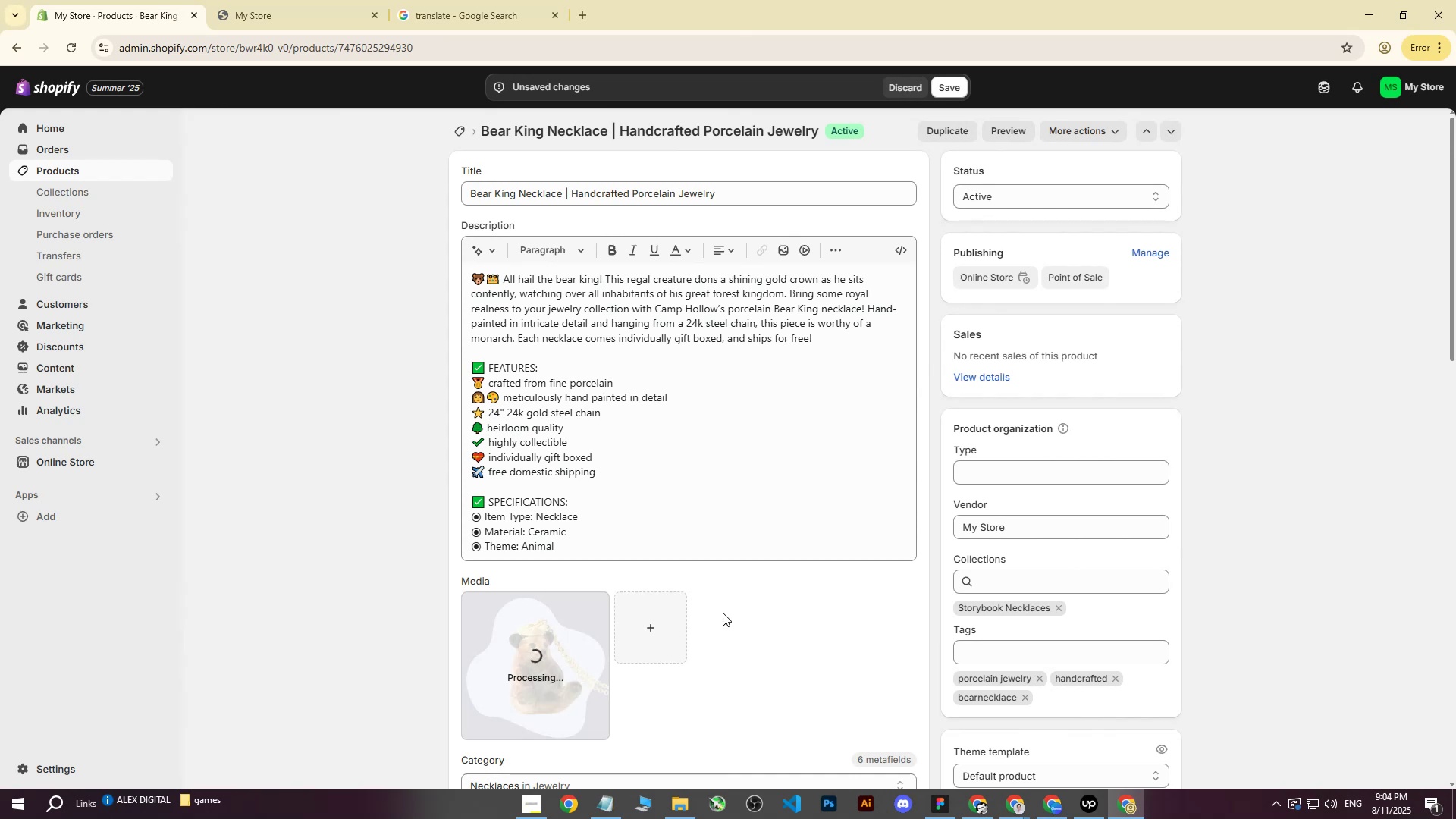 
left_click([541, 645])
 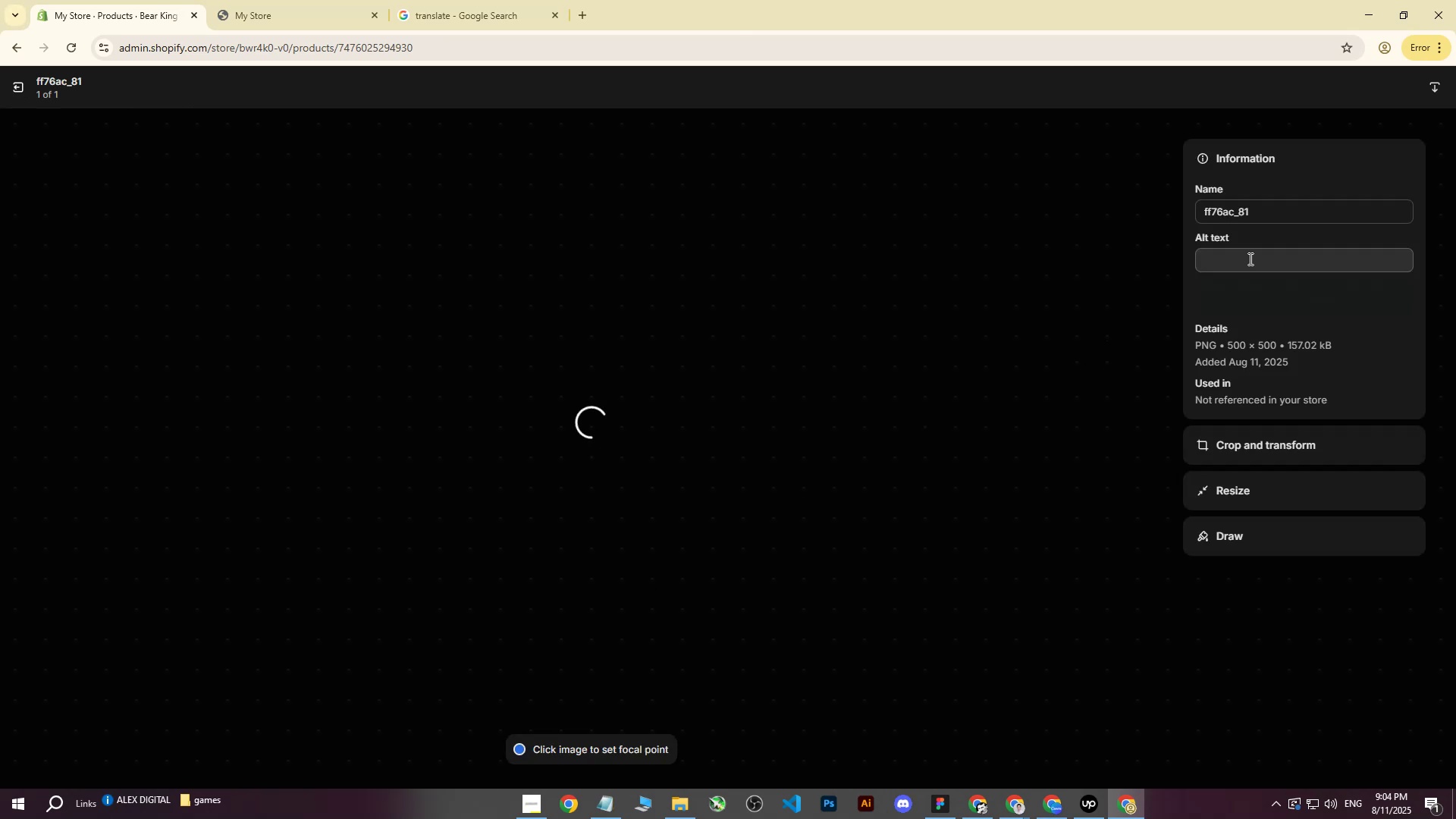 
key(CapsLock)
 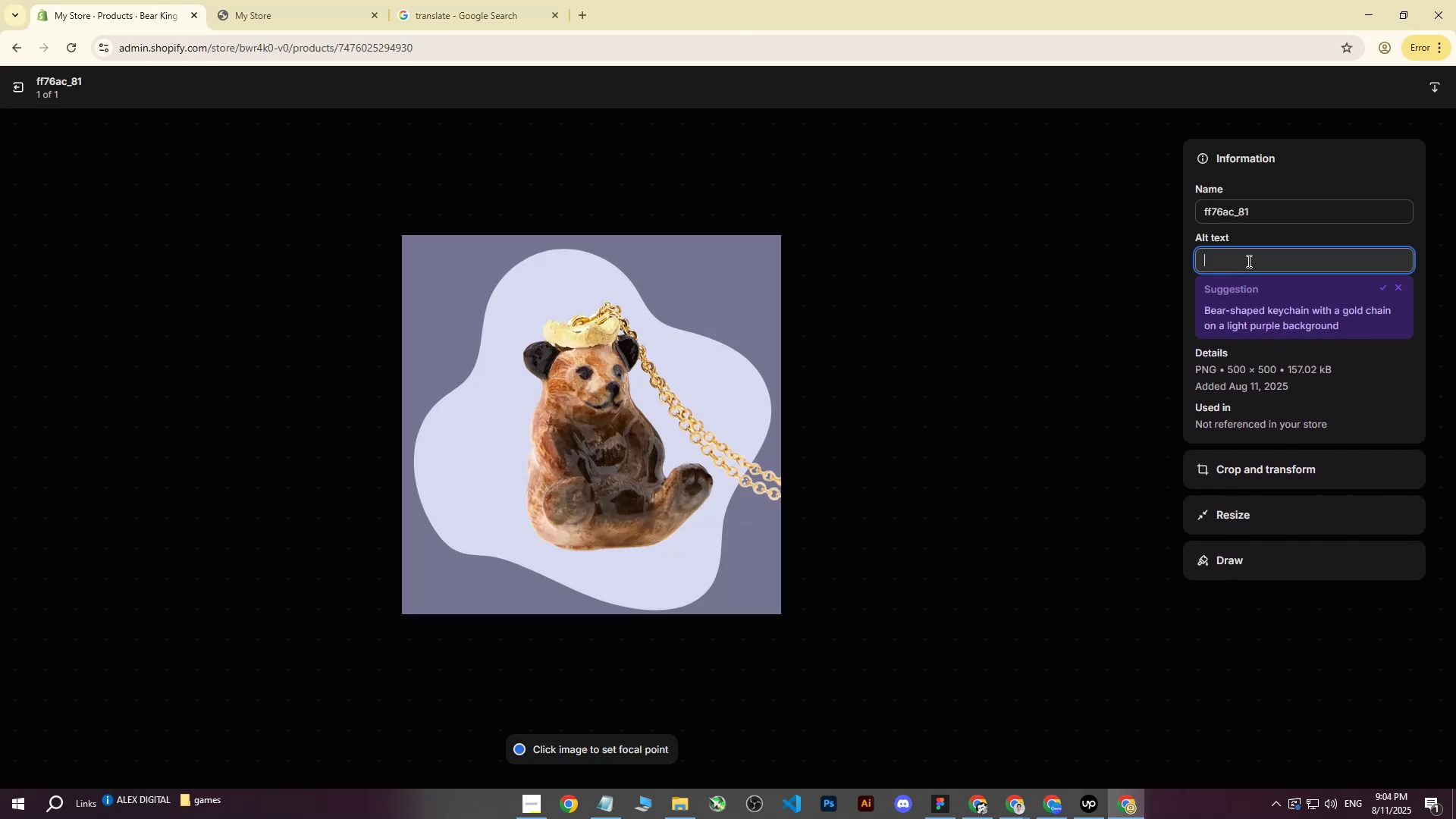 
left_click([1247, 261])
 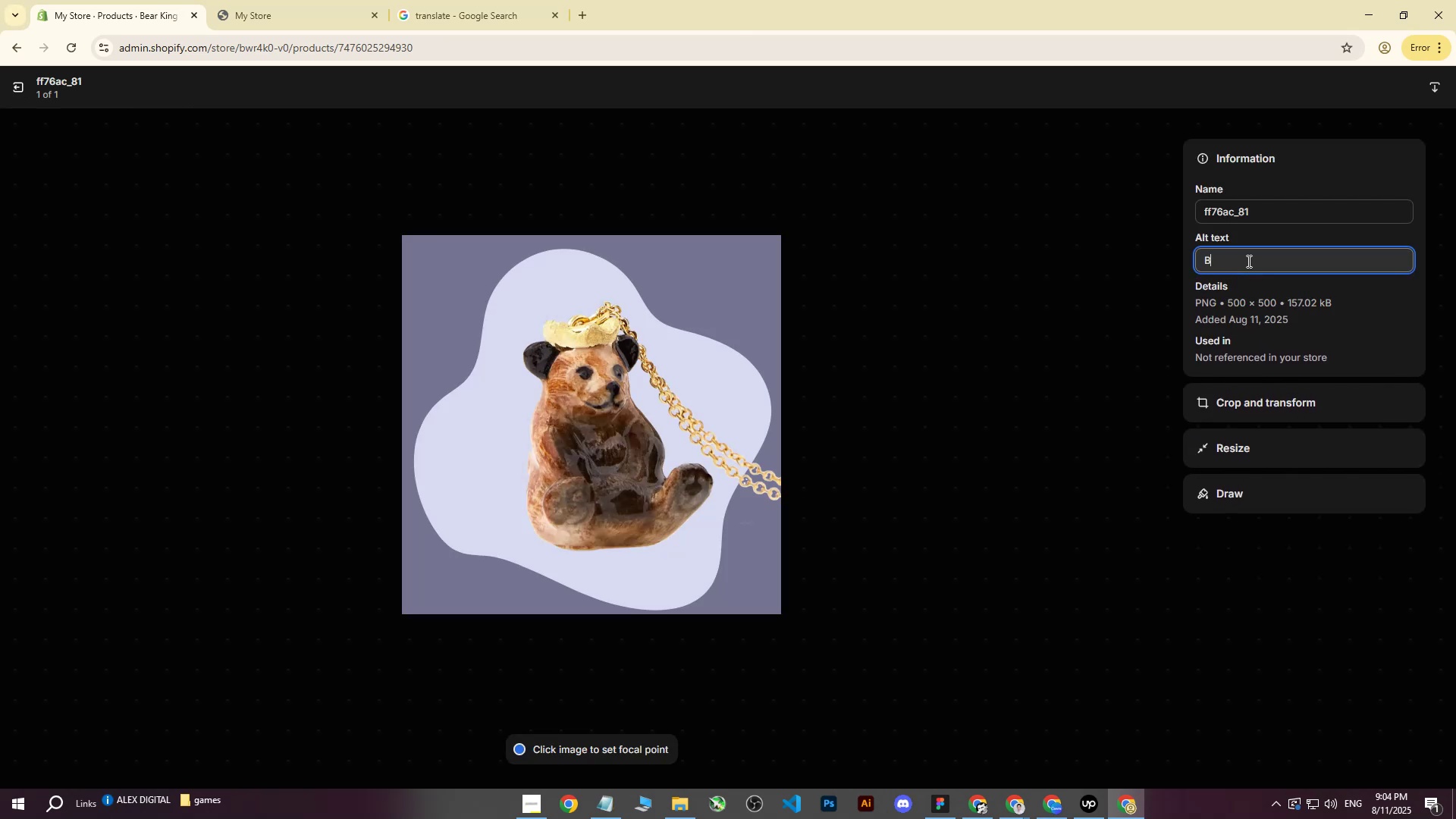 
type(Bear)
key(Backspace)
key(Backspace)
type(=King Bear necklace on light blue p)
key(Backspace)
type(bakcgr)
key(Backspace)
key(Backspace)
key(Backspace)
type(c)
key(Backspace)
key(Backspace)
type(ckground.)
 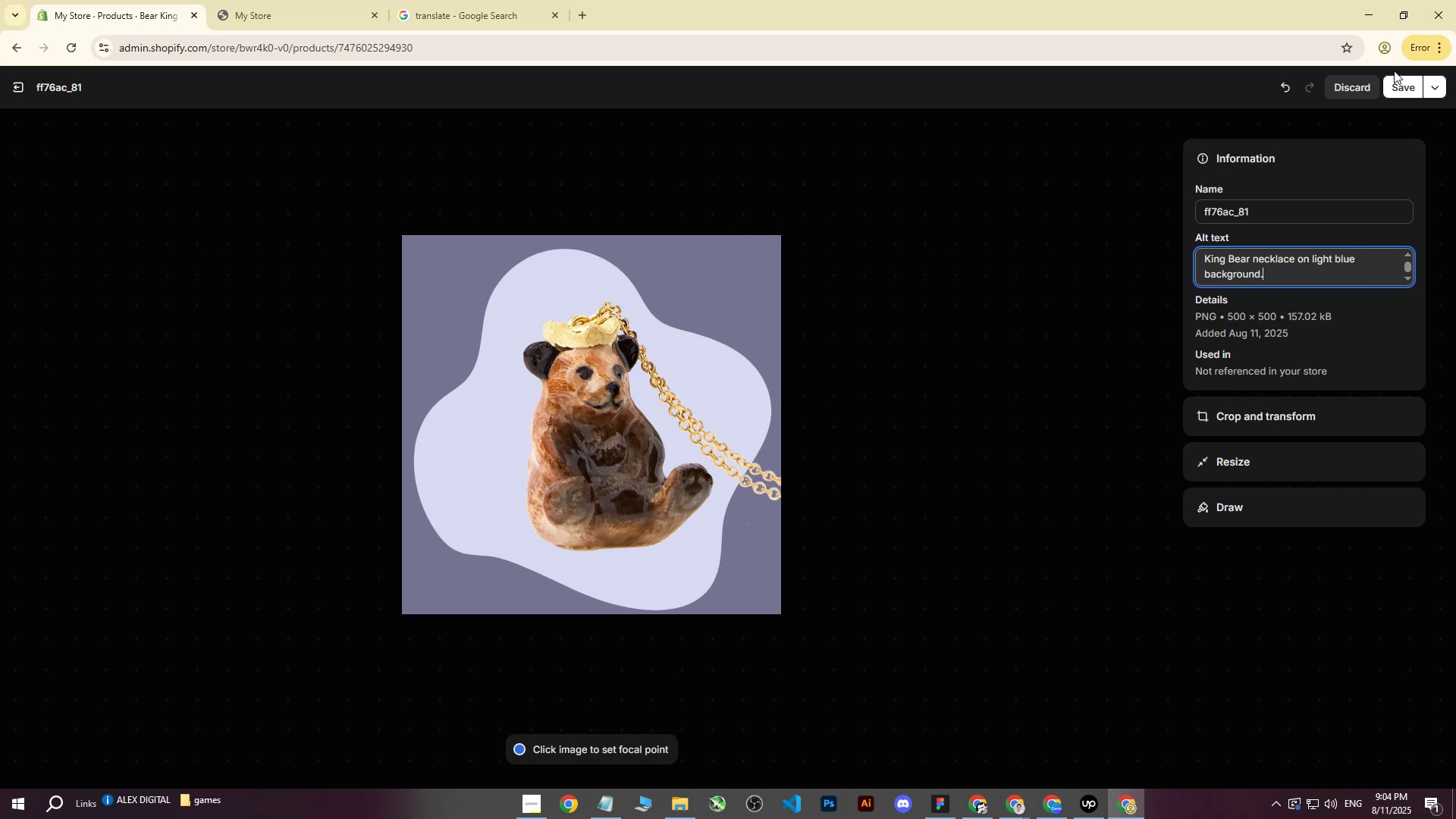 
left_click([1397, 86])
 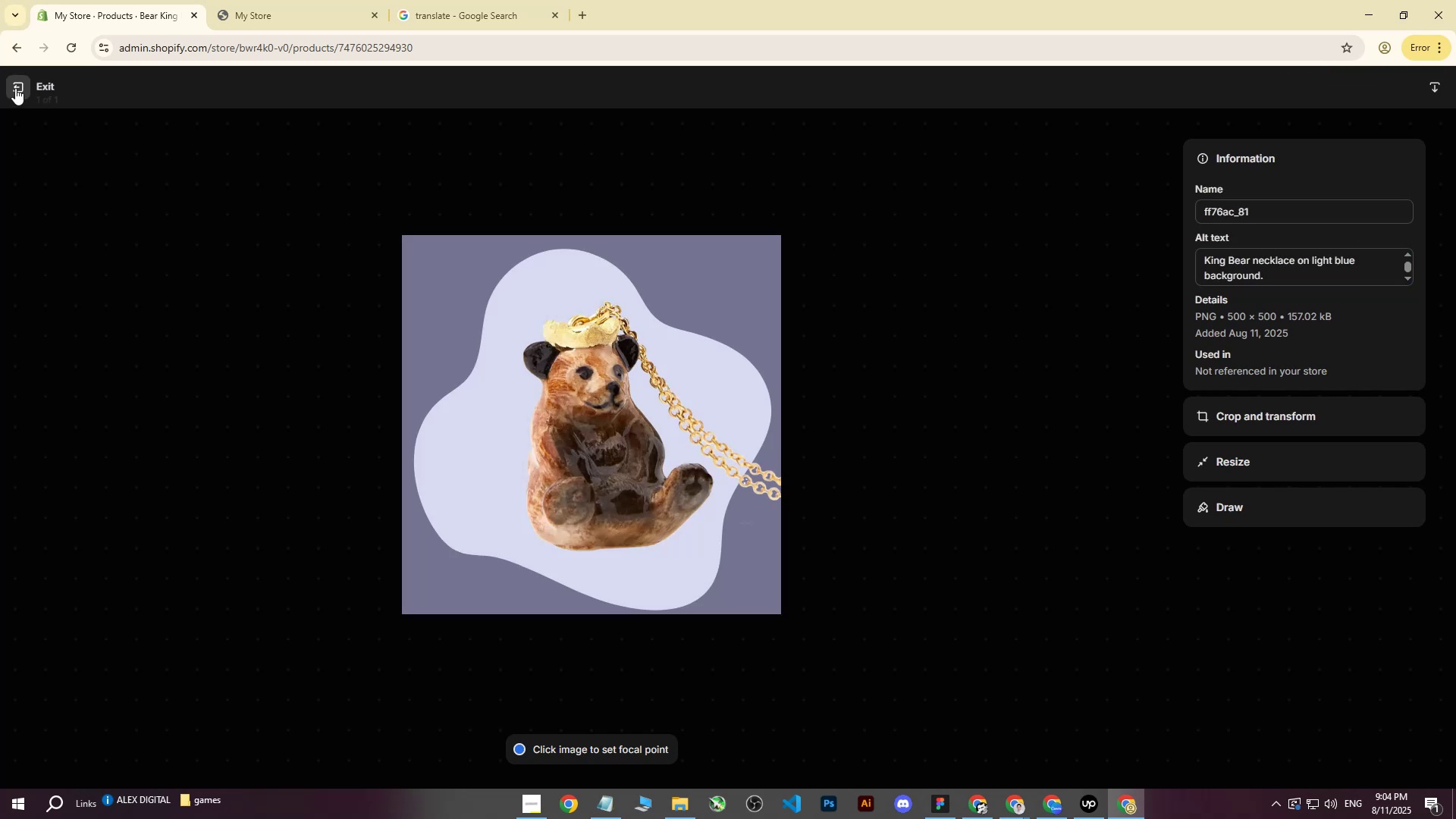 
left_click([15, 87])
 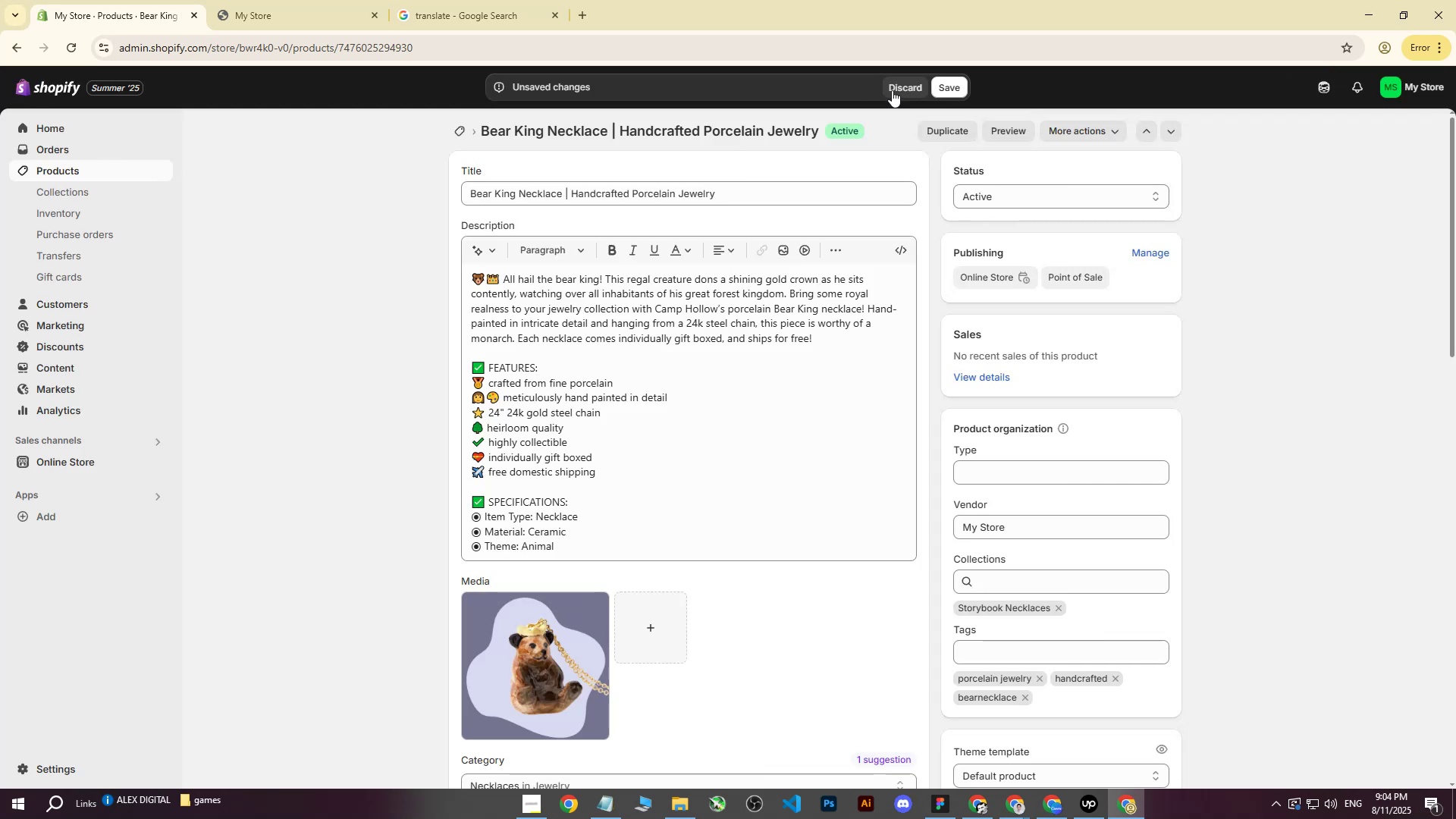 
left_click([943, 83])
 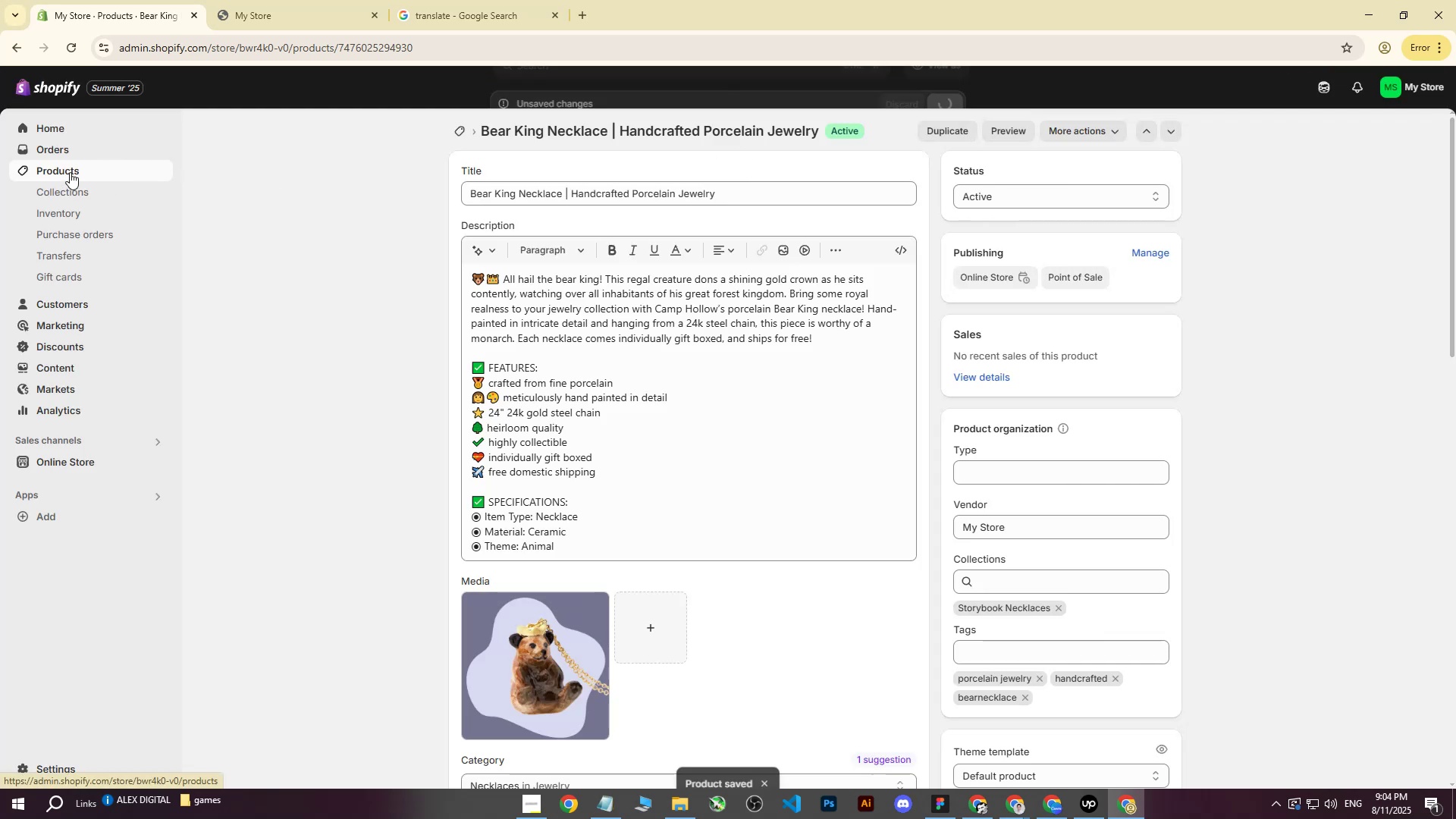 
left_click([67, 171])
 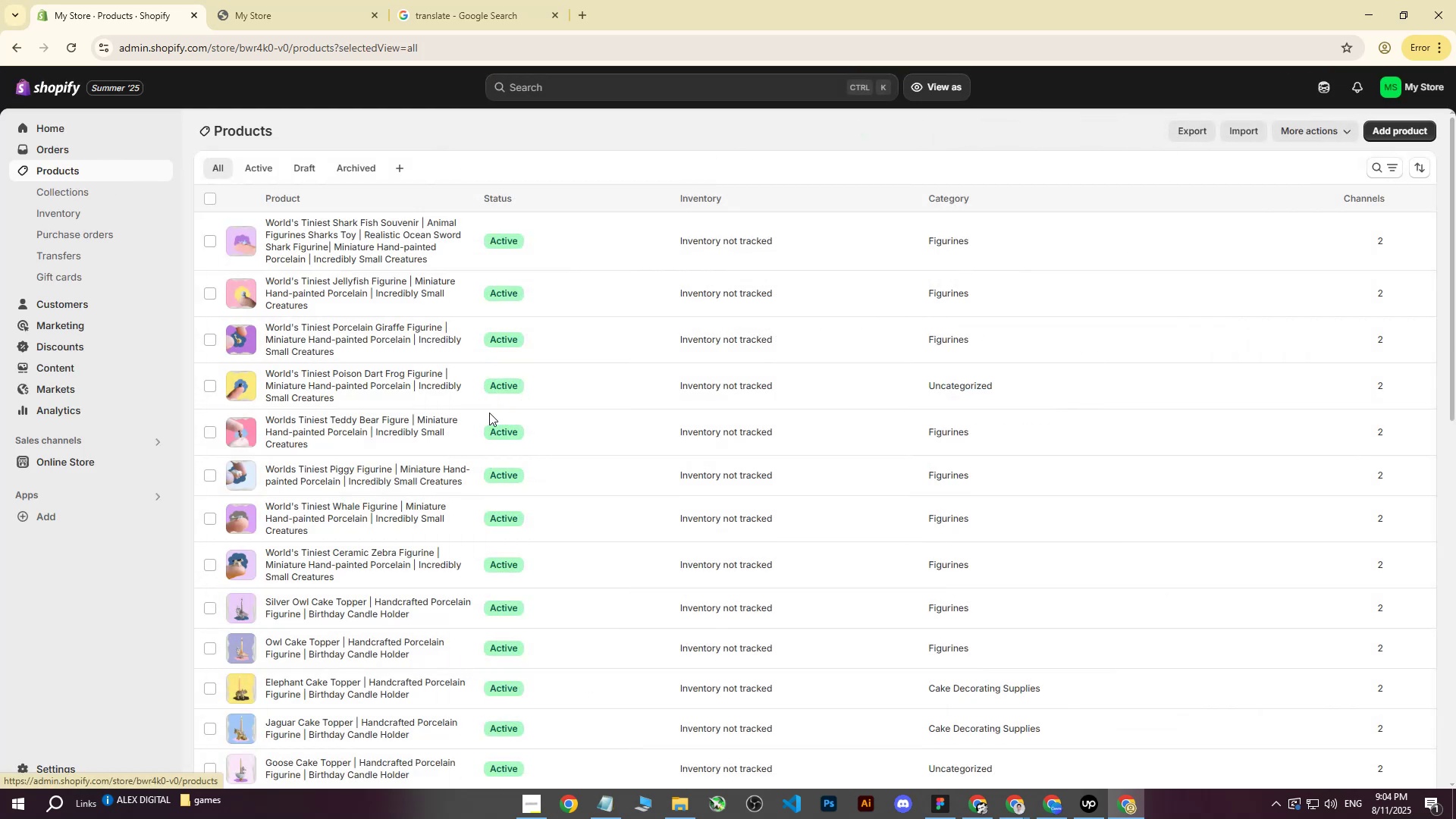 
scroll: coordinate [345, 555], scroll_direction: down, amount: 12.0
 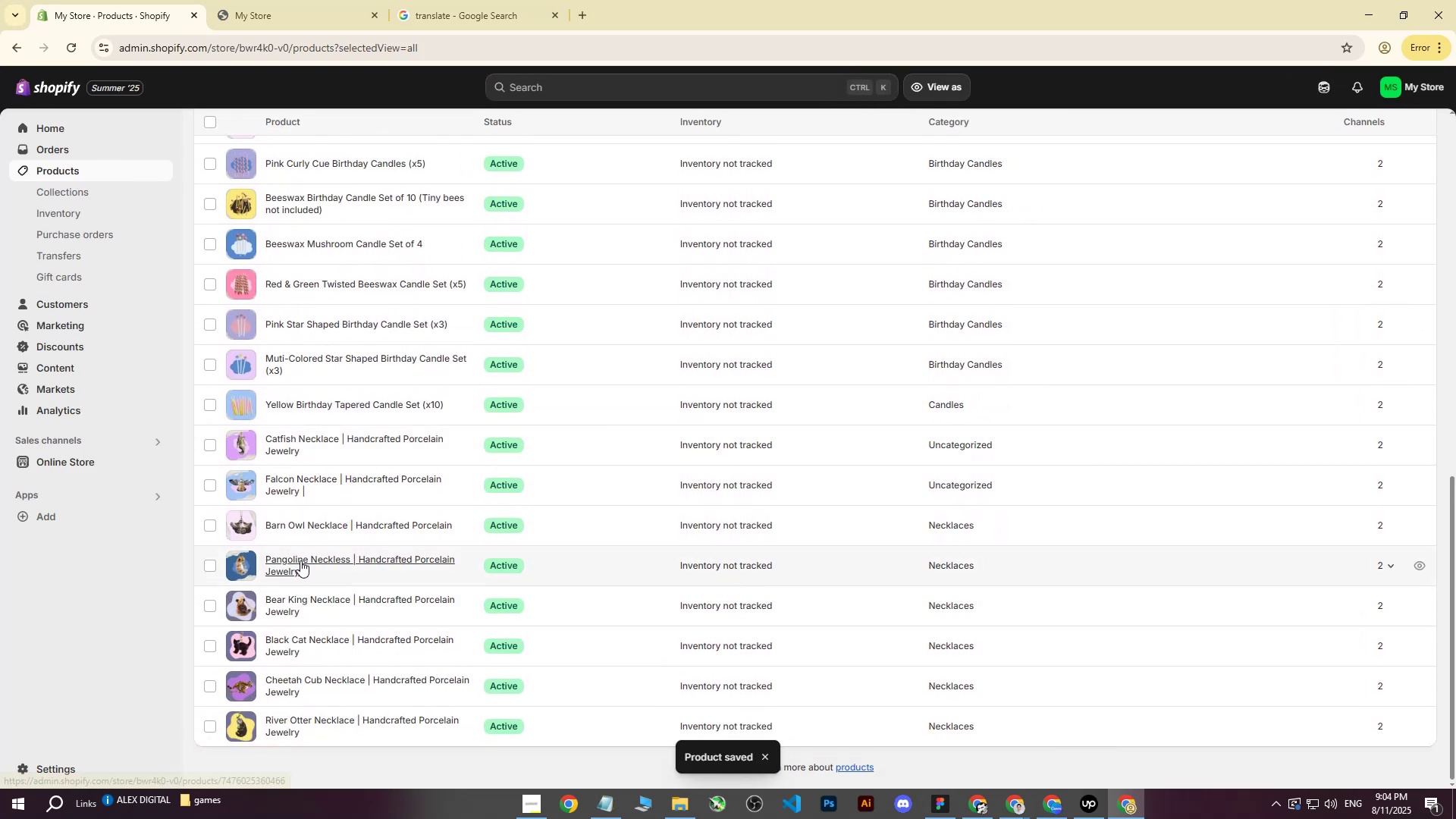 
left_click([300, 560])
 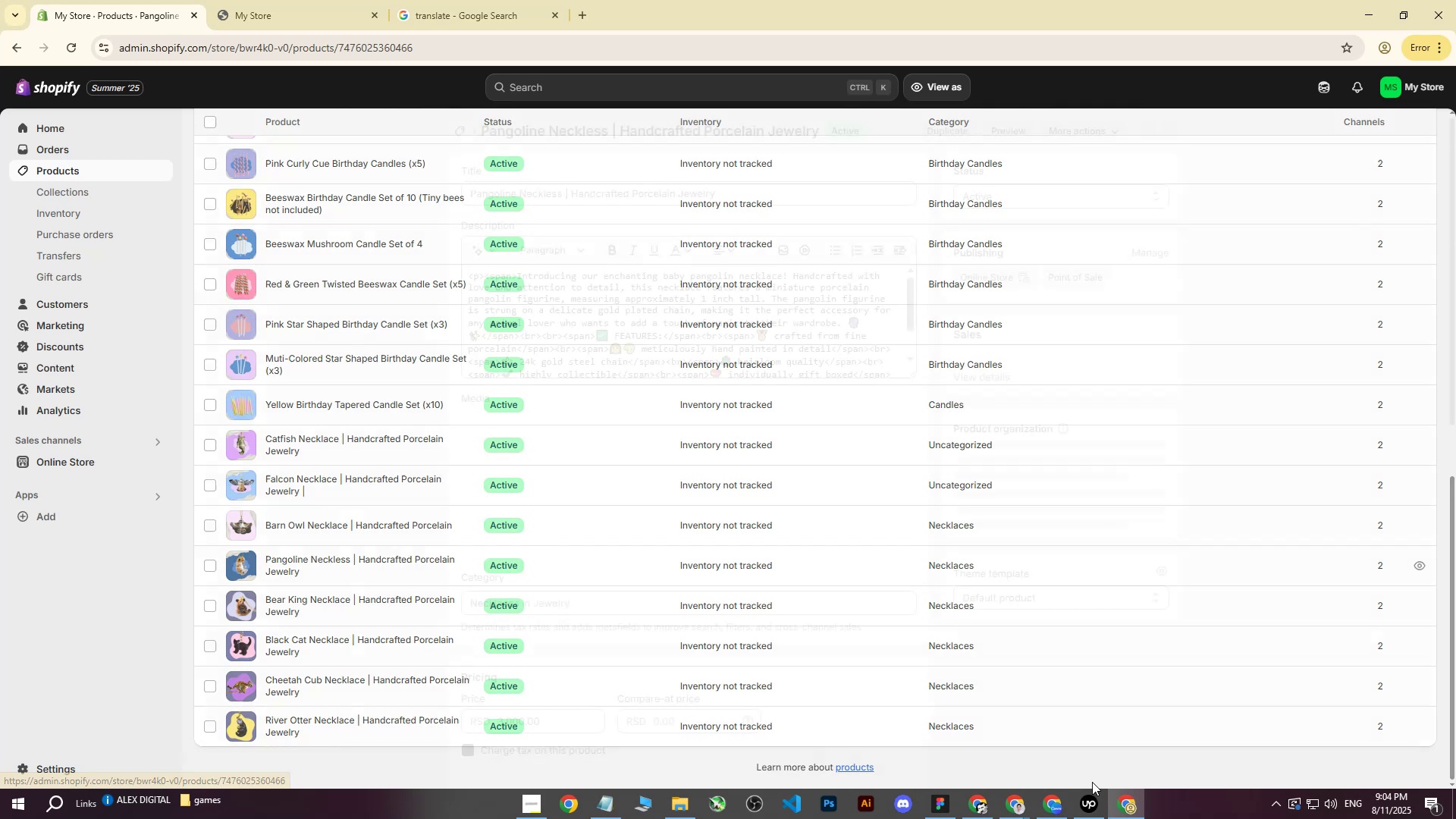 
left_click([1089, 810])
 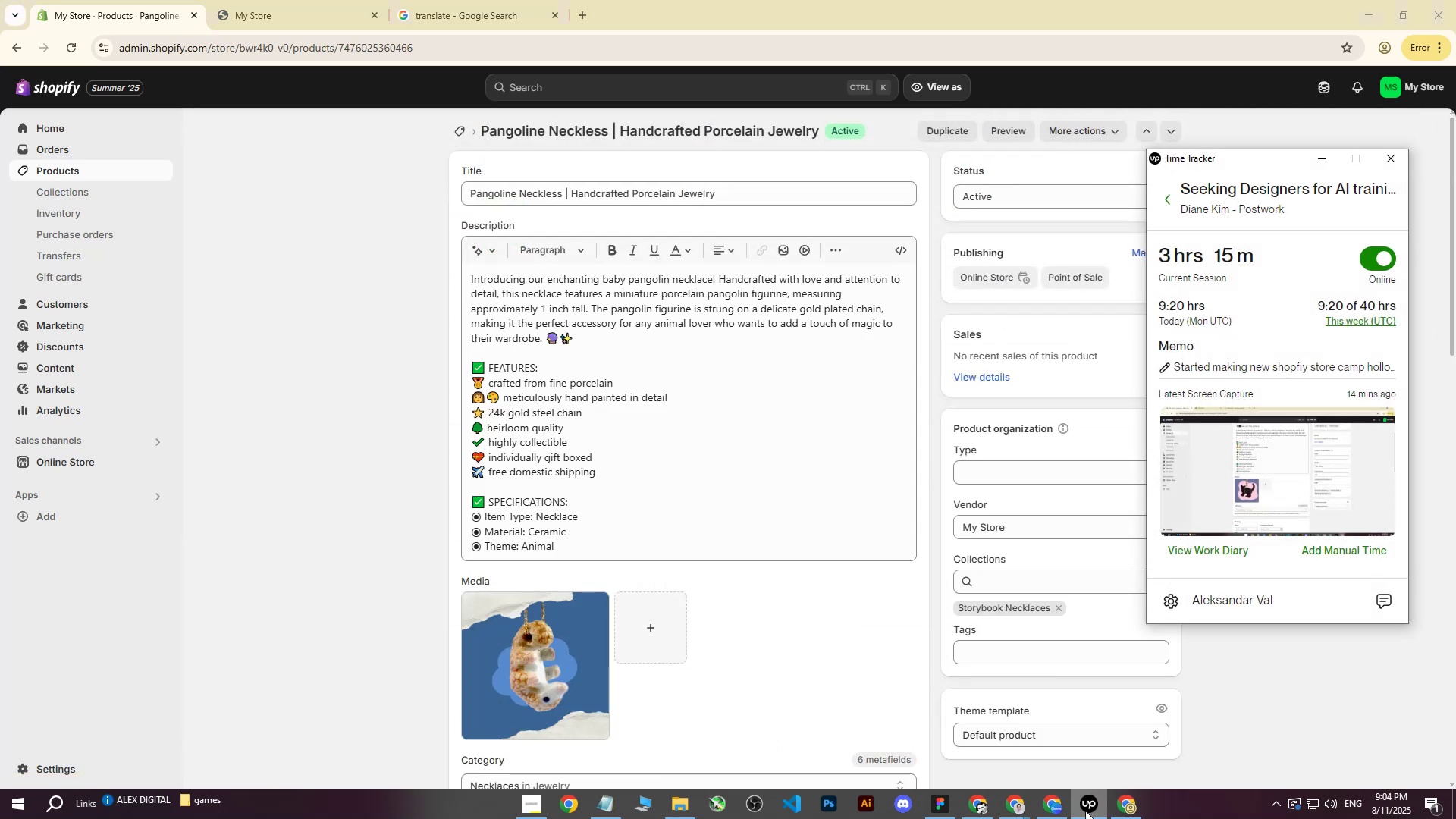 
wait(6.75)
 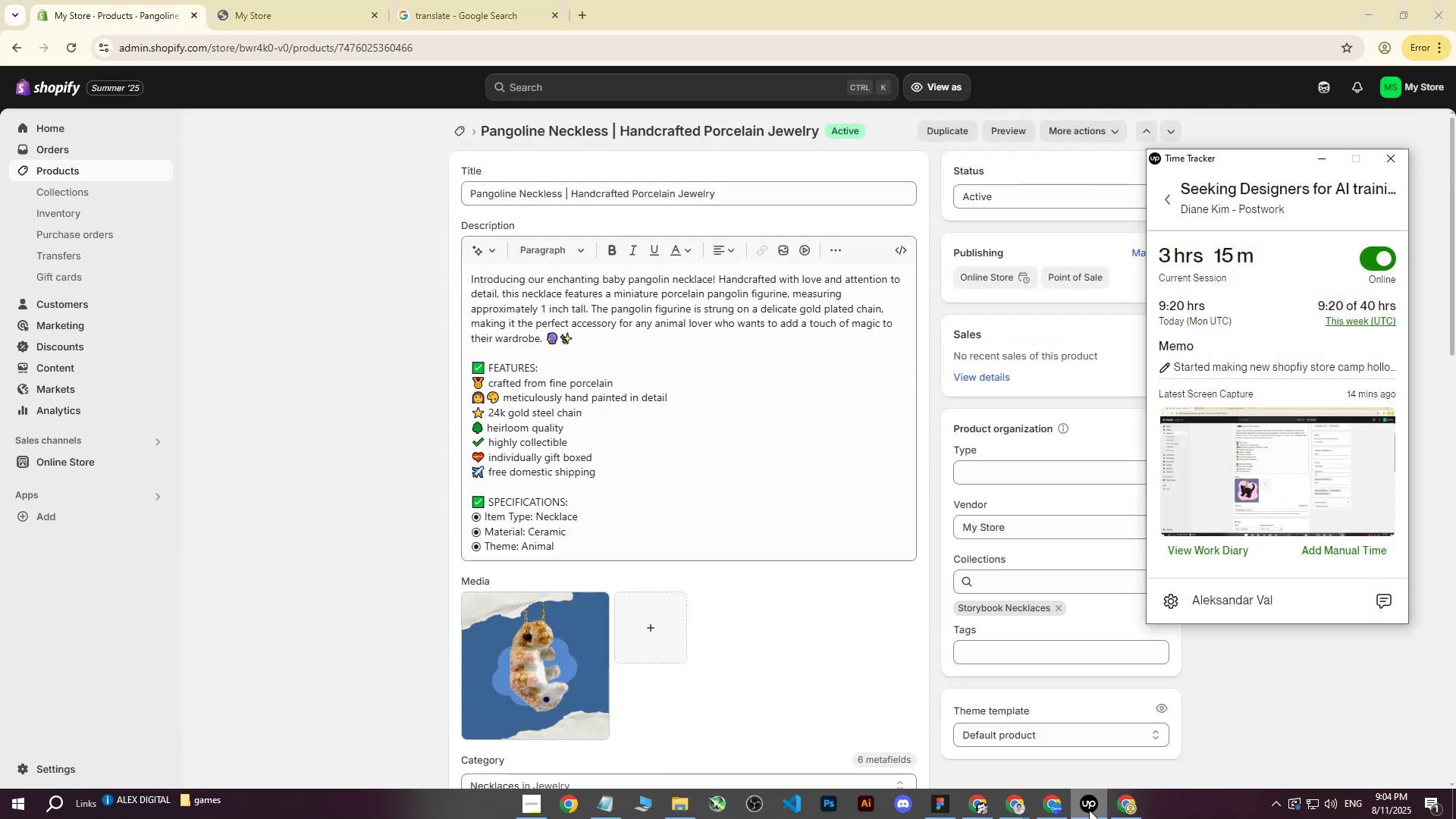 
left_click([1085, 811])
 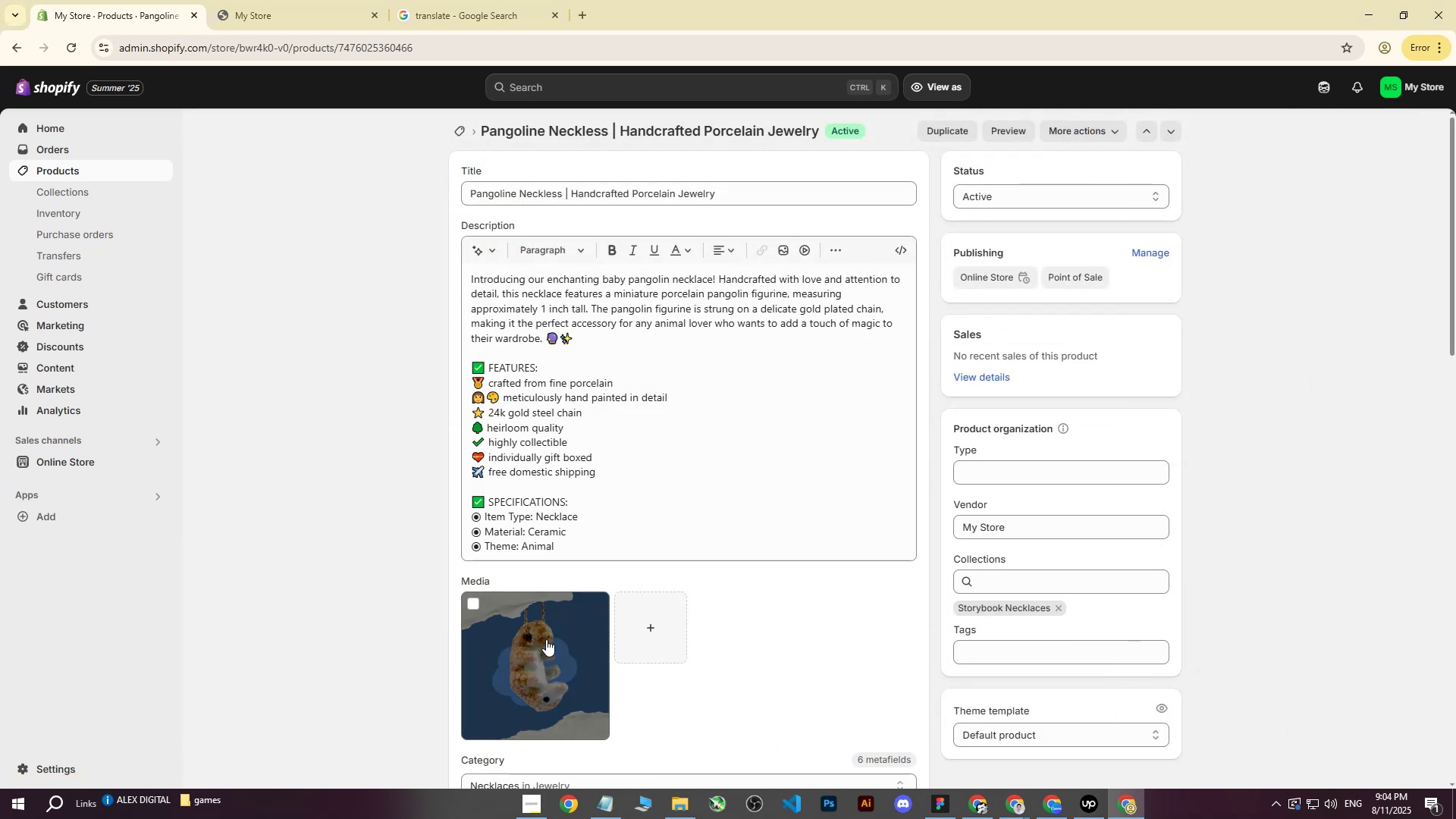 
left_click([544, 642])
 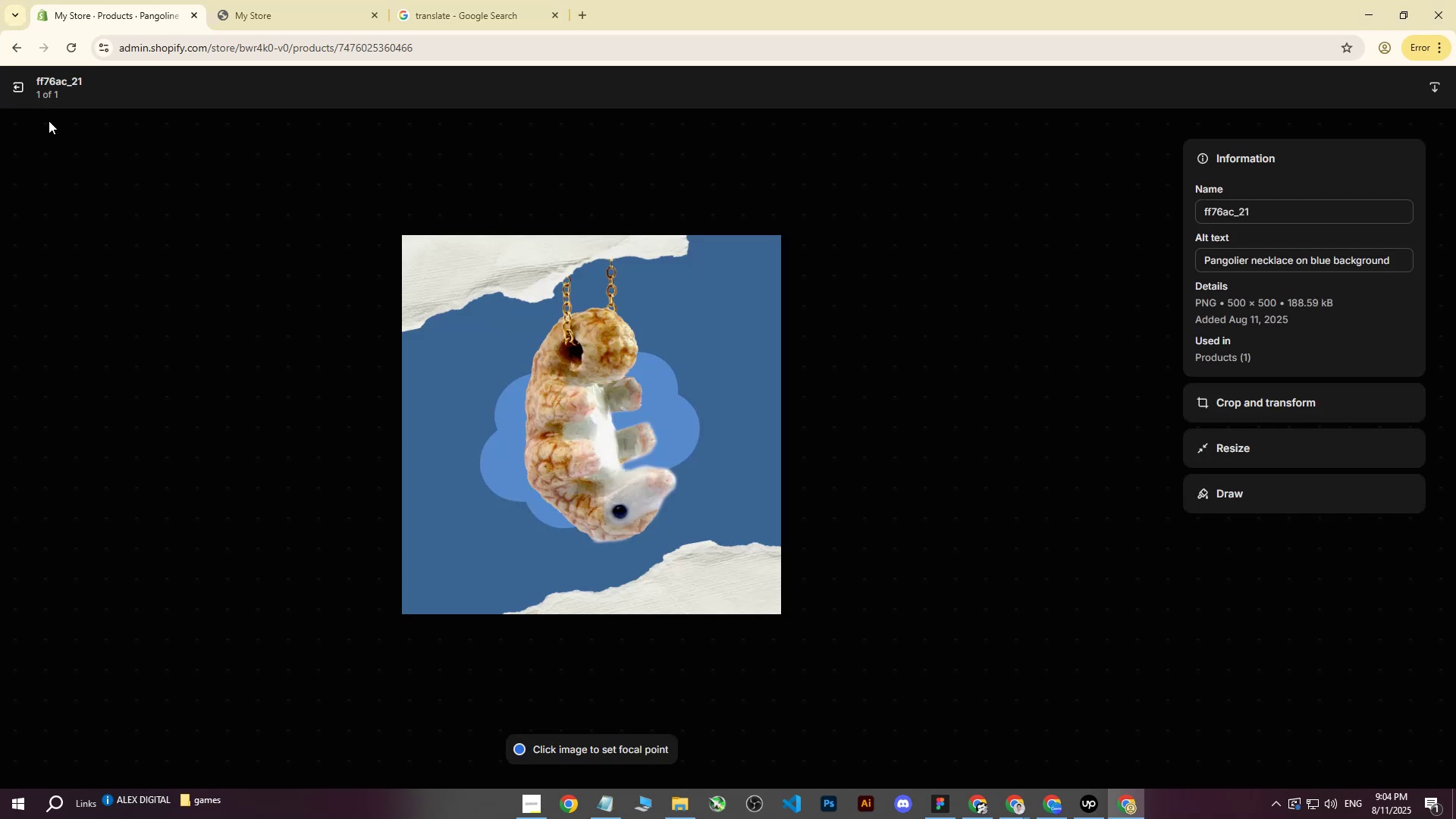 
left_click([16, 97])
 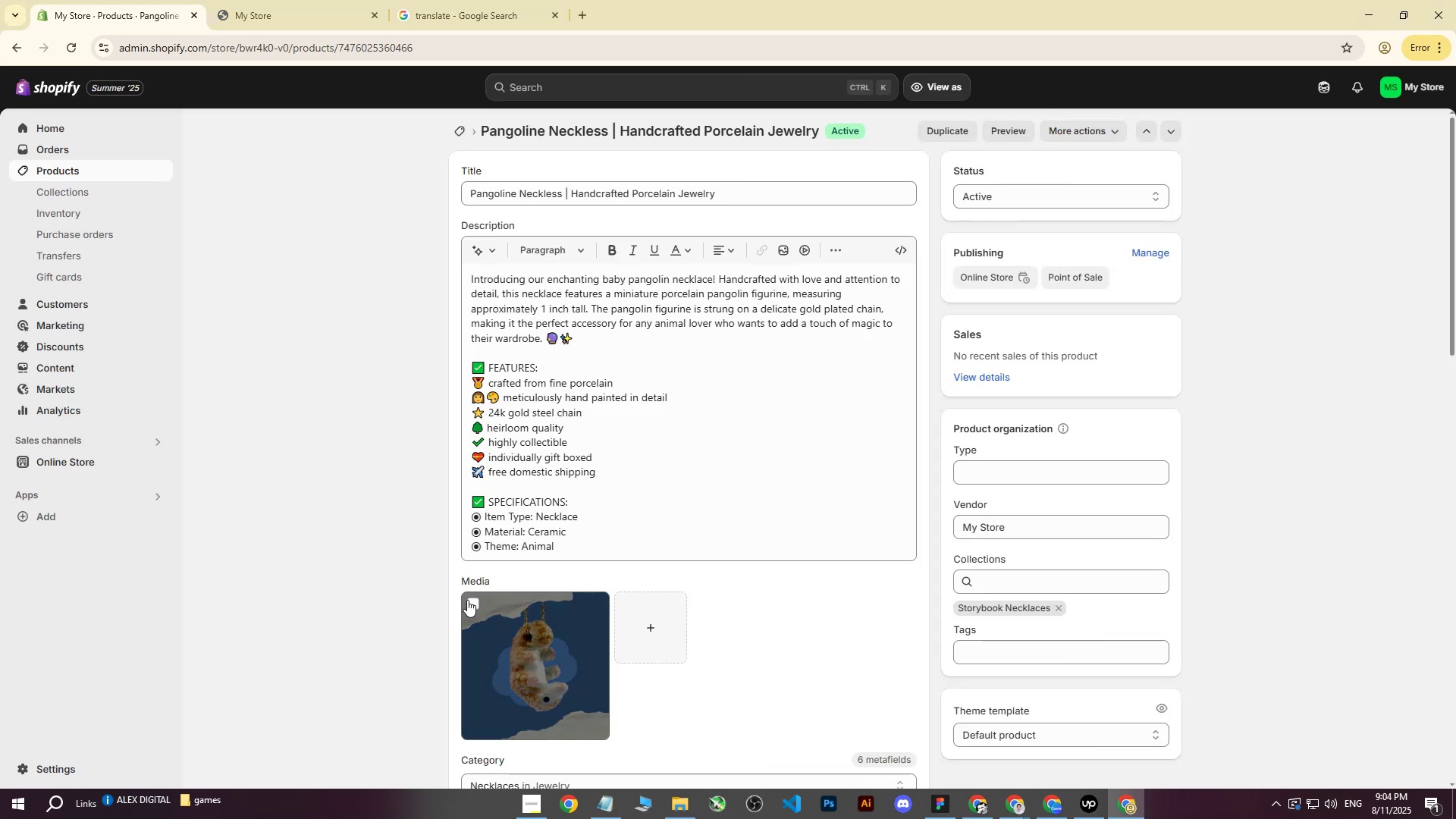 
left_click([469, 600])
 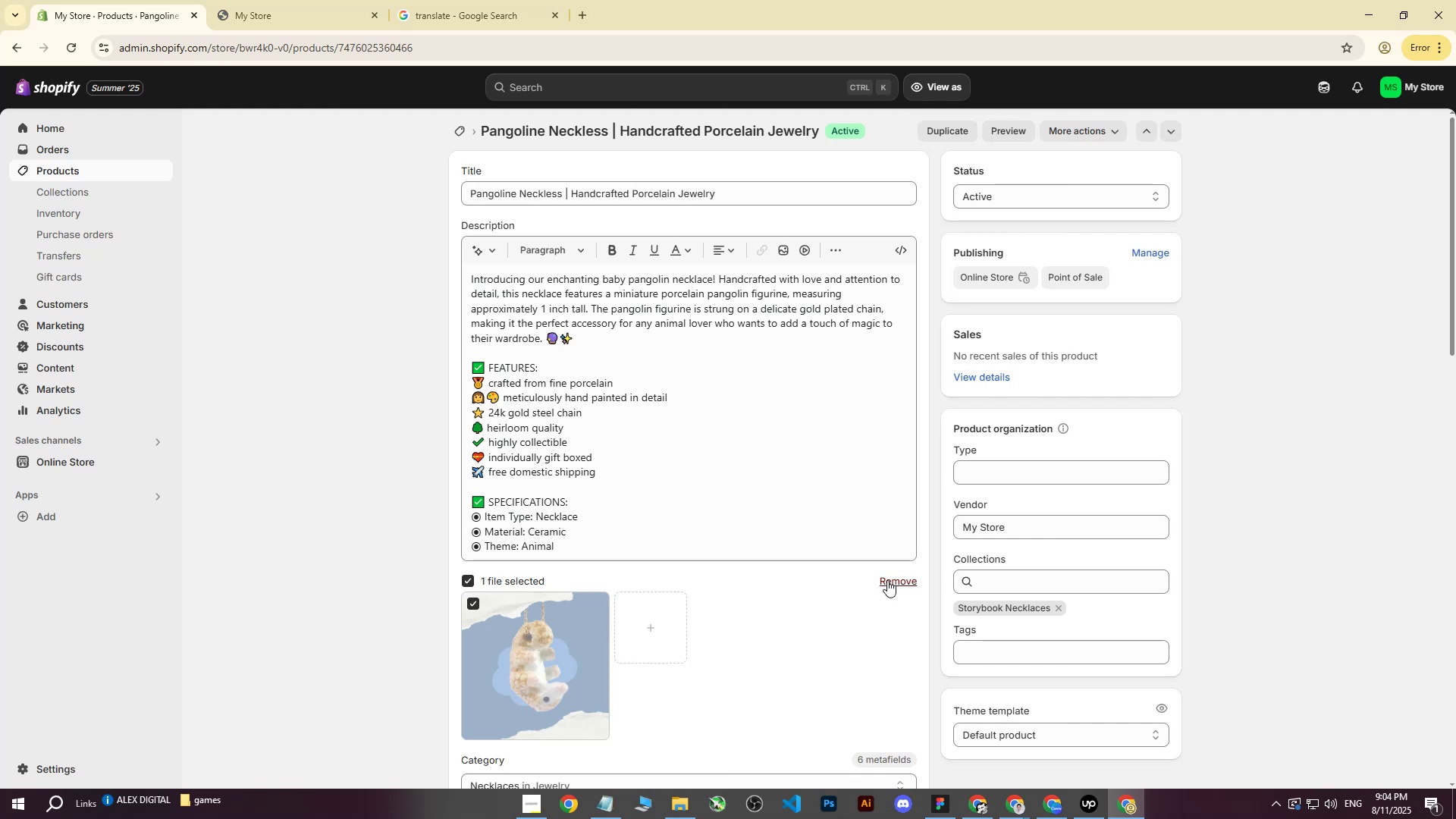 
left_click([891, 579])
 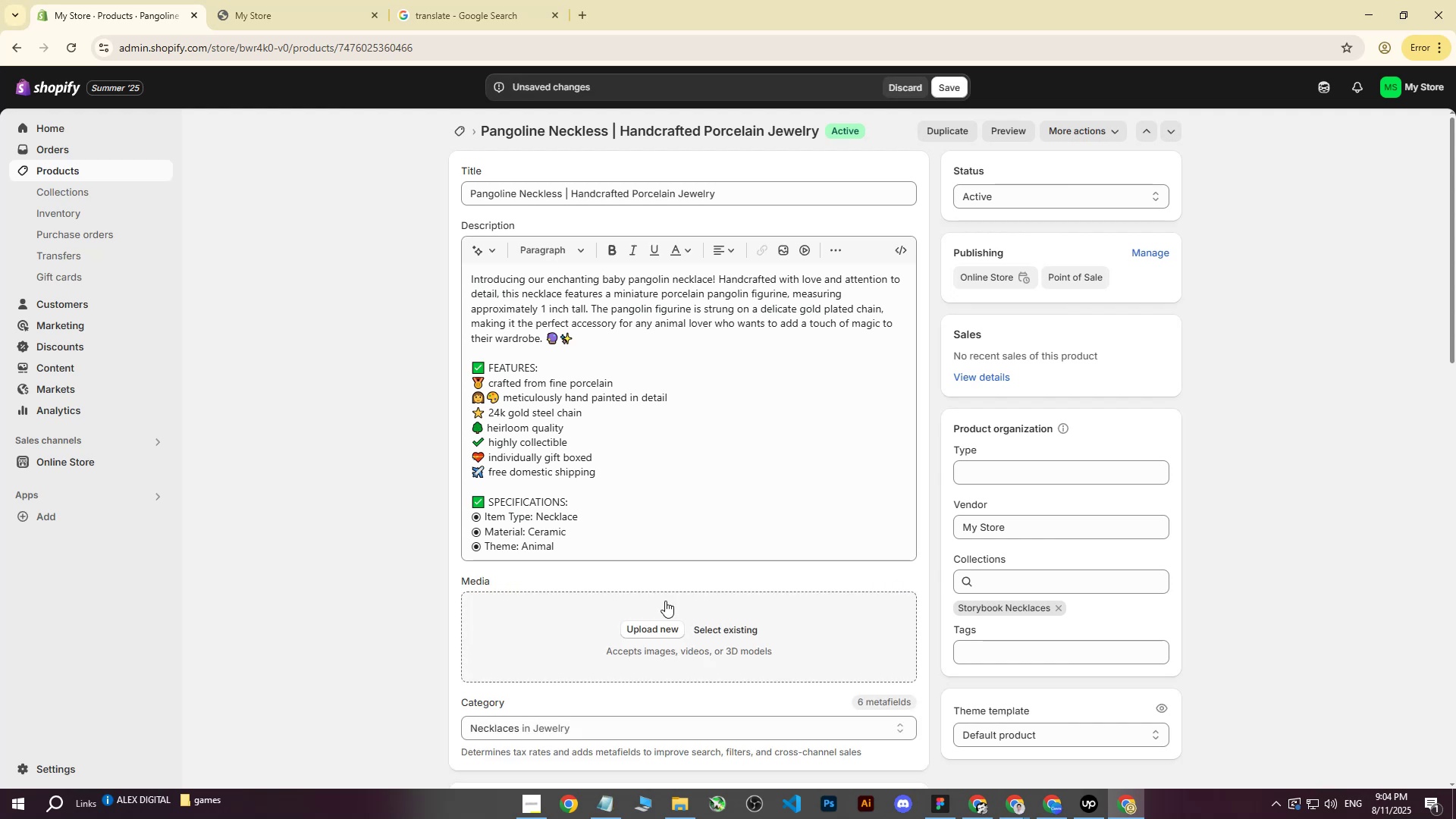 
left_click([650, 629])
 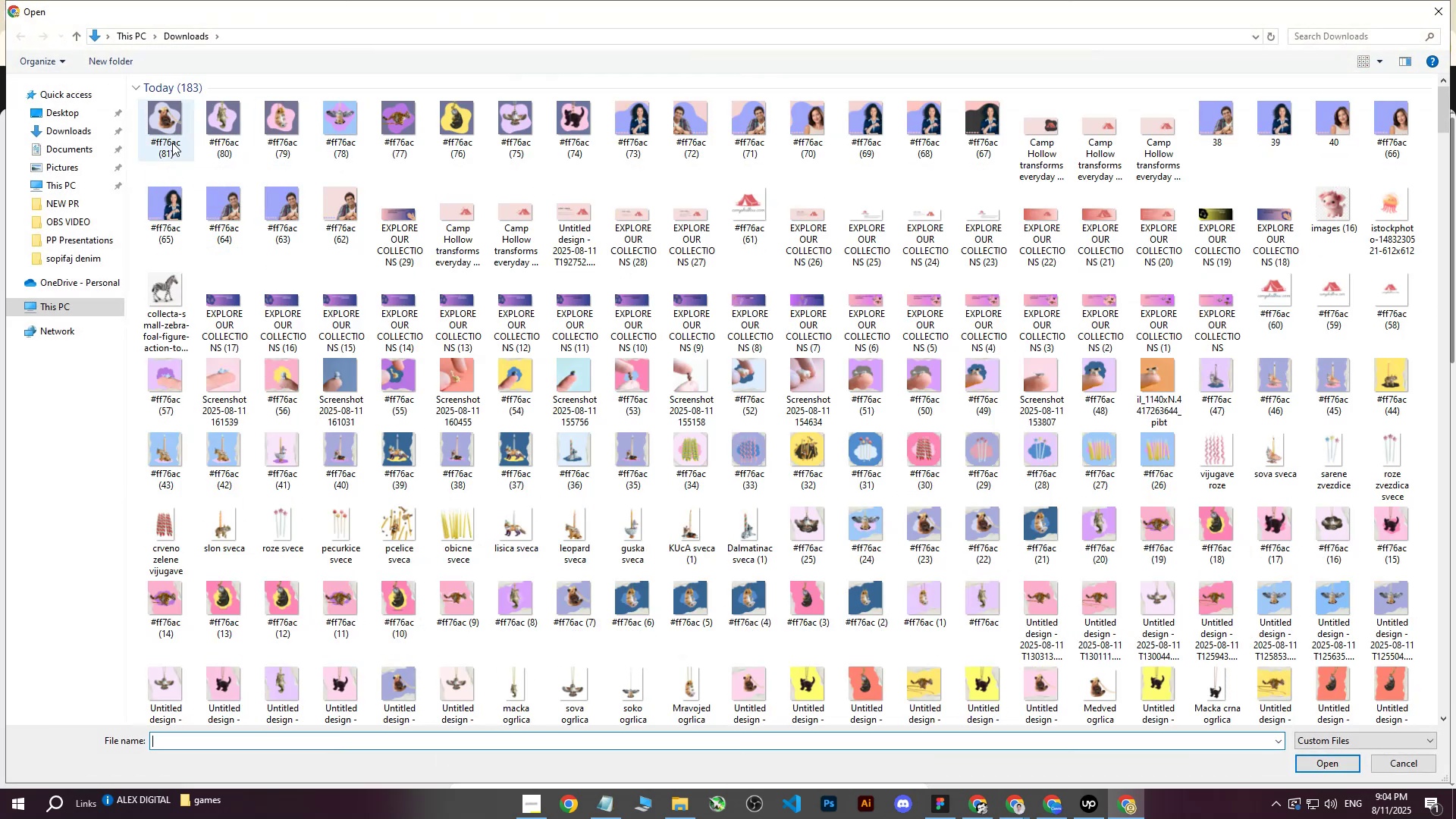 
wait(7.73)
 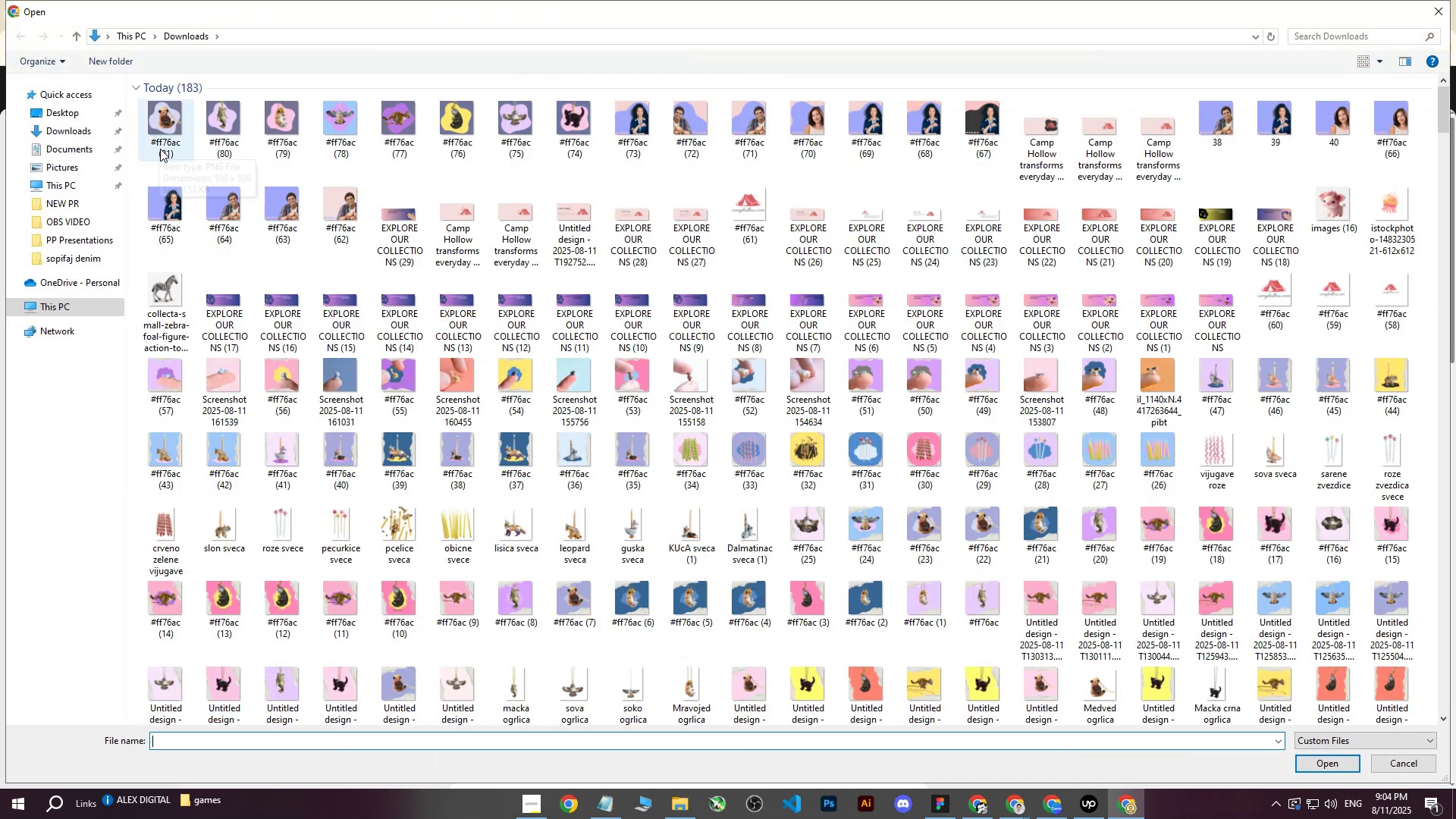 
left_click([1437, 17])
 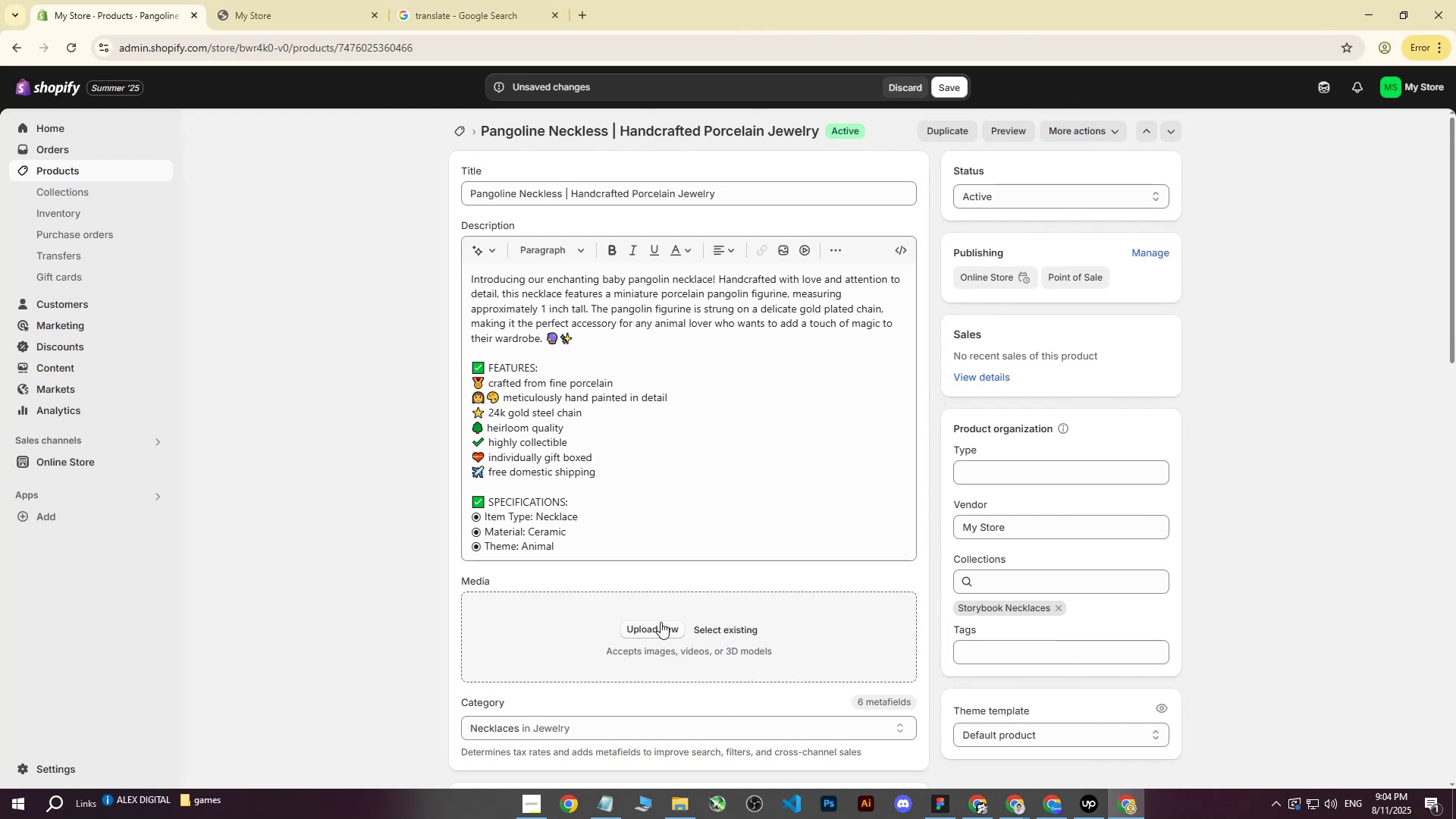 
left_click([659, 621])
 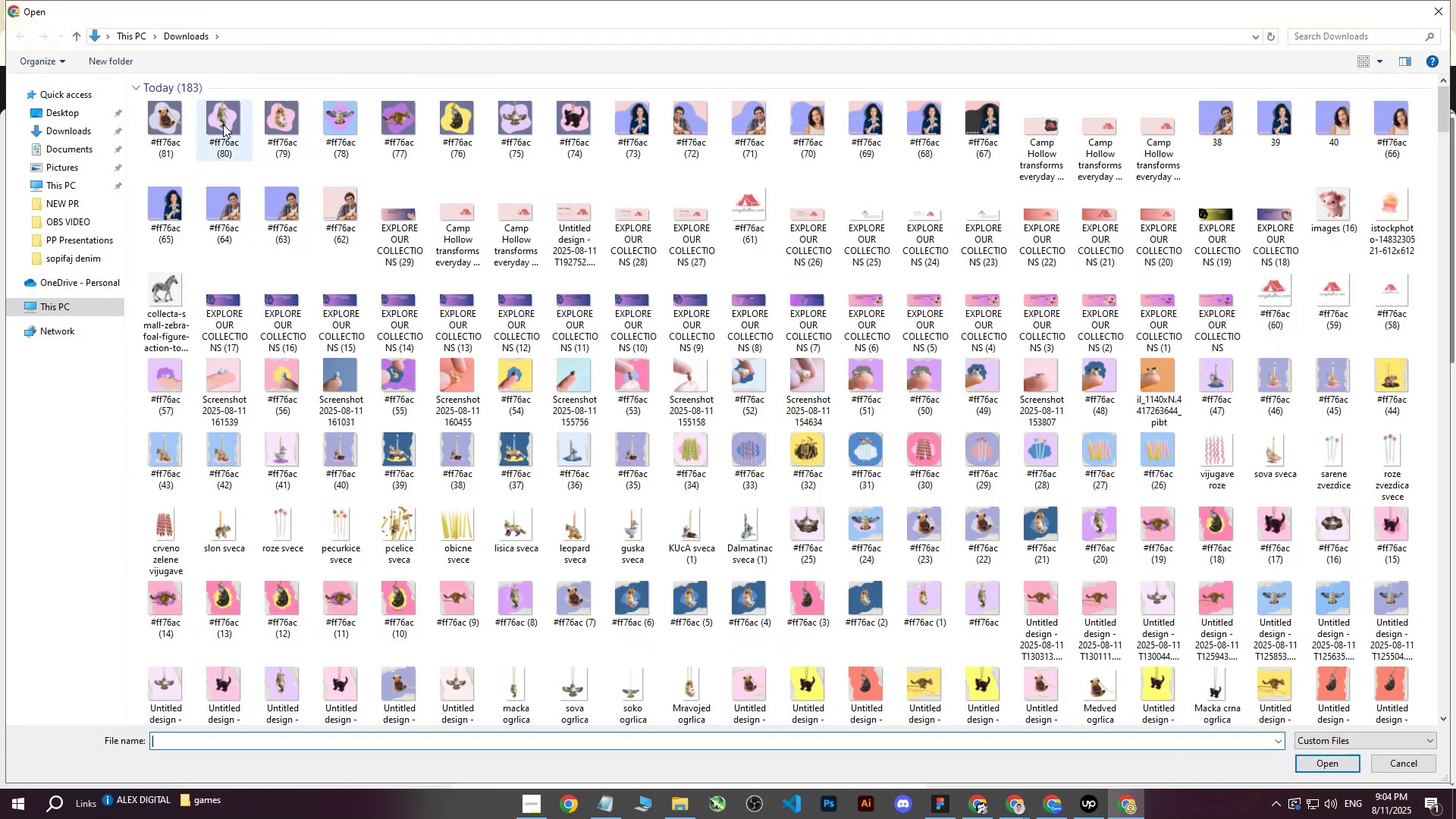 
mouse_move([228, 124])
 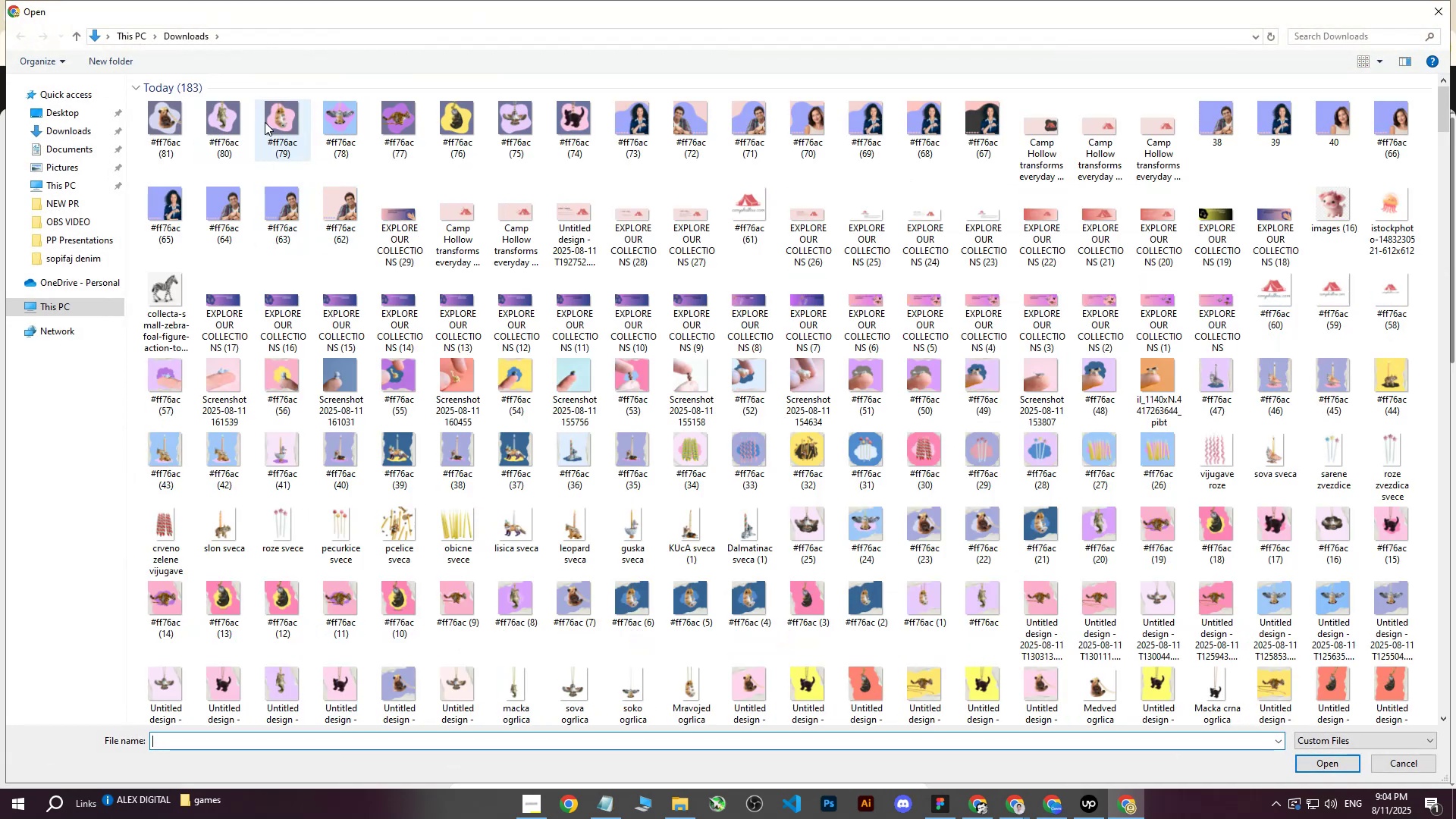 
left_click([265, 122])
 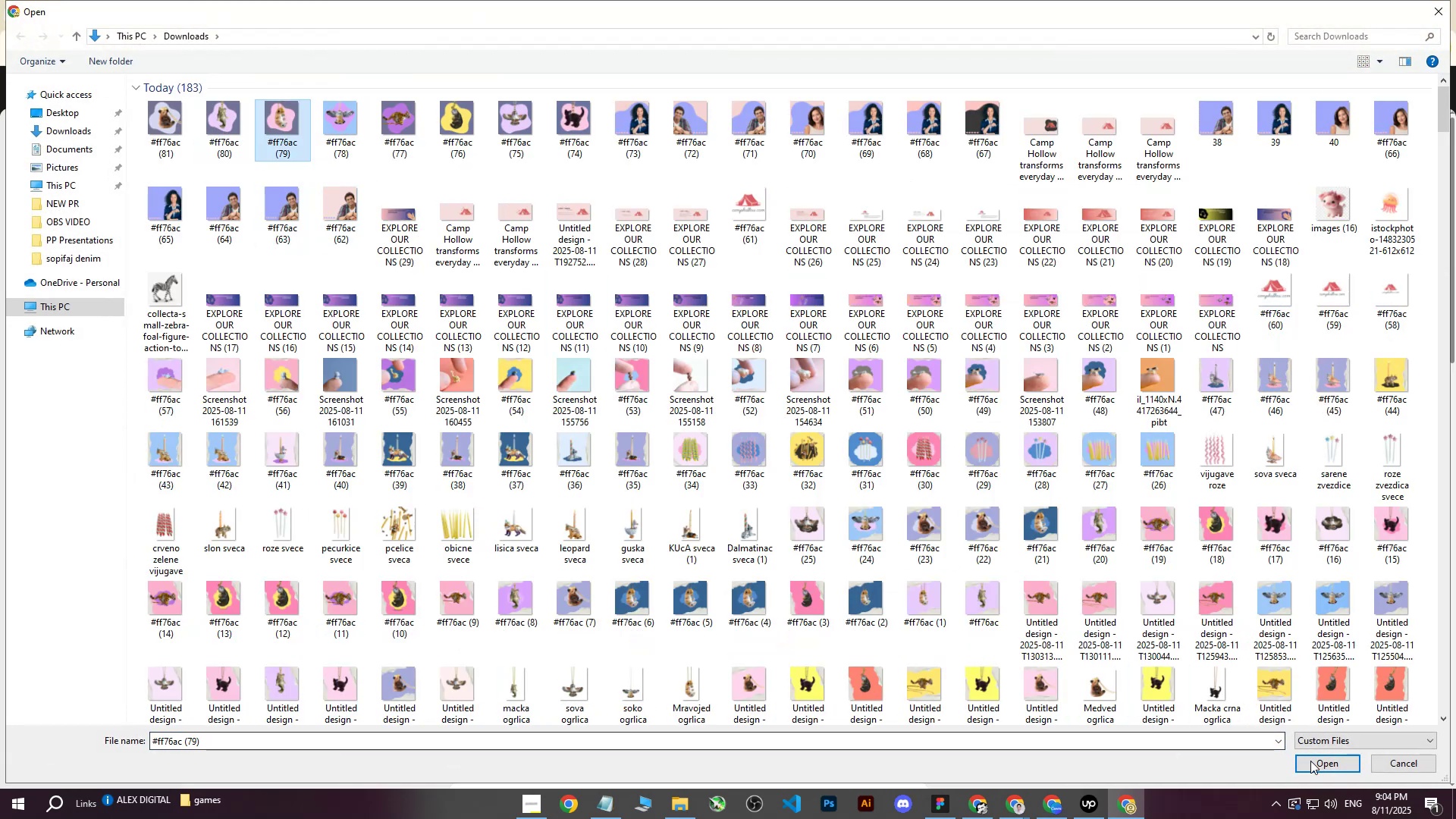 
left_click([1325, 767])
 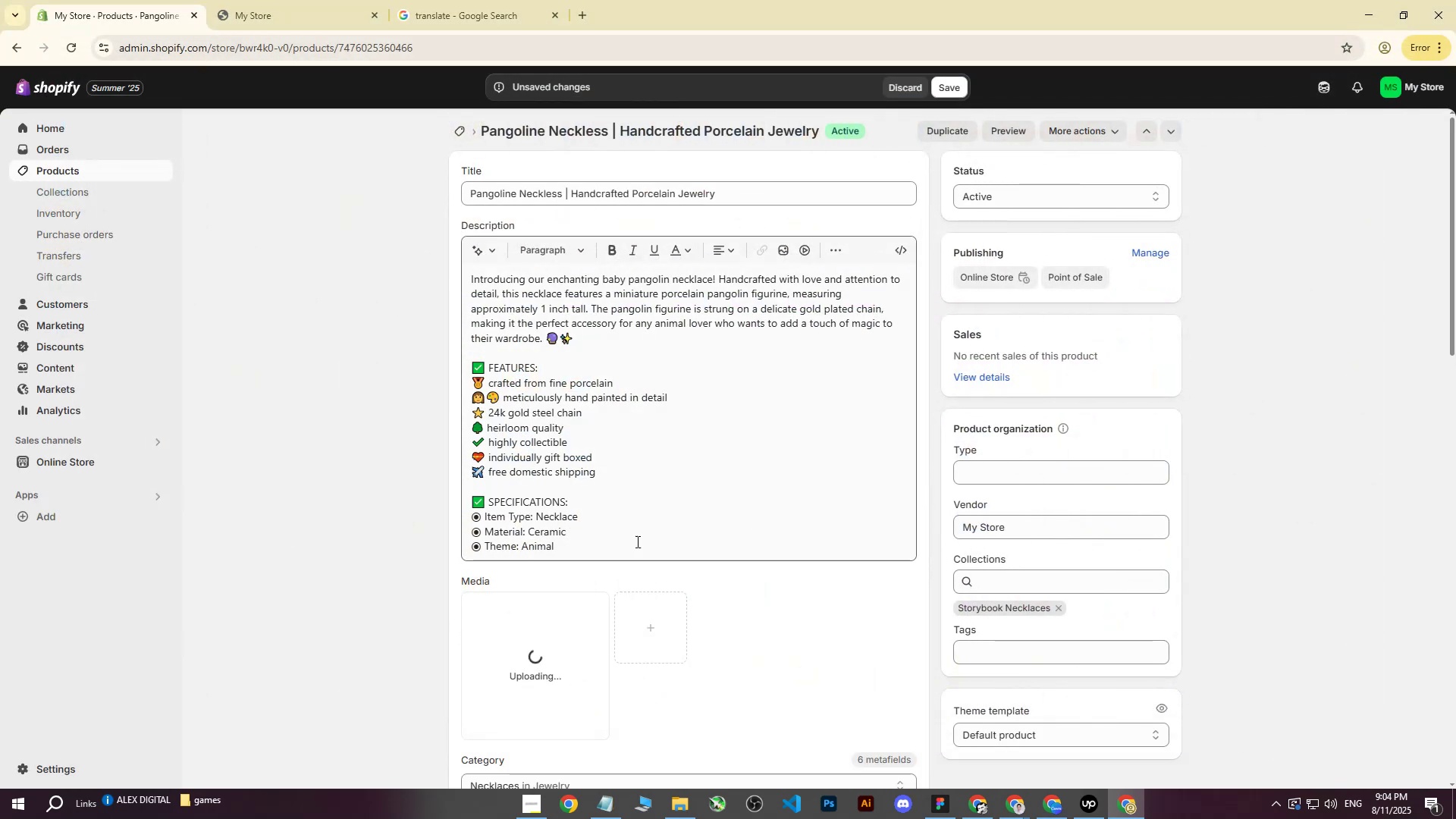 
scroll: coordinate [618, 541], scroll_direction: down, amount: 1.0
 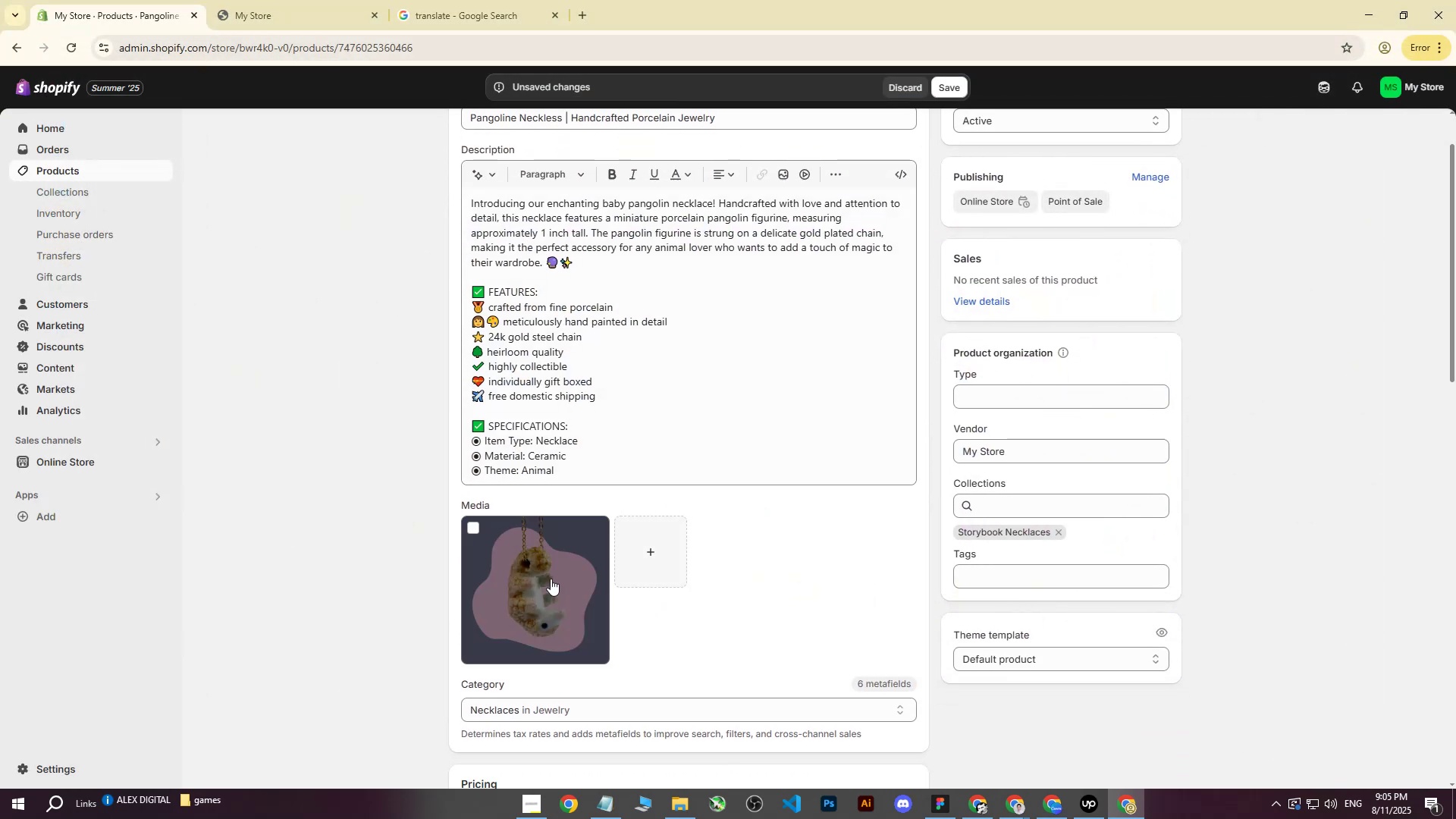 
left_click([516, 118])
 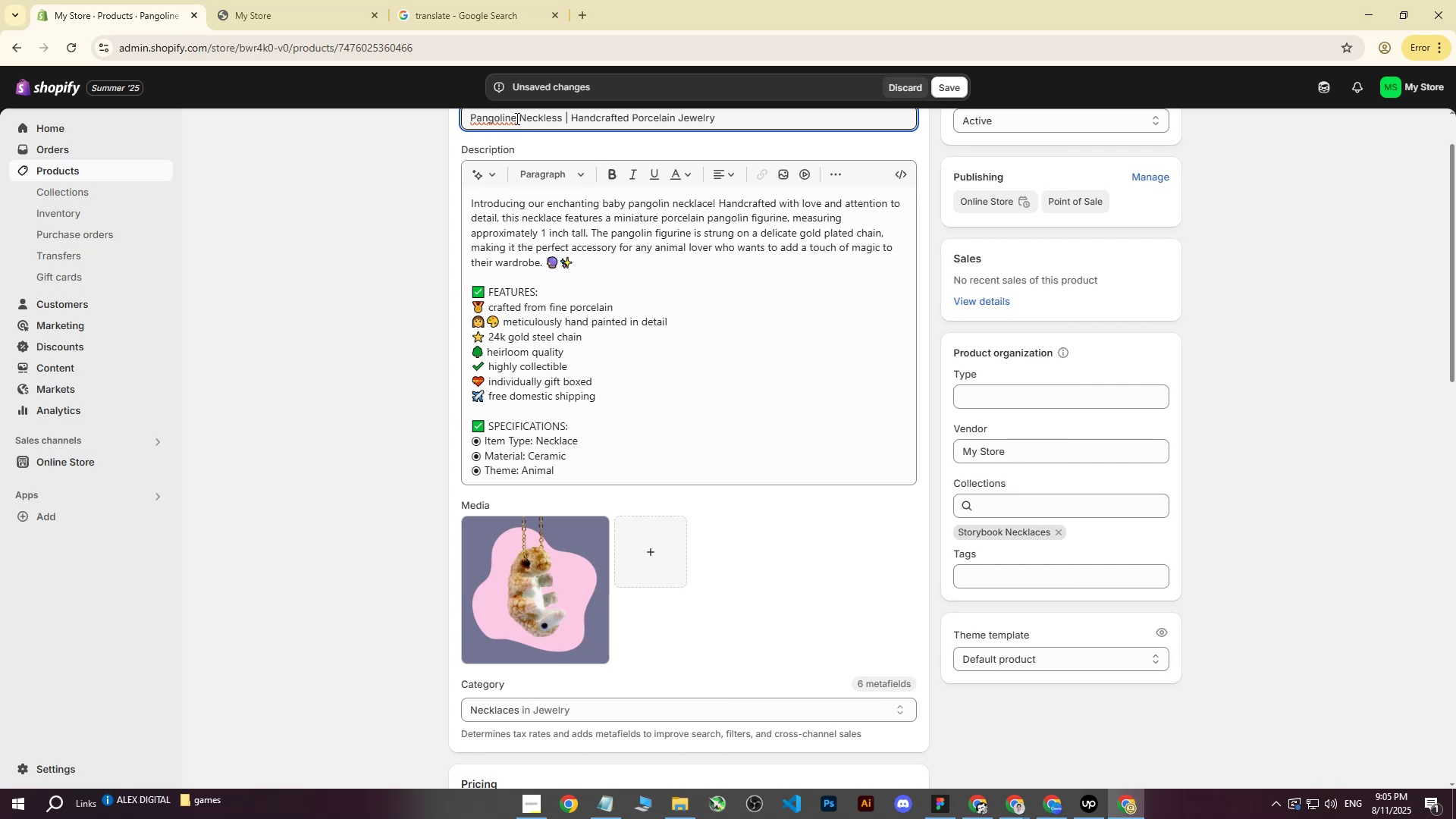 
key(Backspace)
key(Backspace)
key(Backspace)
type(er)
key(Backspace)
key(Backspace)
type(ier)
 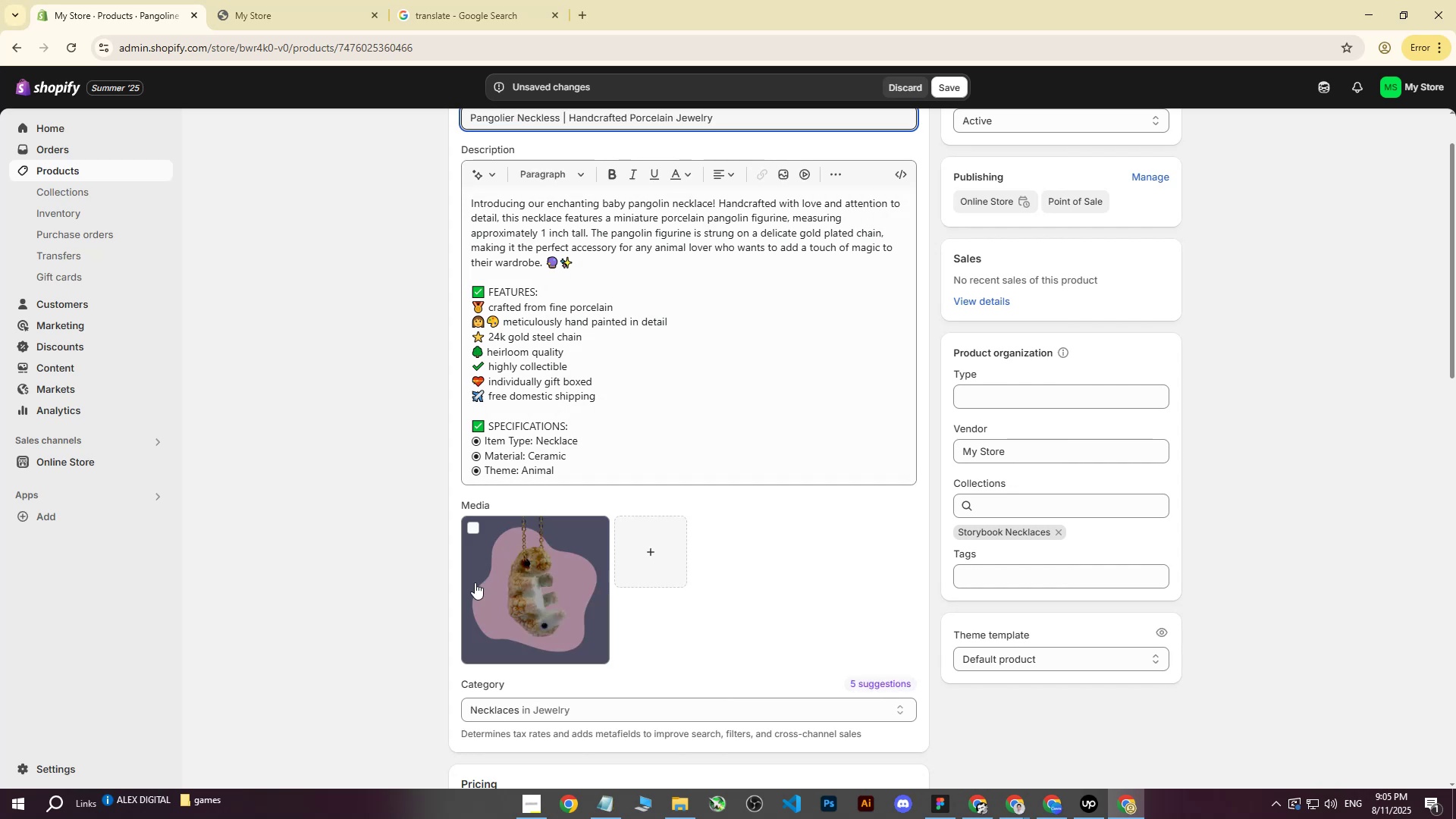 
left_click([543, 579])
 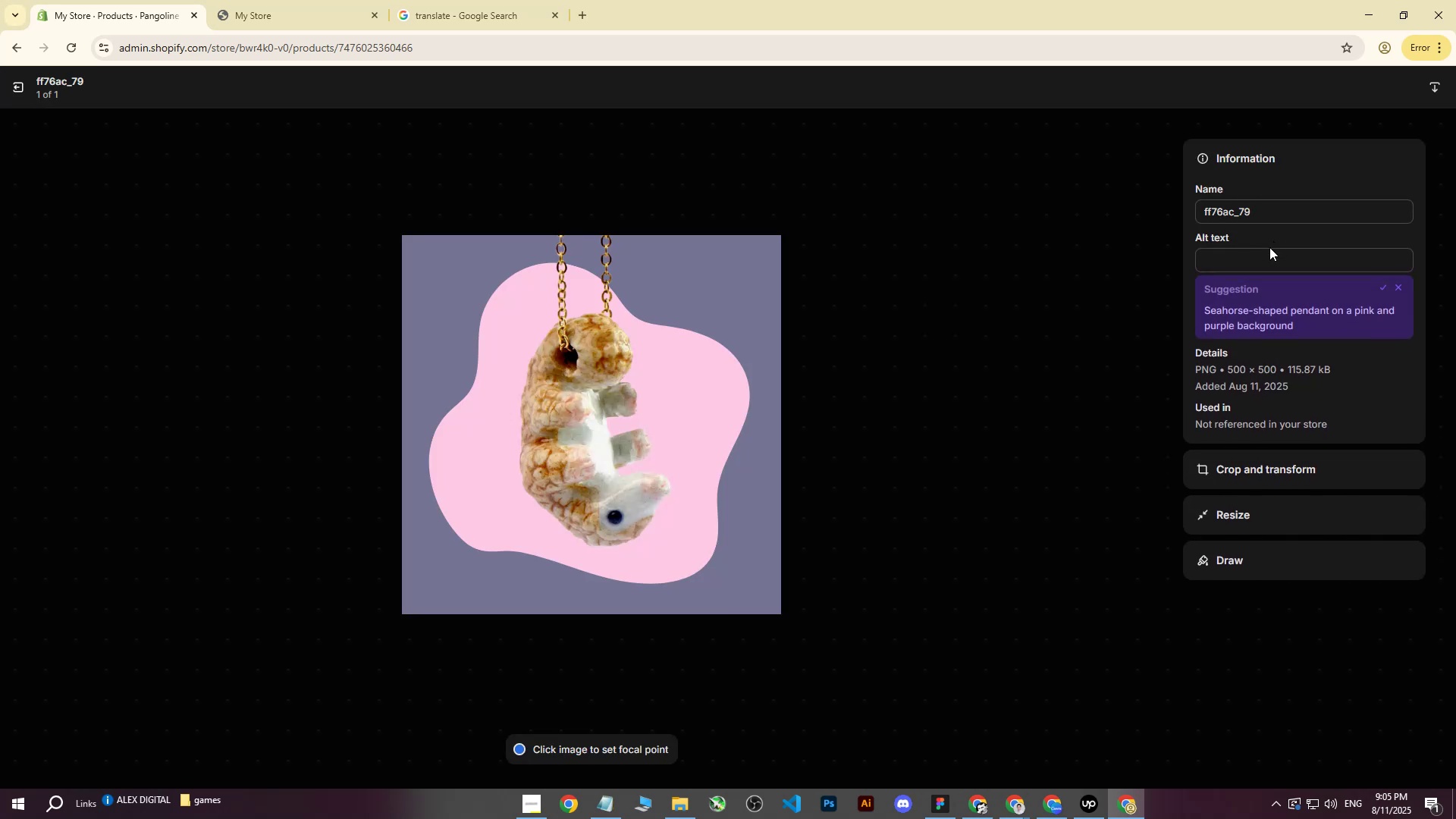 
double_click([1263, 255])
 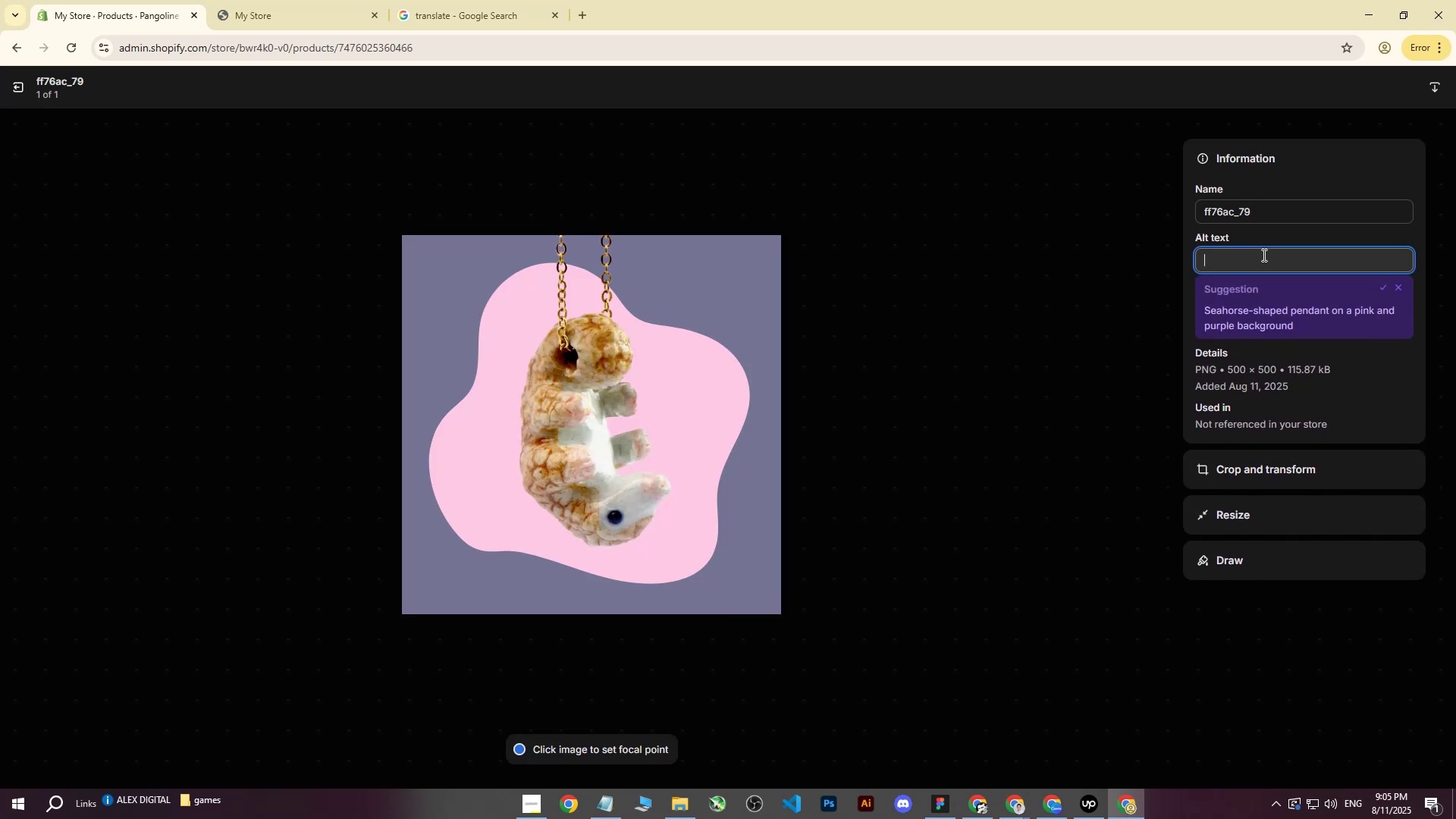 
type(Pangolier on light pink bakc)
key(Backspace)
key(Backspace)
type(ckground.)
 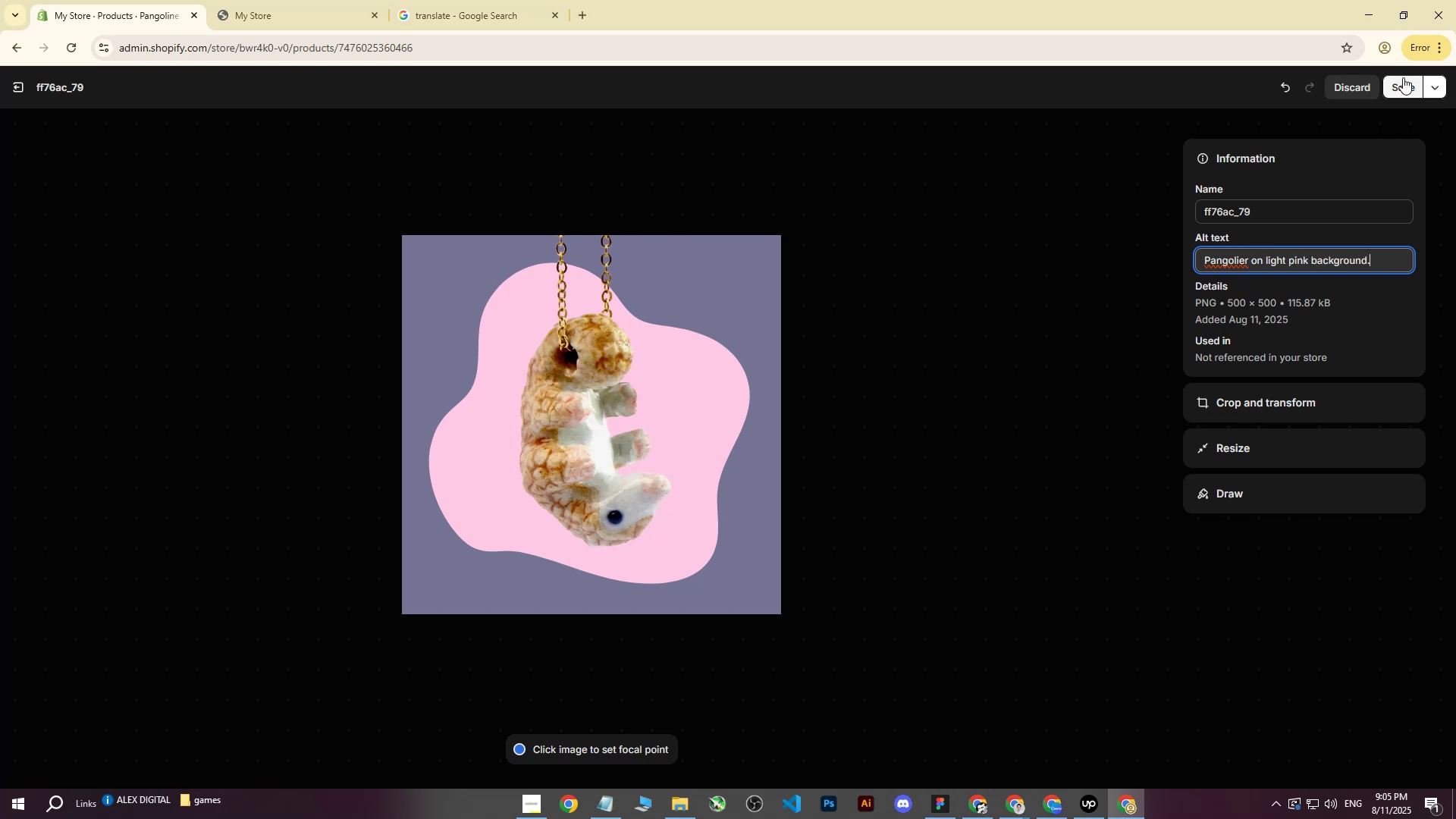 
left_click([1403, 77])
 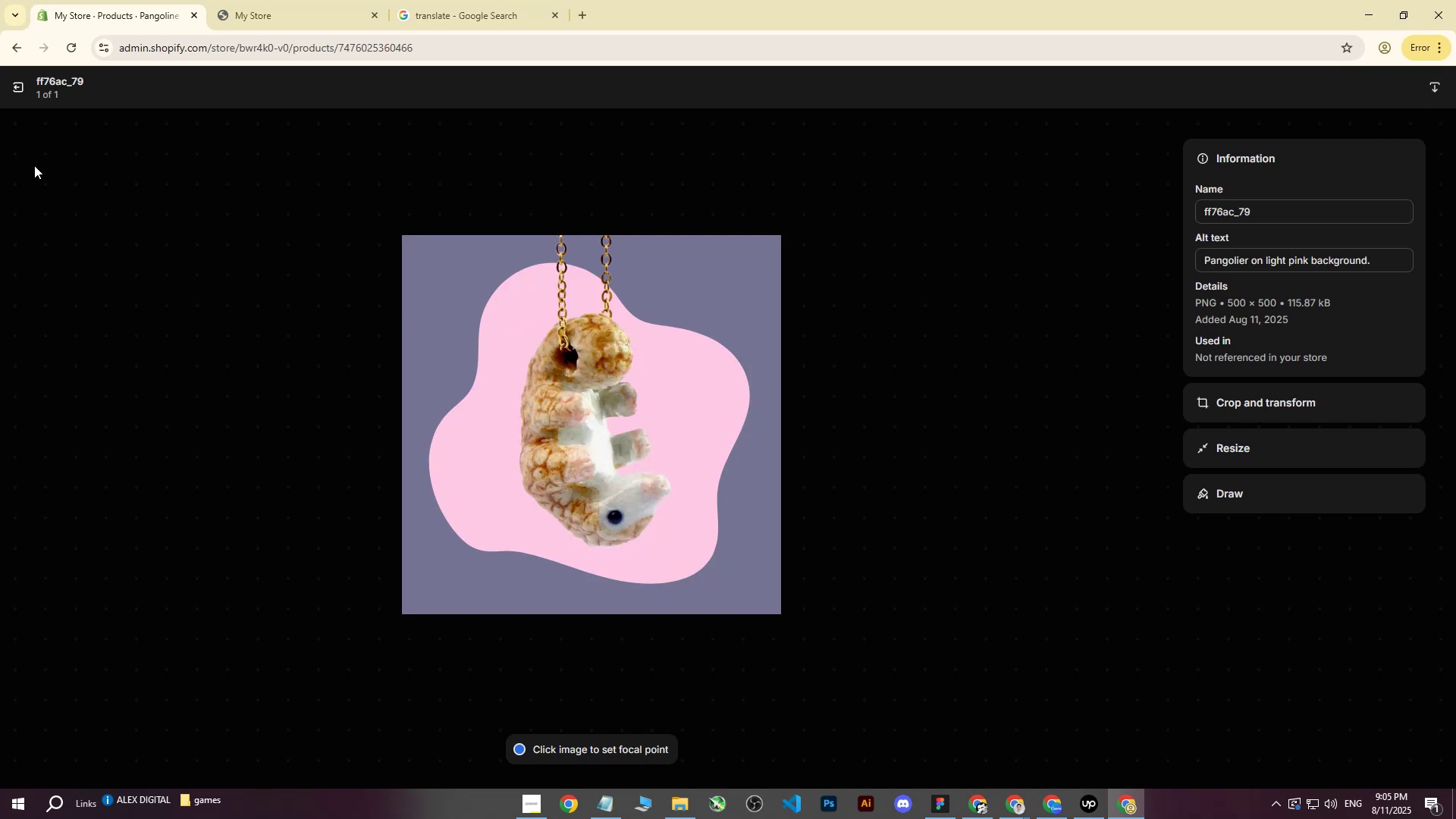 
left_click([17, 91])
 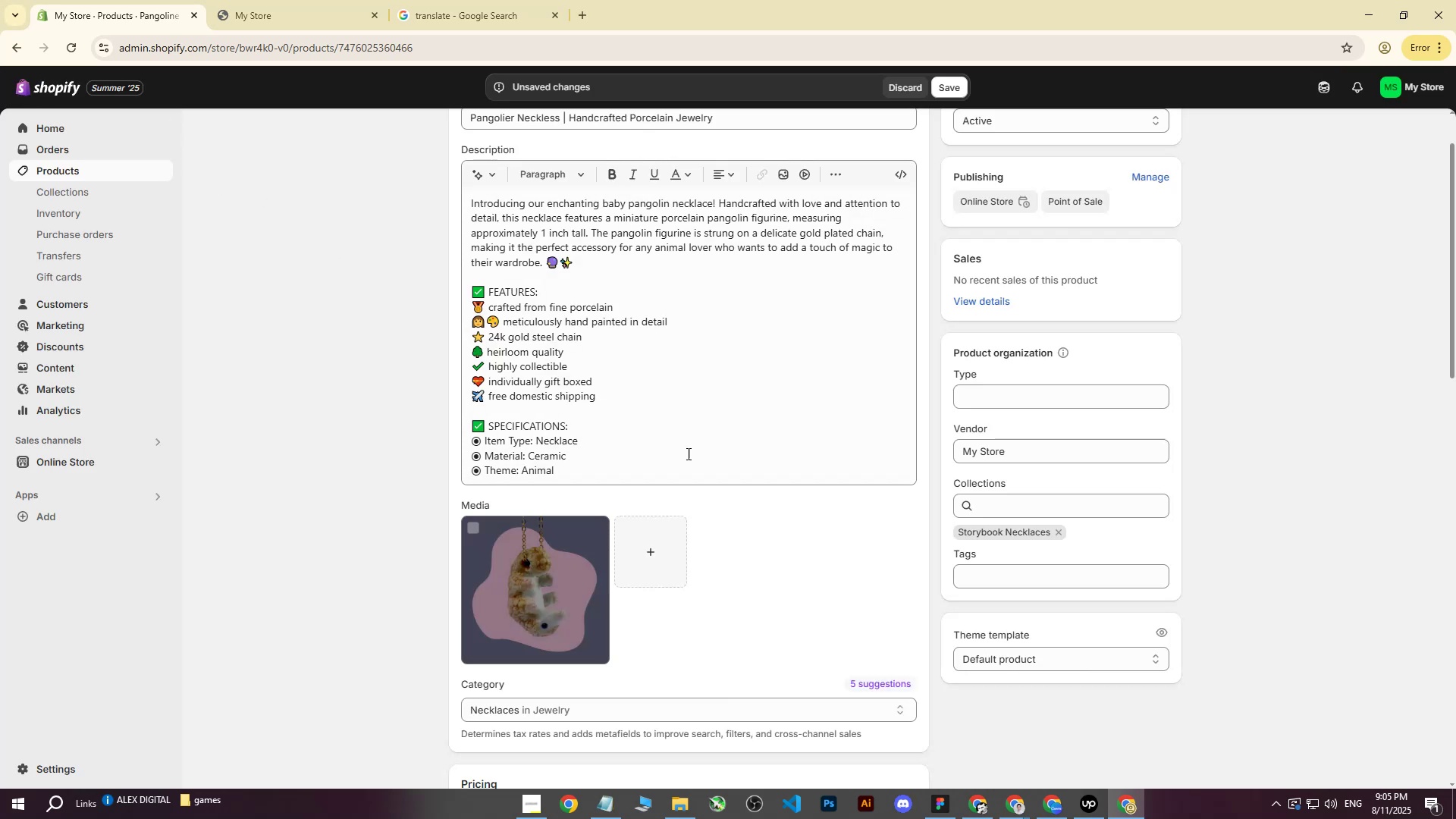 
left_click([956, 92])
 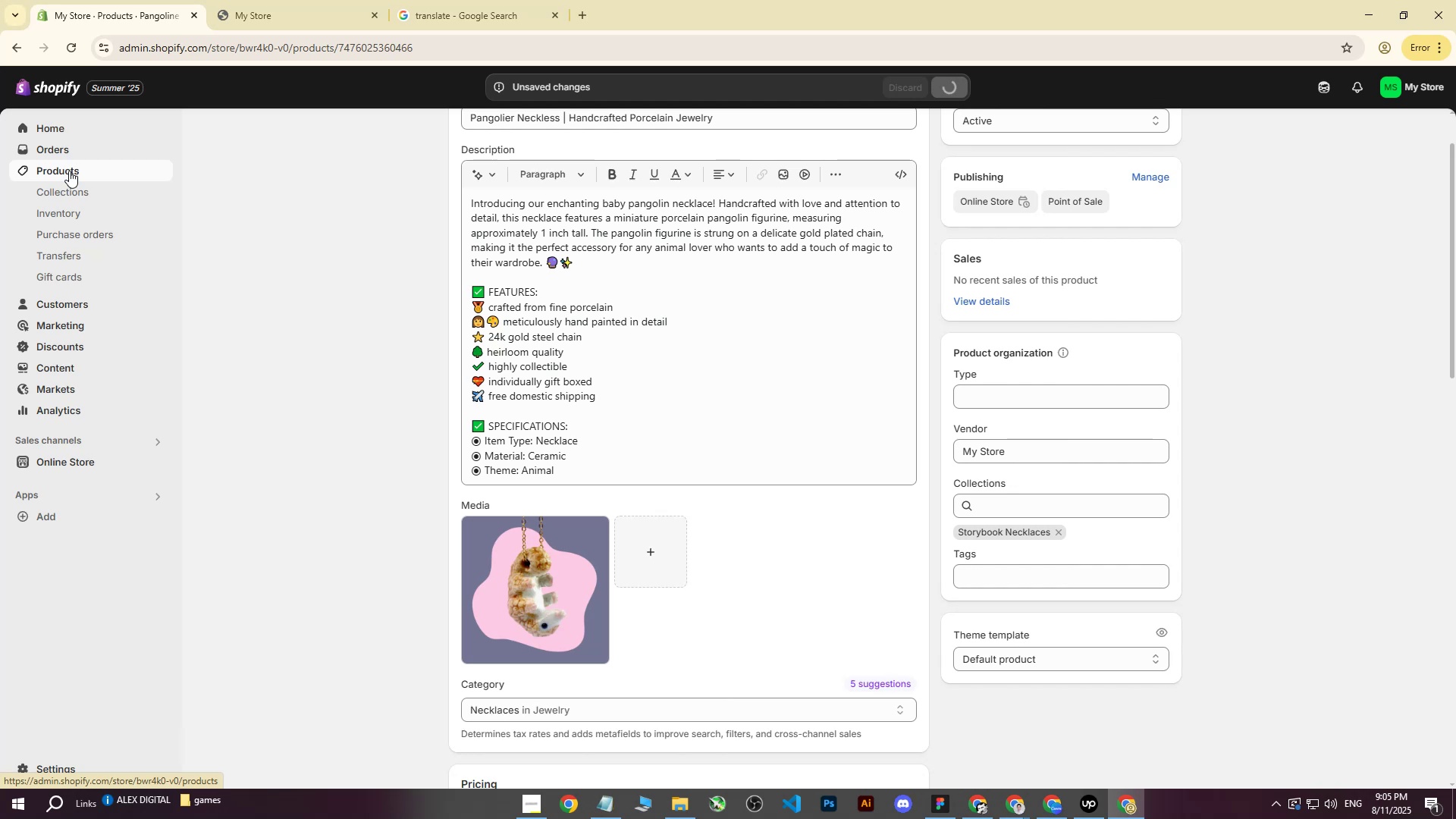 
left_click([69, 171])
 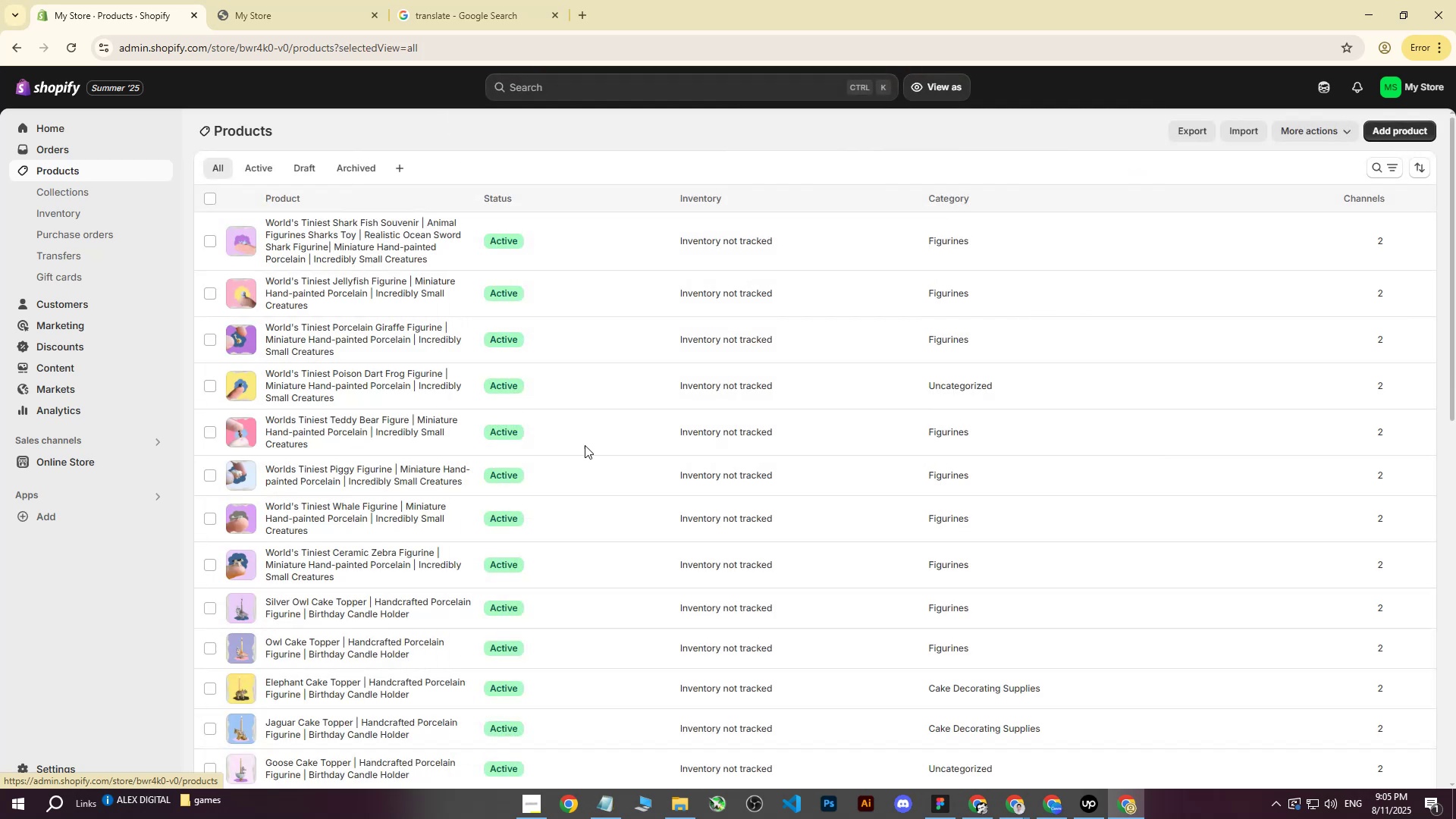 
scroll: coordinate [393, 457], scroll_direction: down, amount: 10.0
 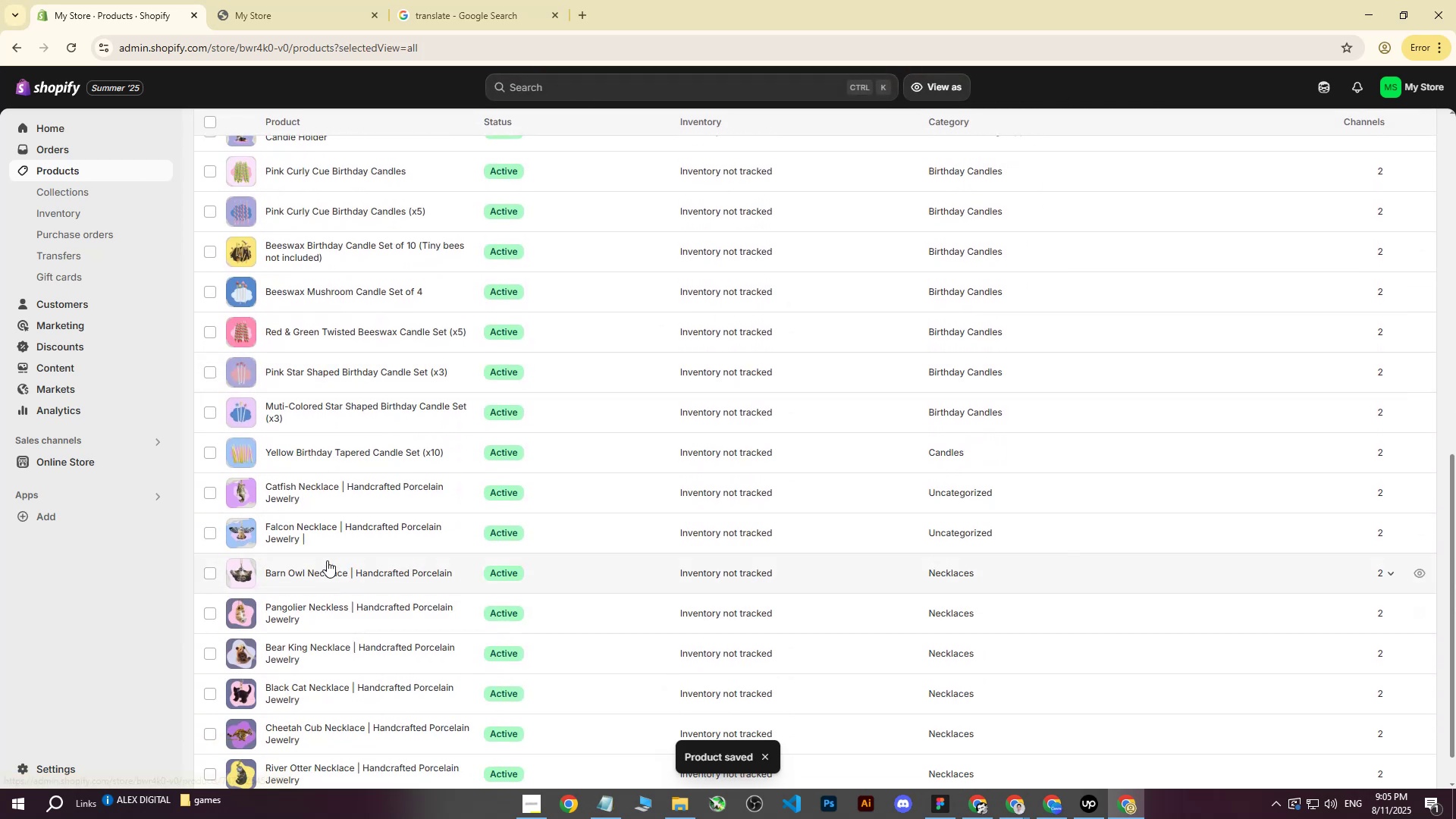 
left_click([324, 572])
 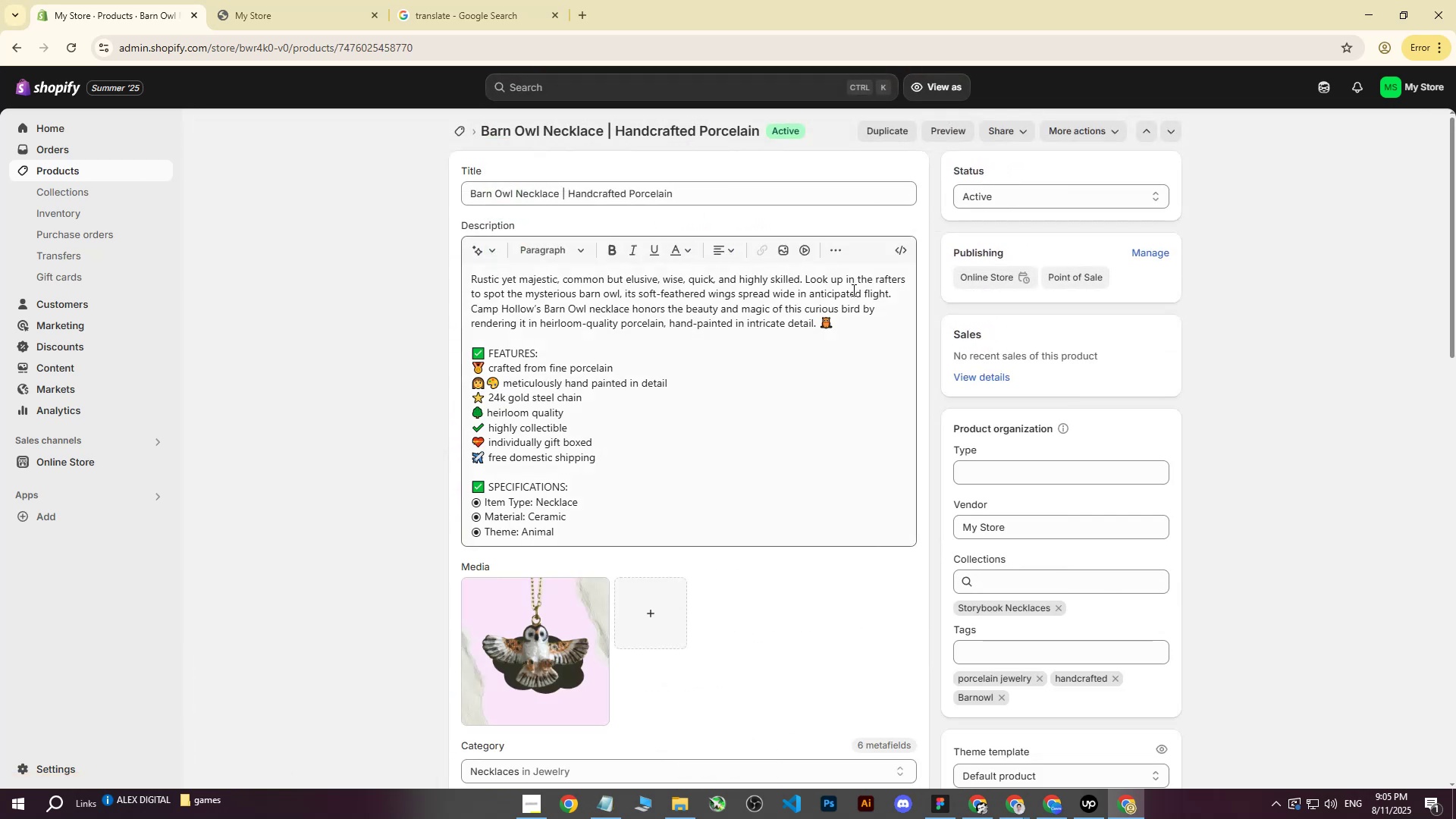 
left_click([561, 671])
 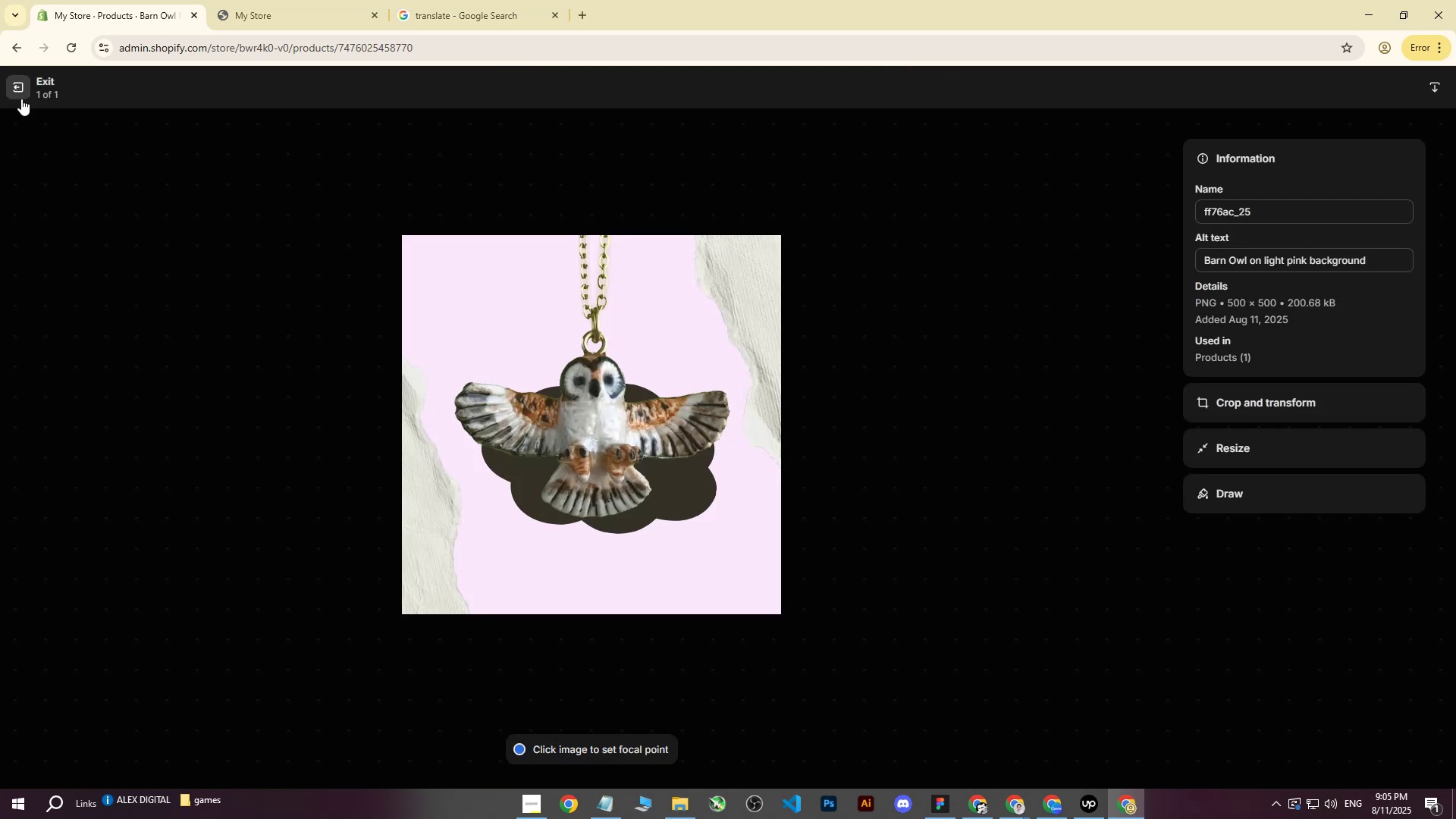 
left_click([14, 96])
 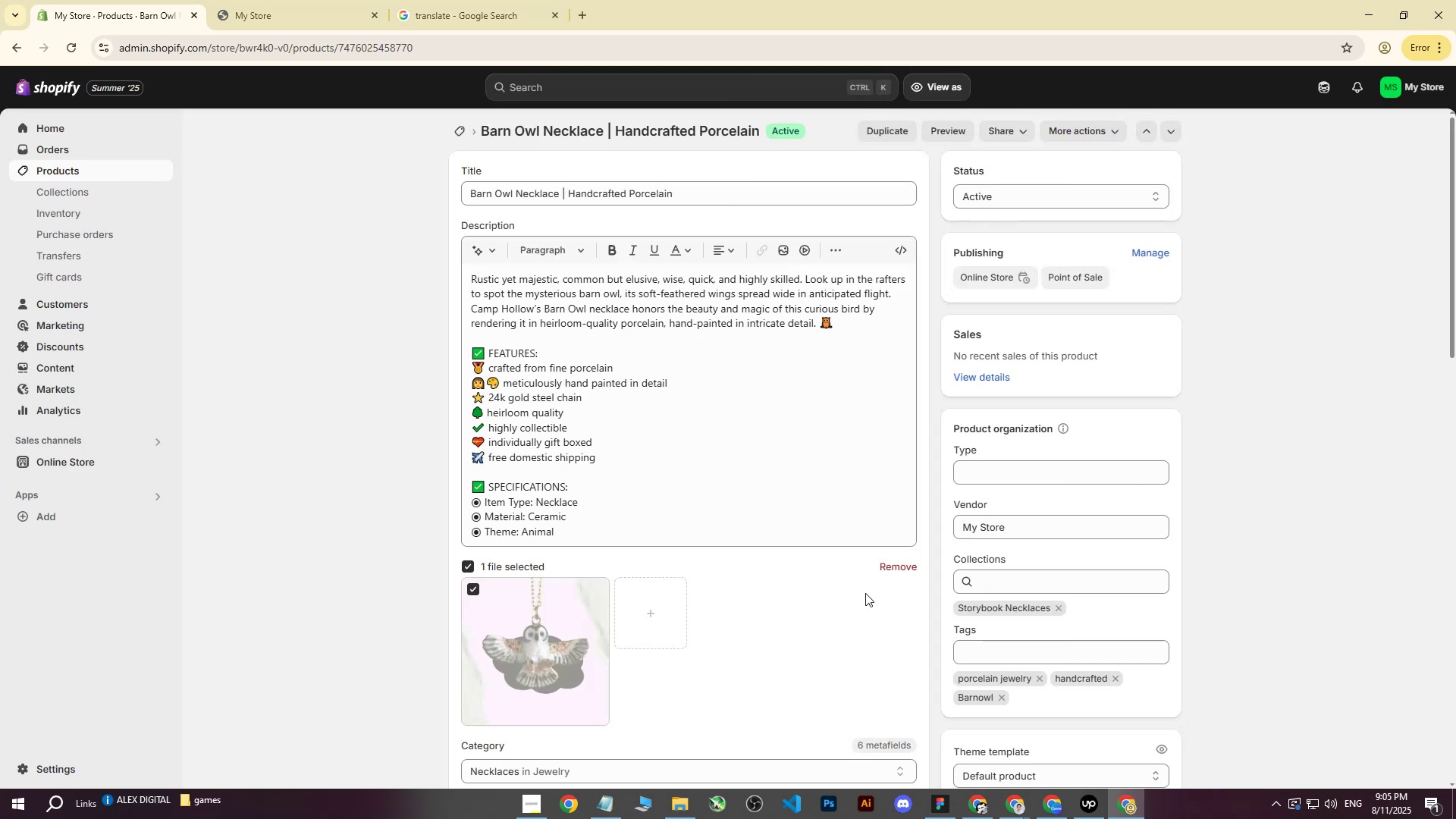 
double_click([905, 566])
 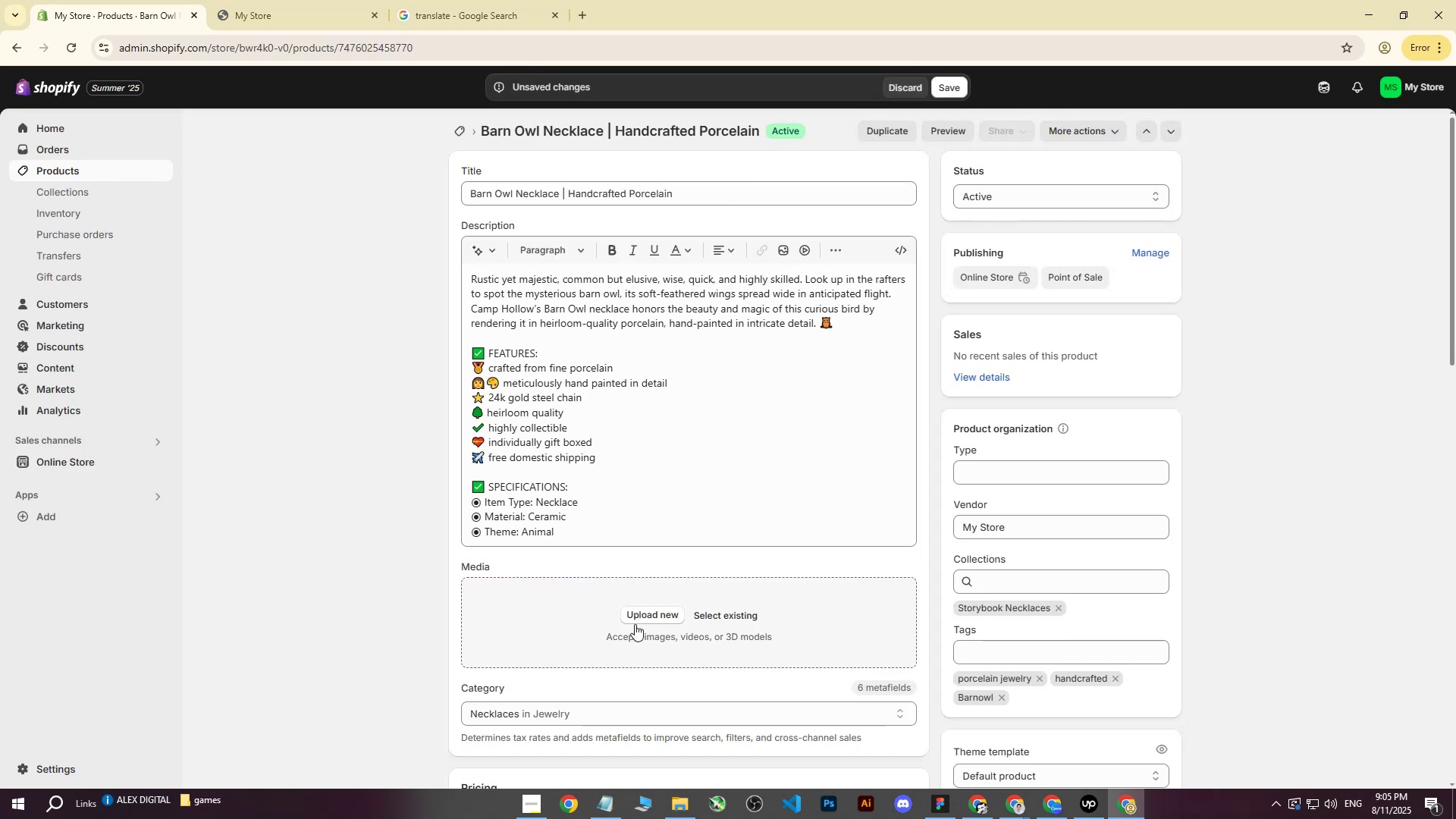 
left_click([661, 618])
 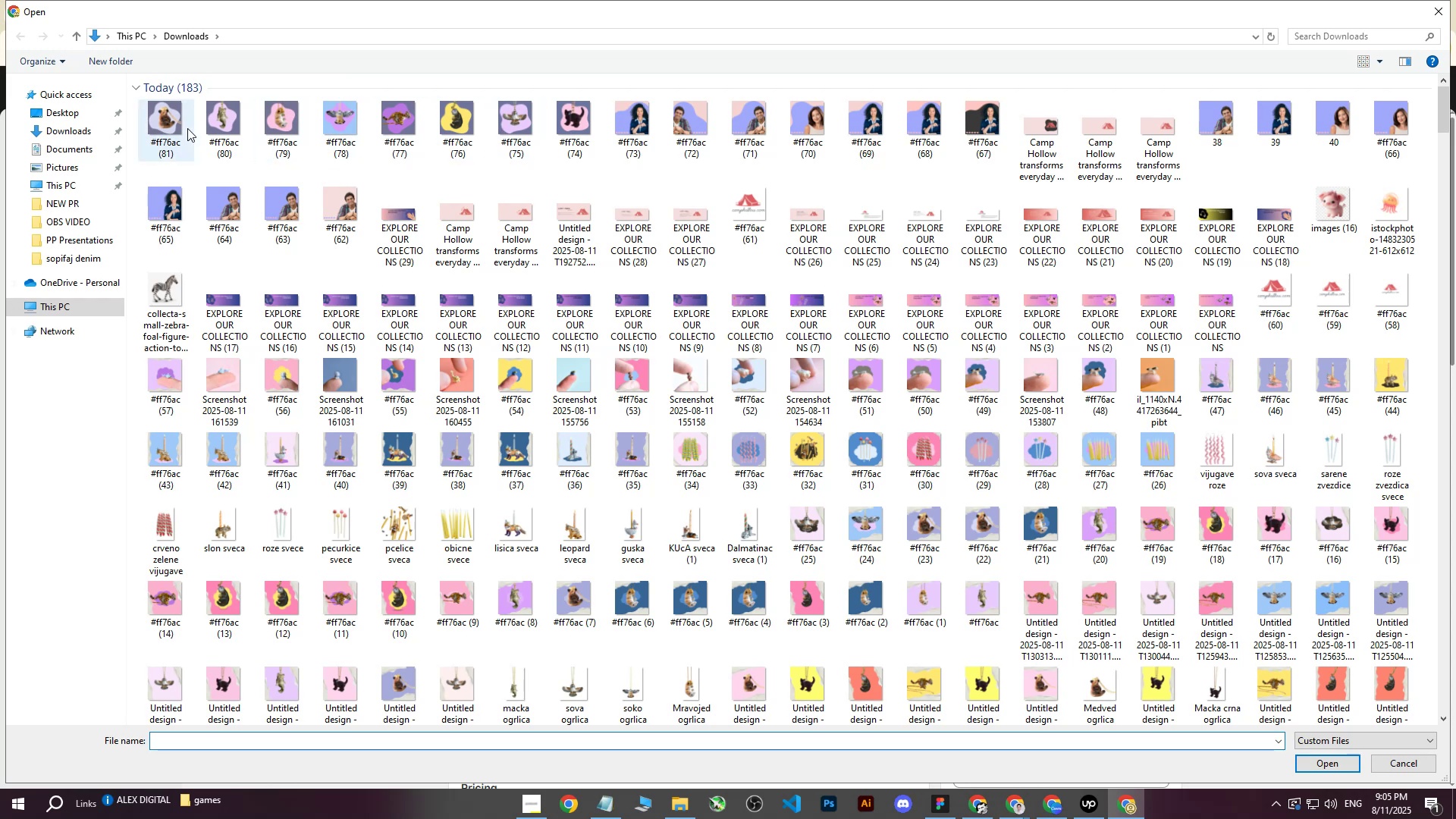 
left_click([338, 130])
 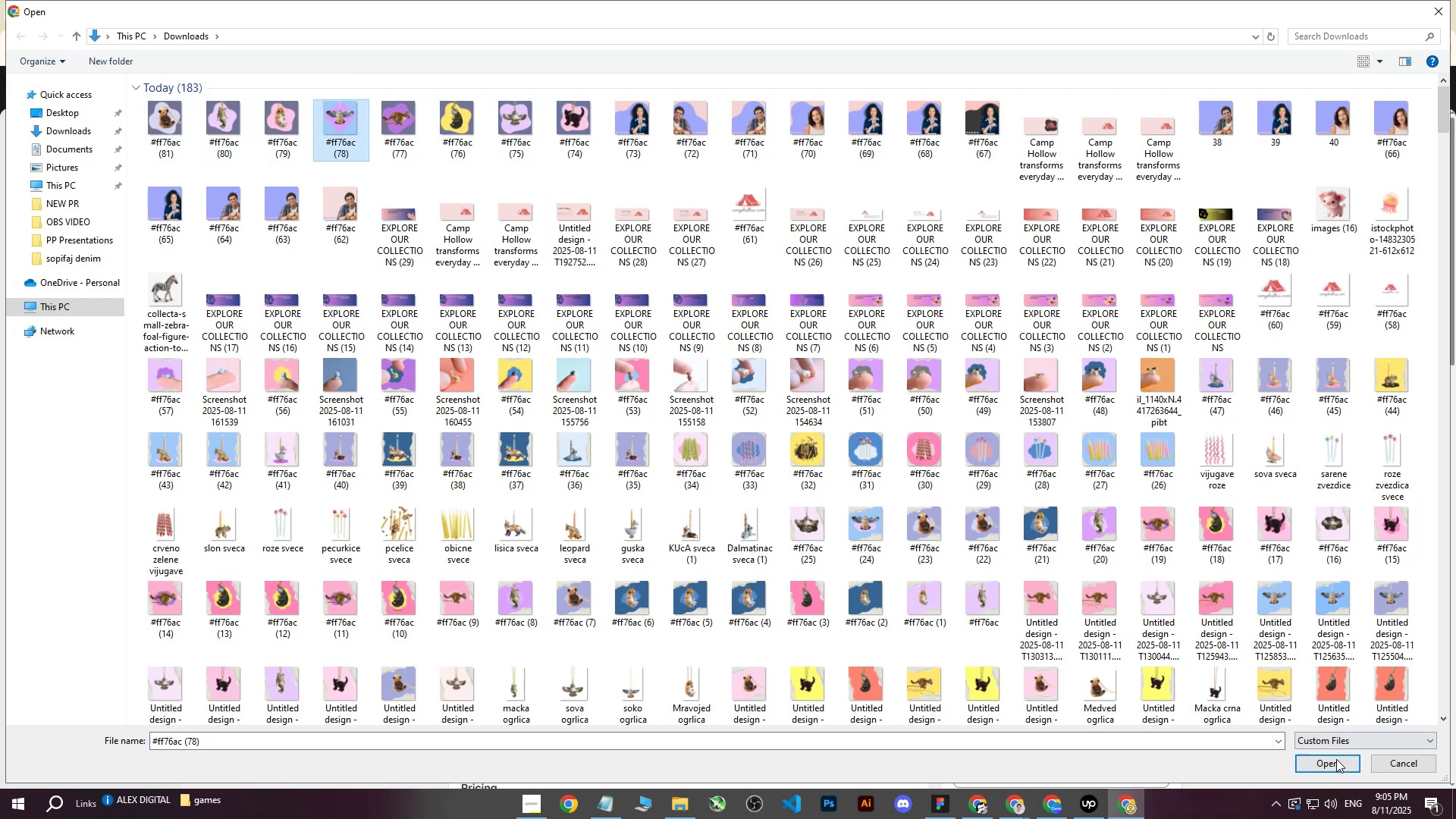 
left_click([1318, 763])
 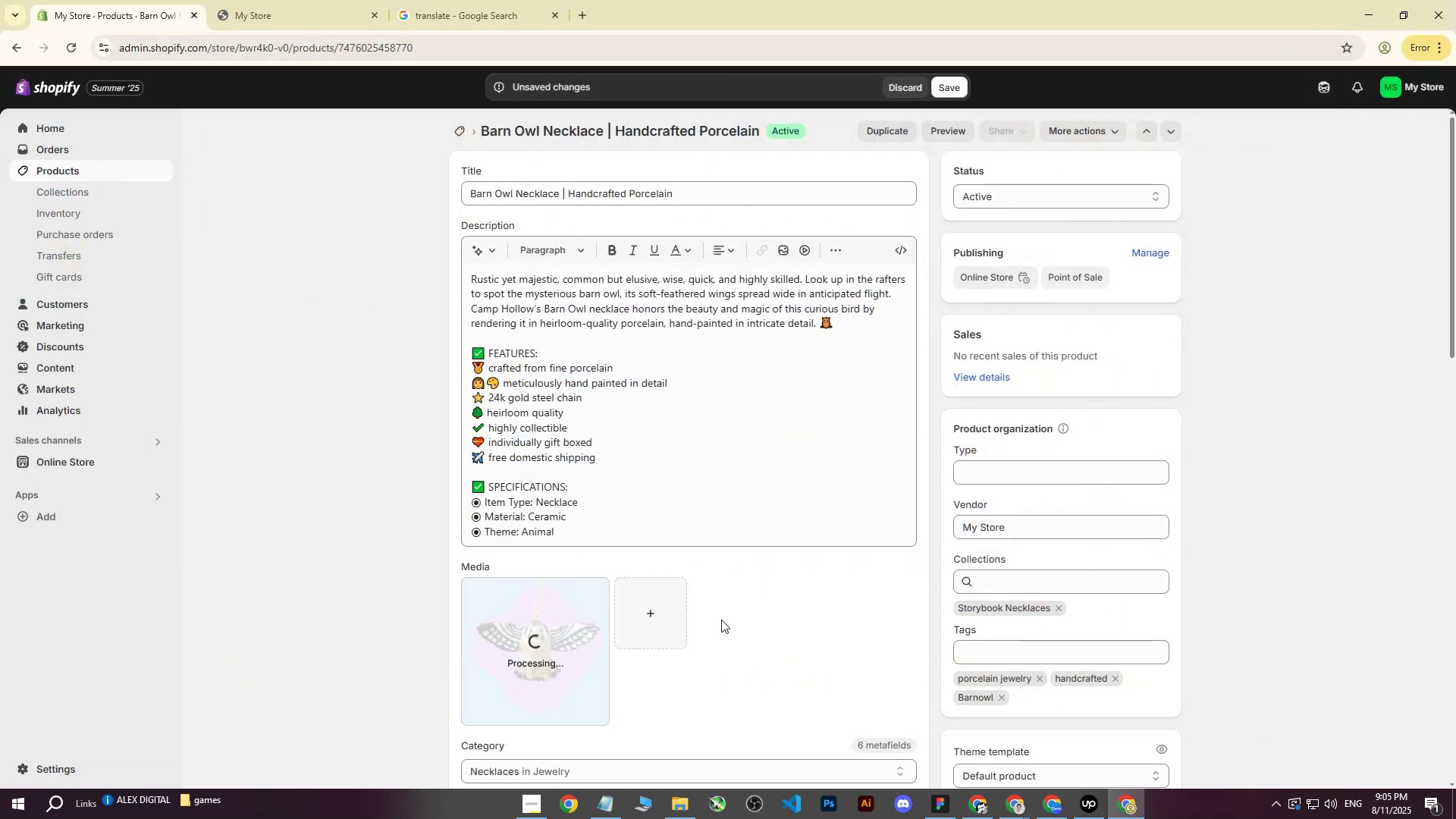 
left_click([504, 644])
 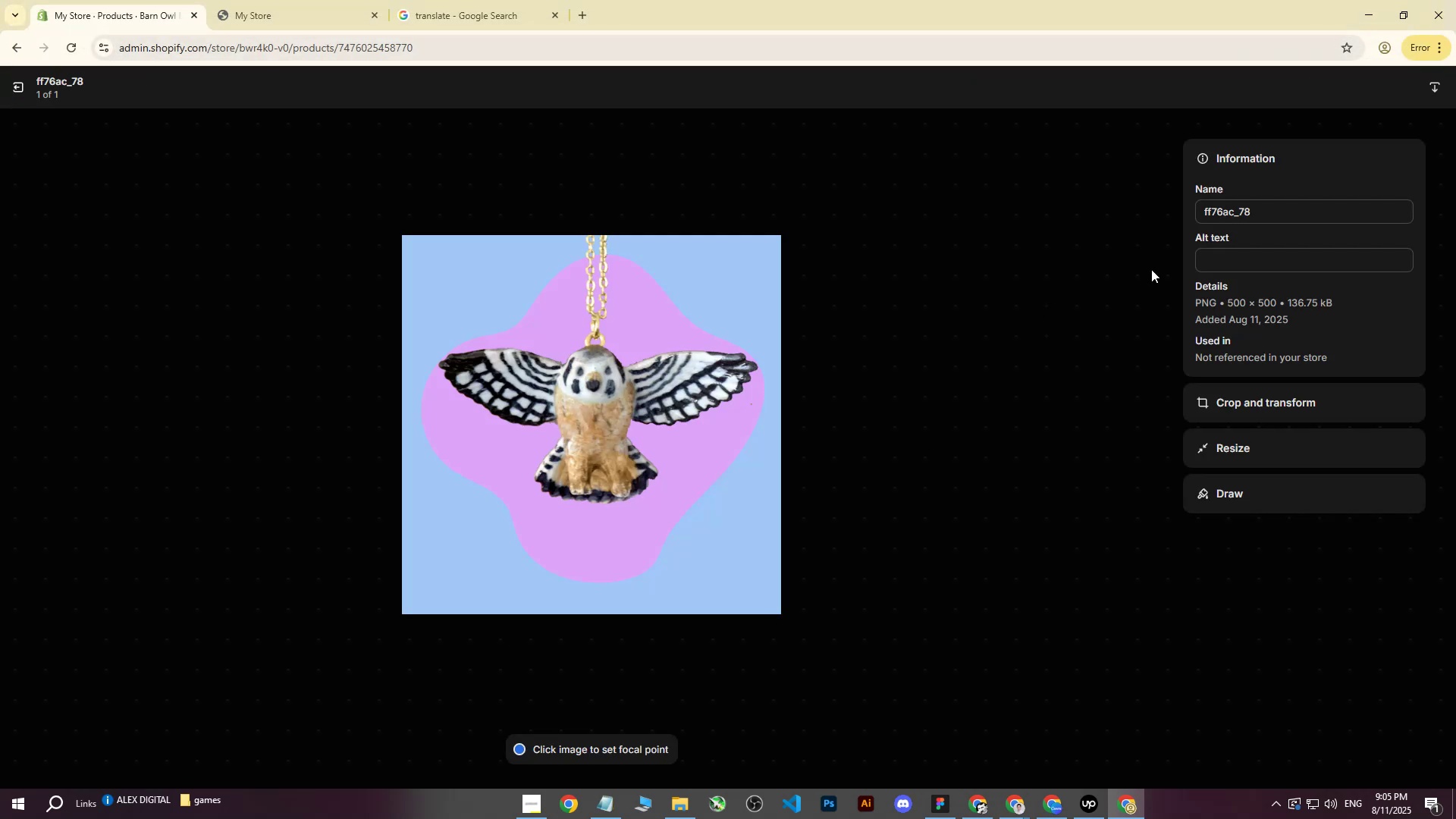 
left_click([1227, 259])
 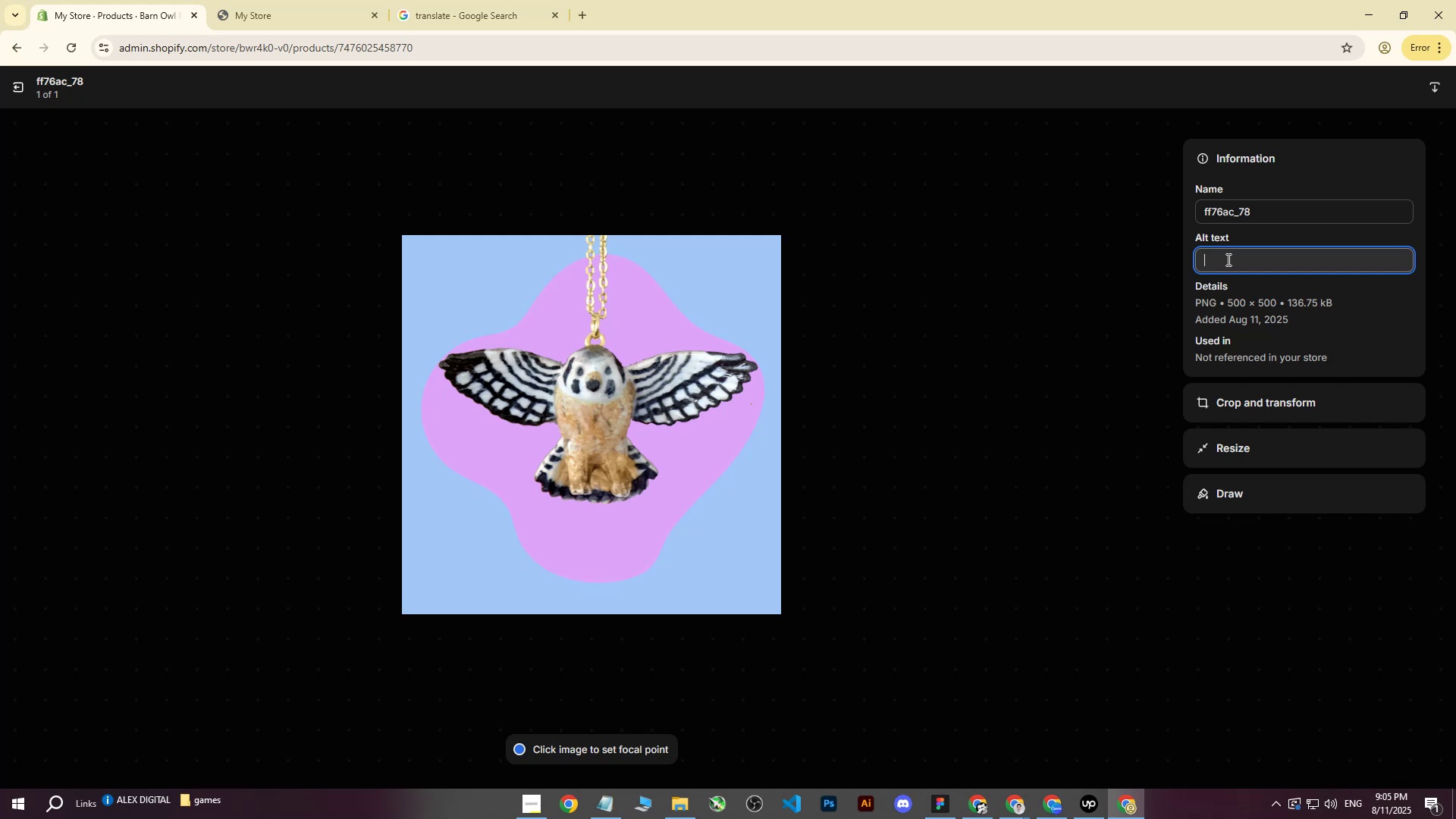 
type(Falcon)
 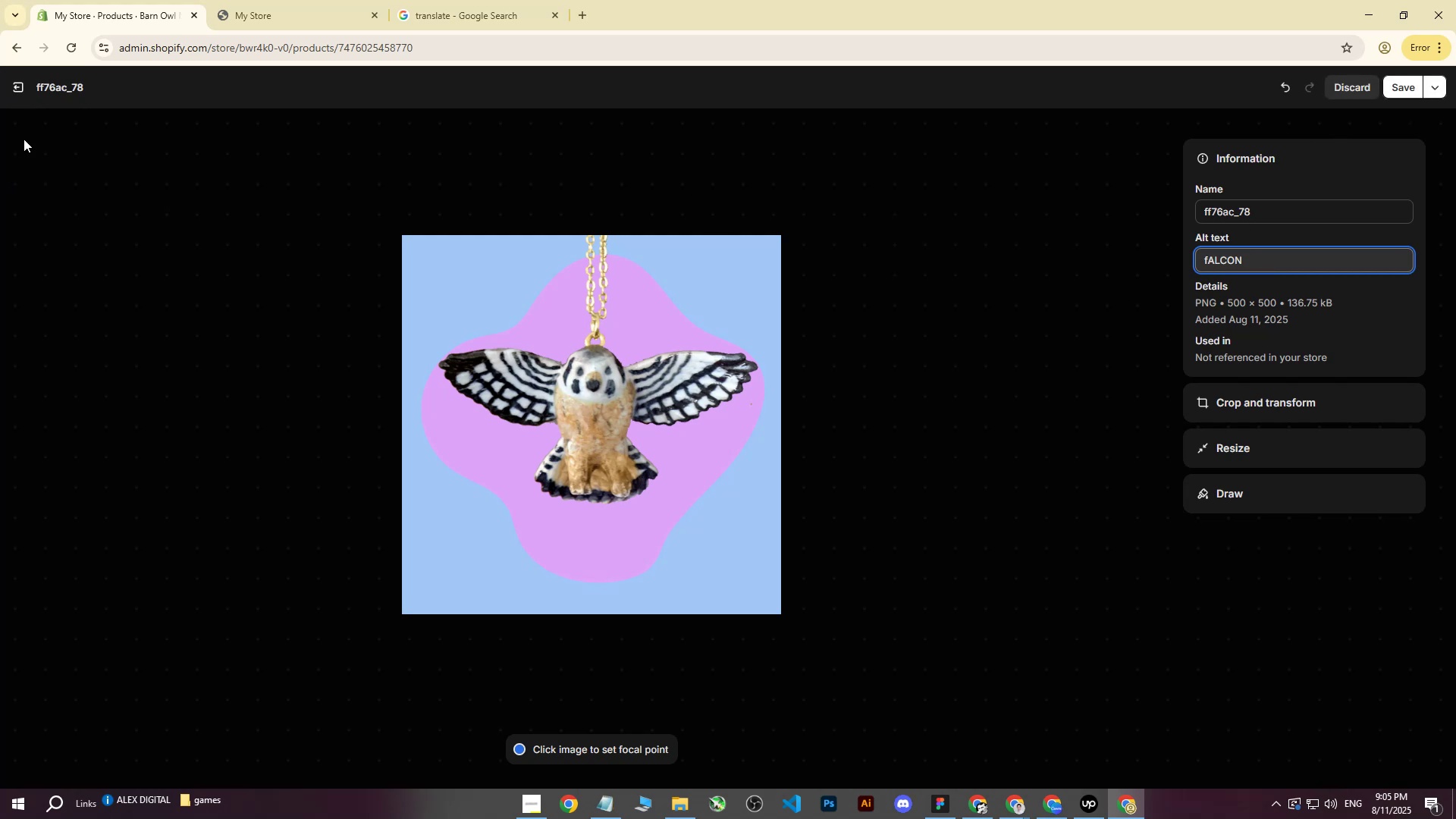 
left_click([14, 85])
 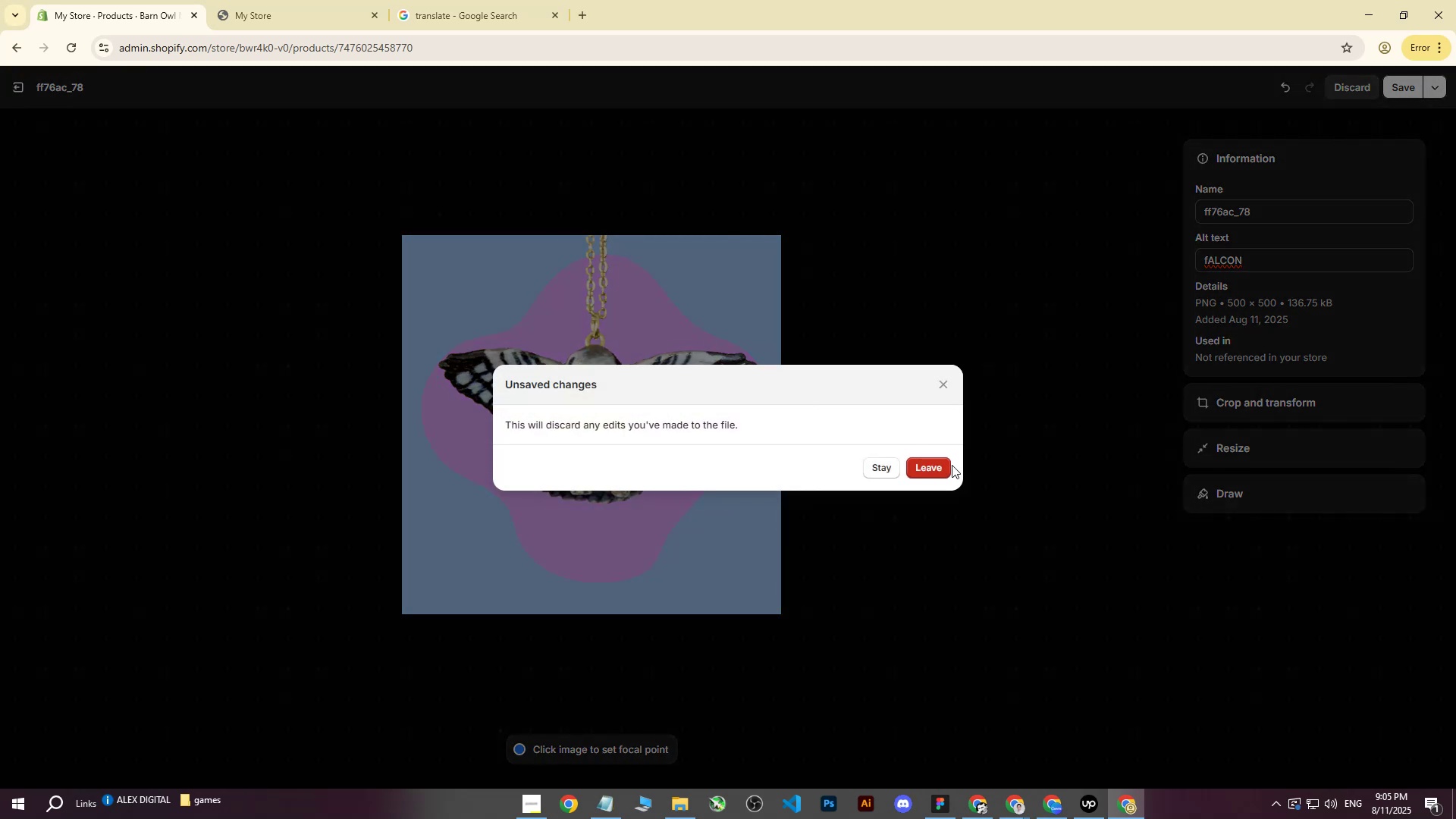 
left_click([936, 470])
 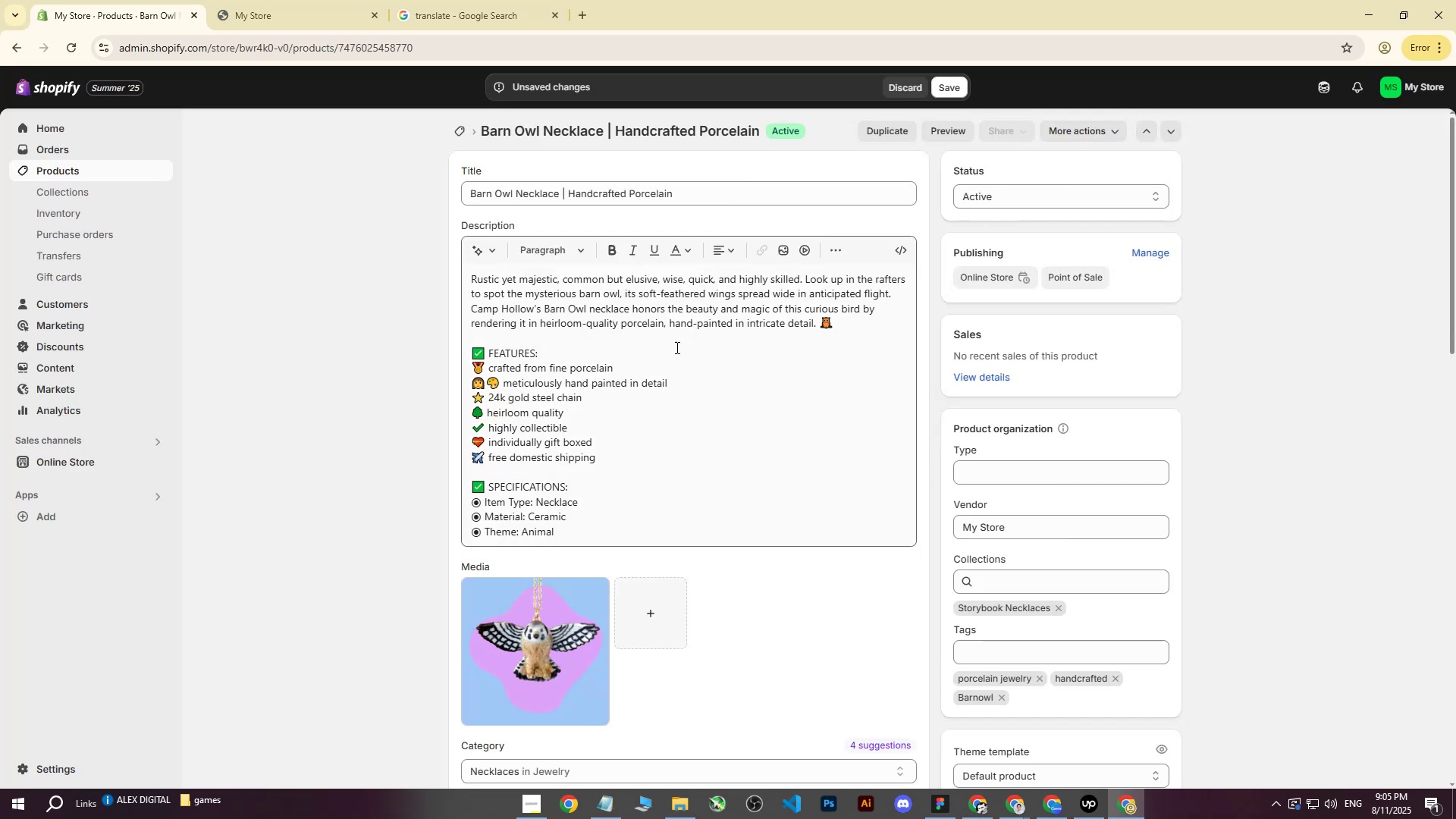 
scroll: coordinate [670, 340], scroll_direction: up, amount: 2.0
 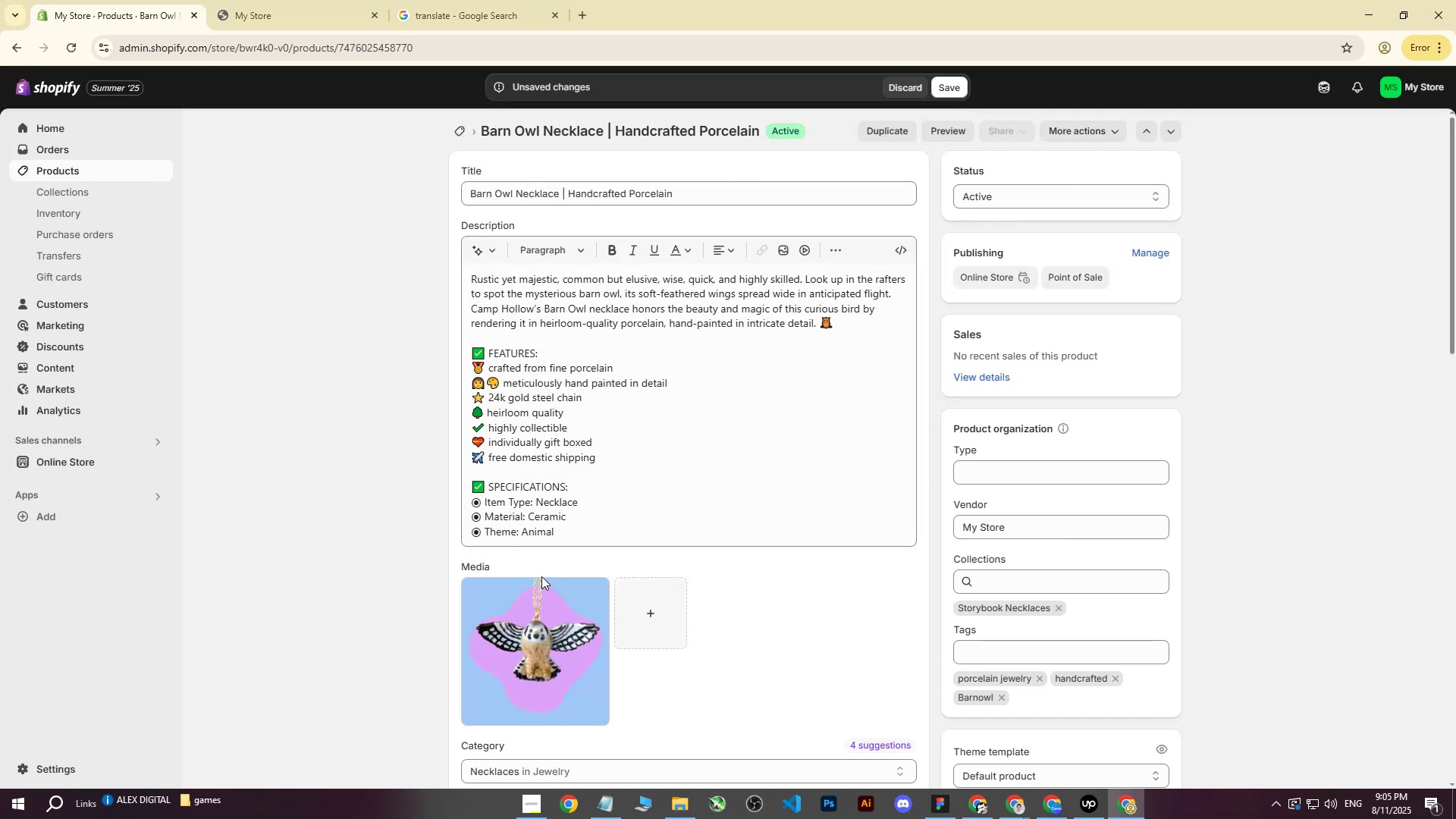 
left_click([519, 624])
 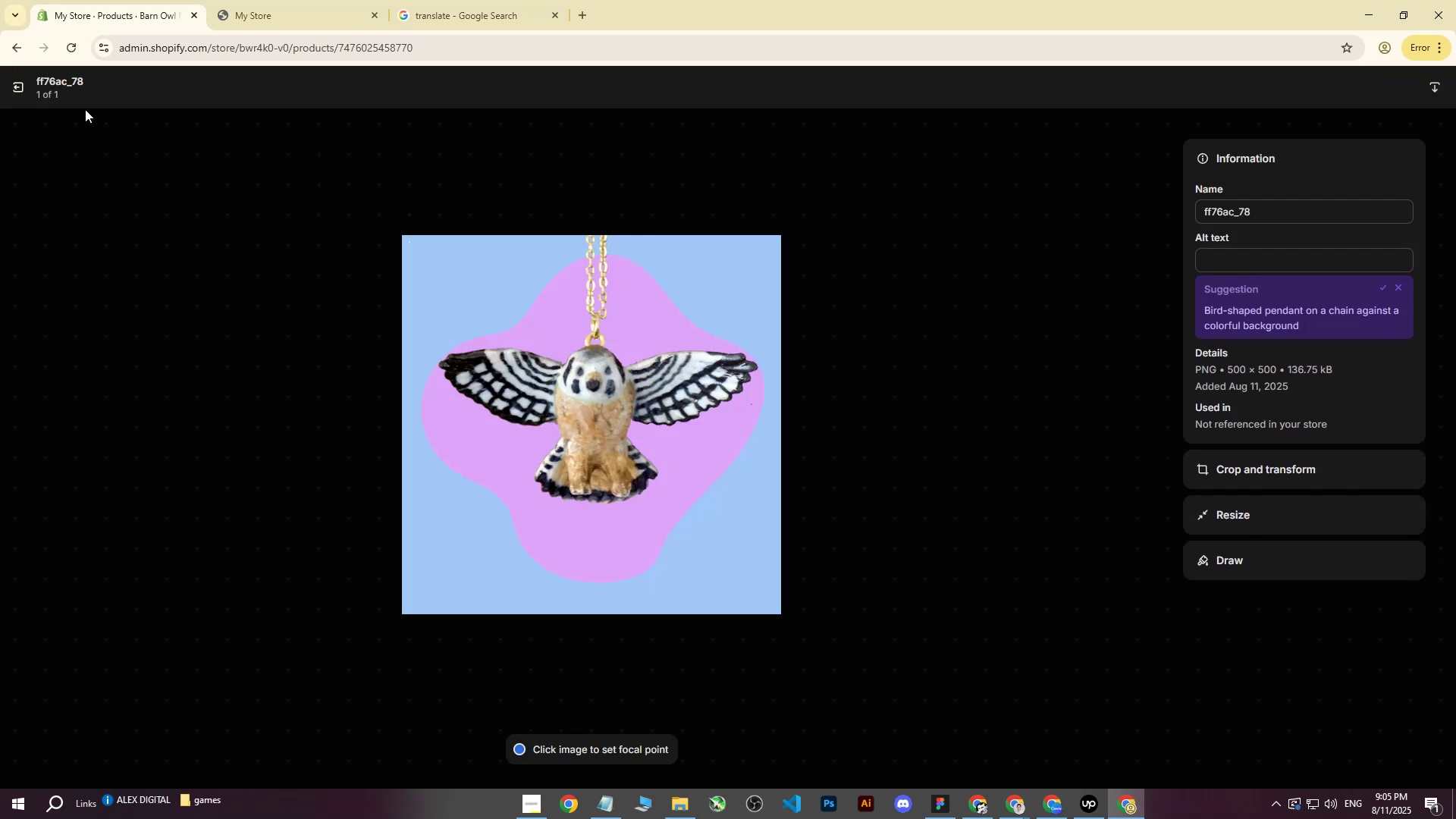 
left_click([26, 93])
 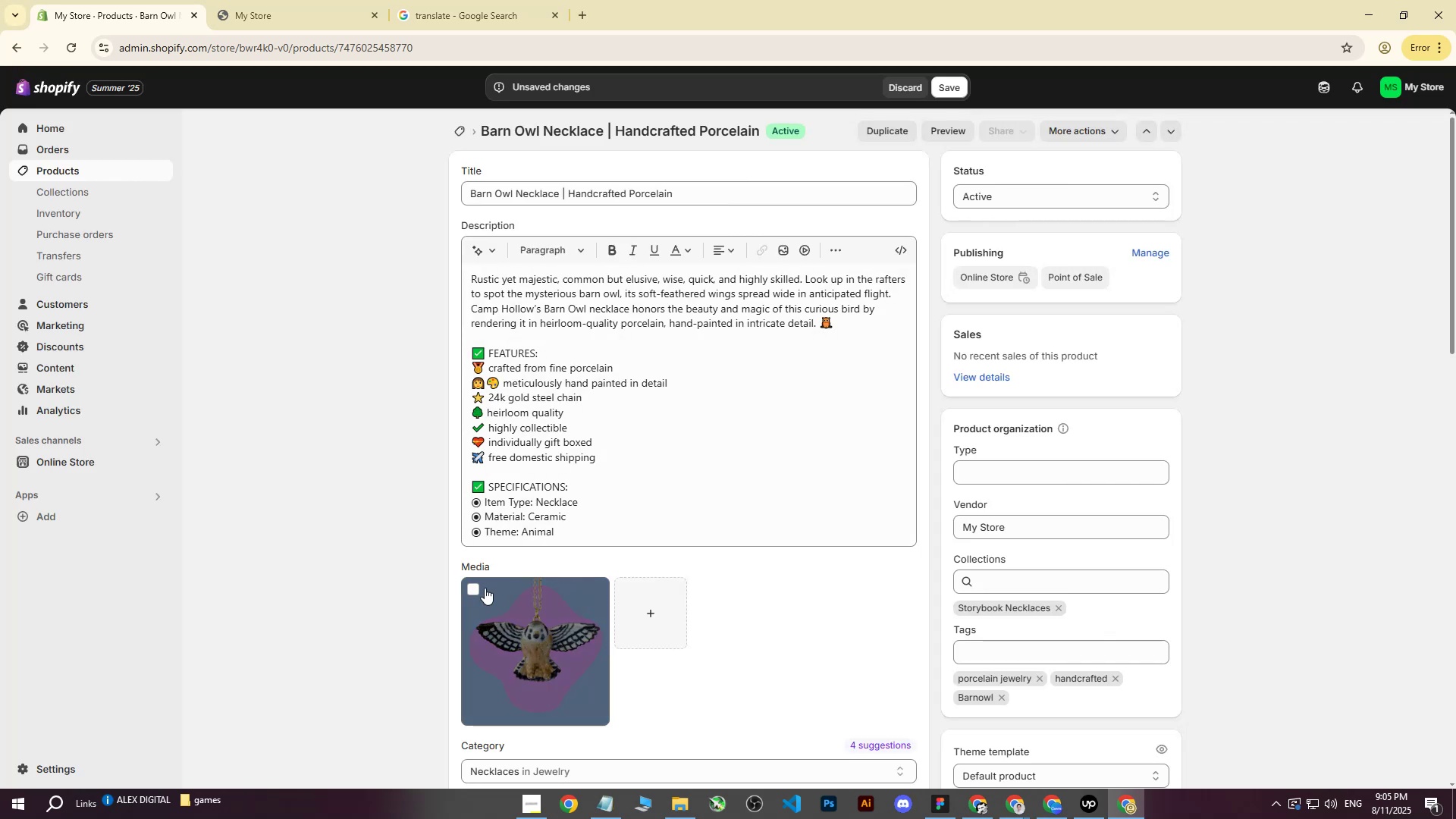 
left_click([475, 588])
 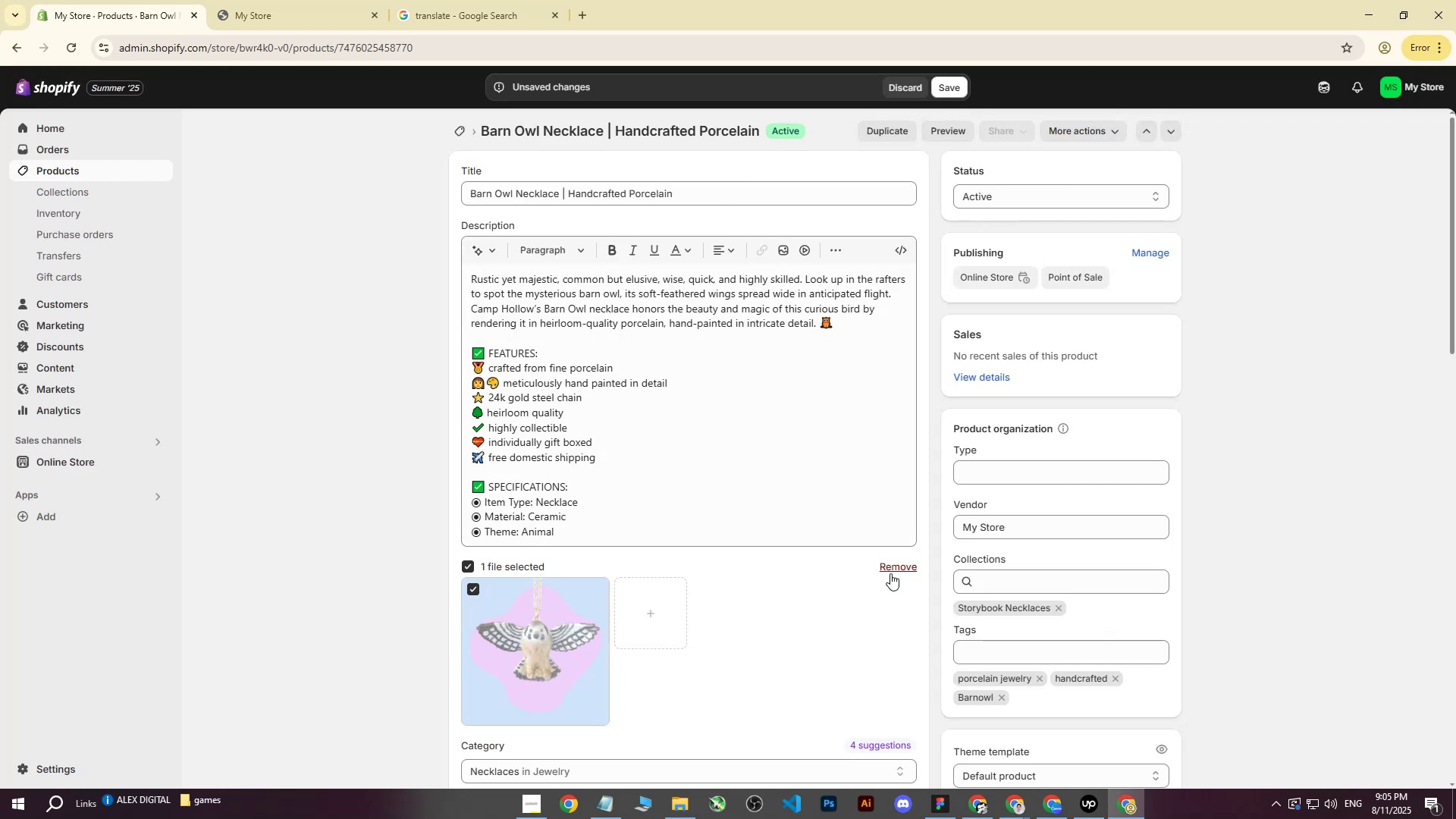 
left_click([893, 573])
 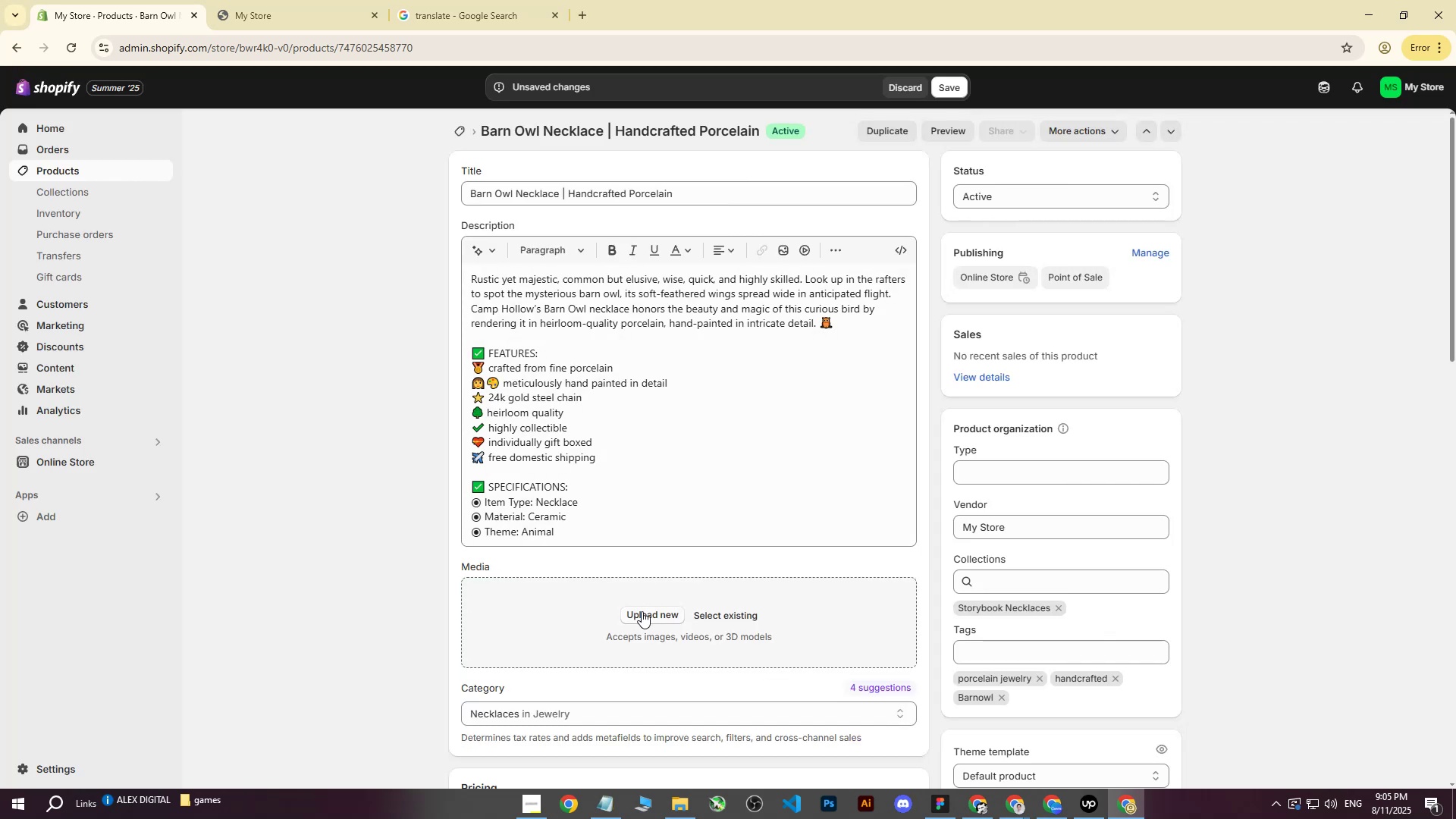 
left_click([641, 612])
 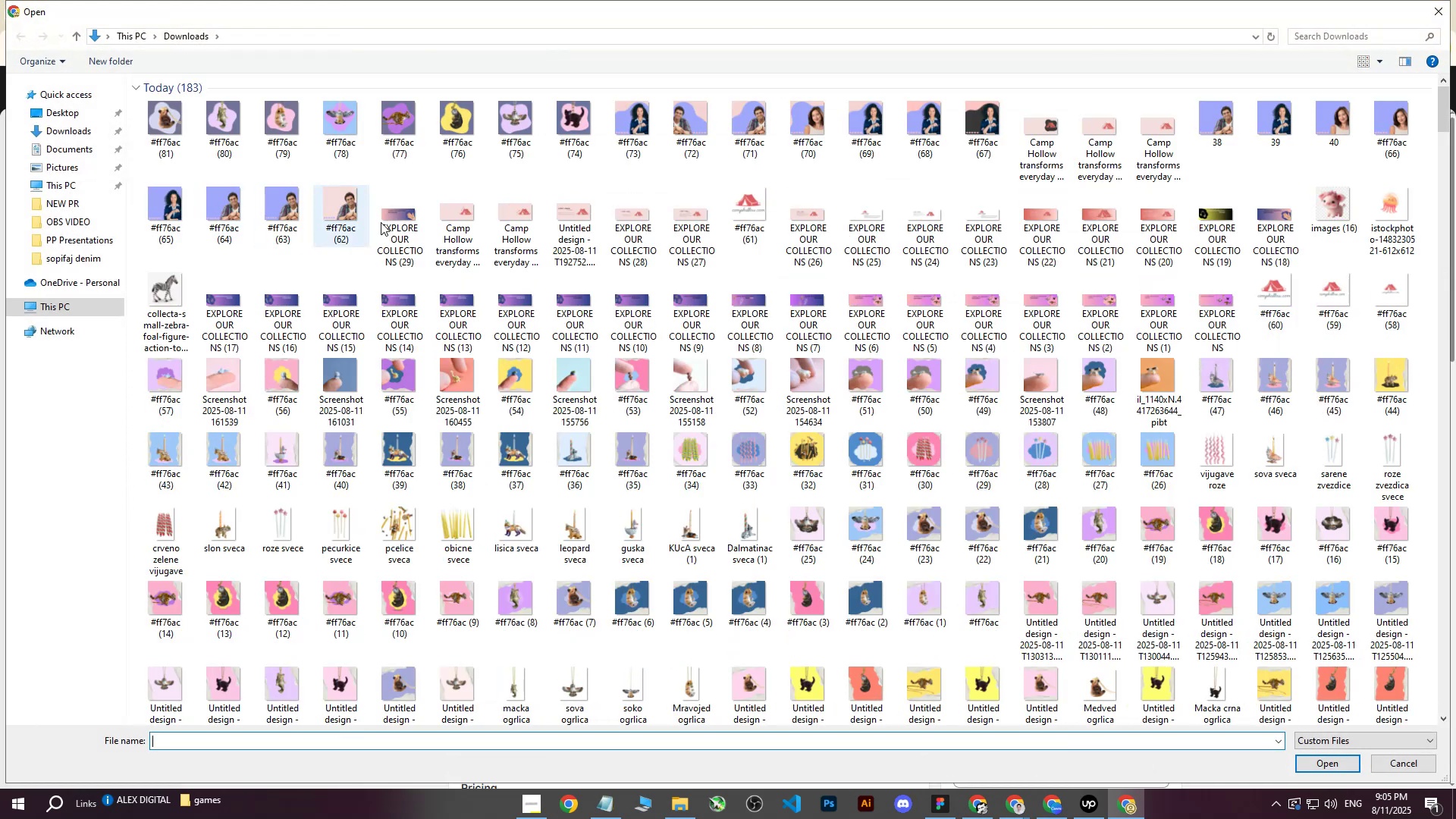 
left_click([511, 116])
 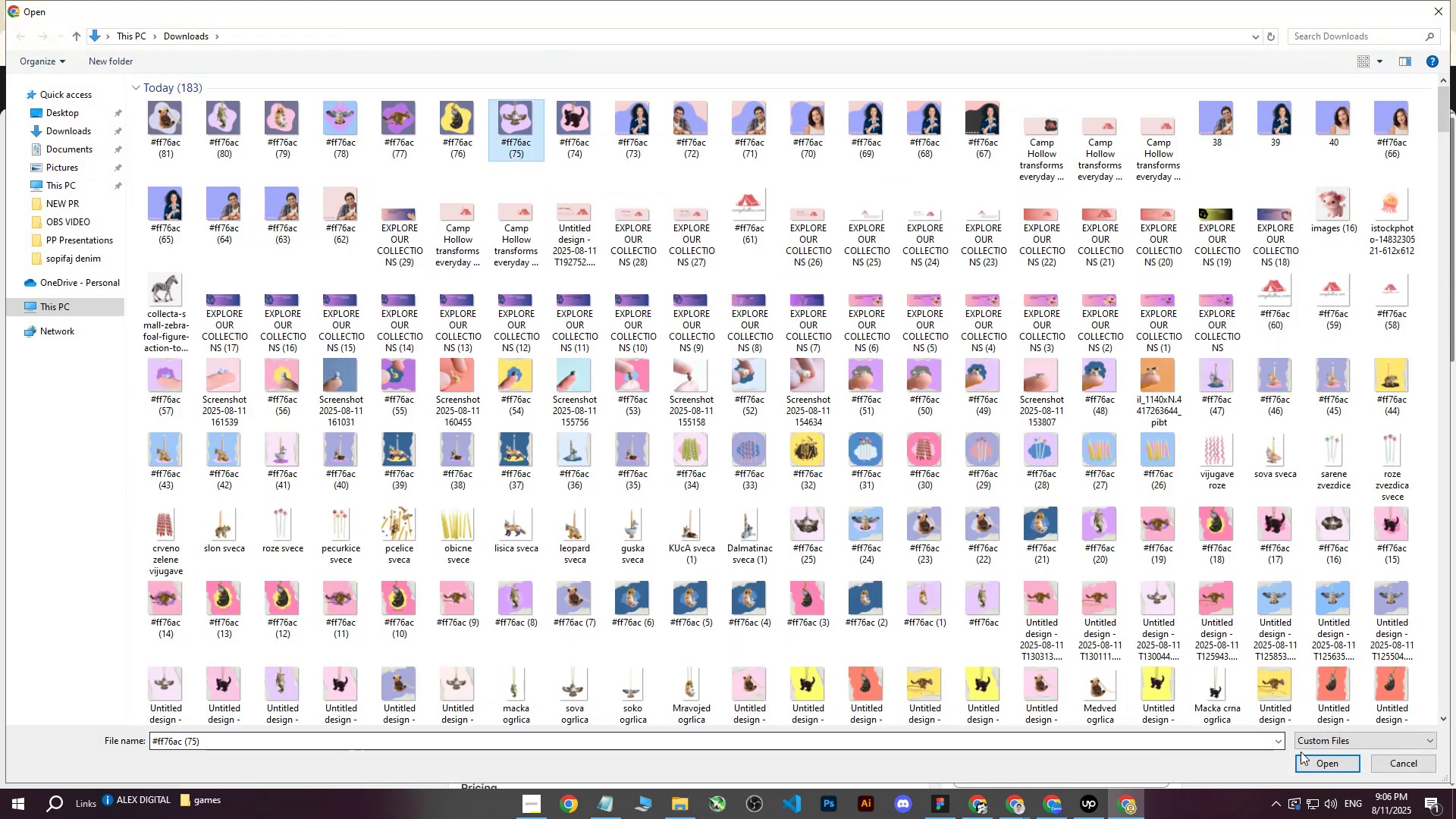 
left_click([1312, 754])
 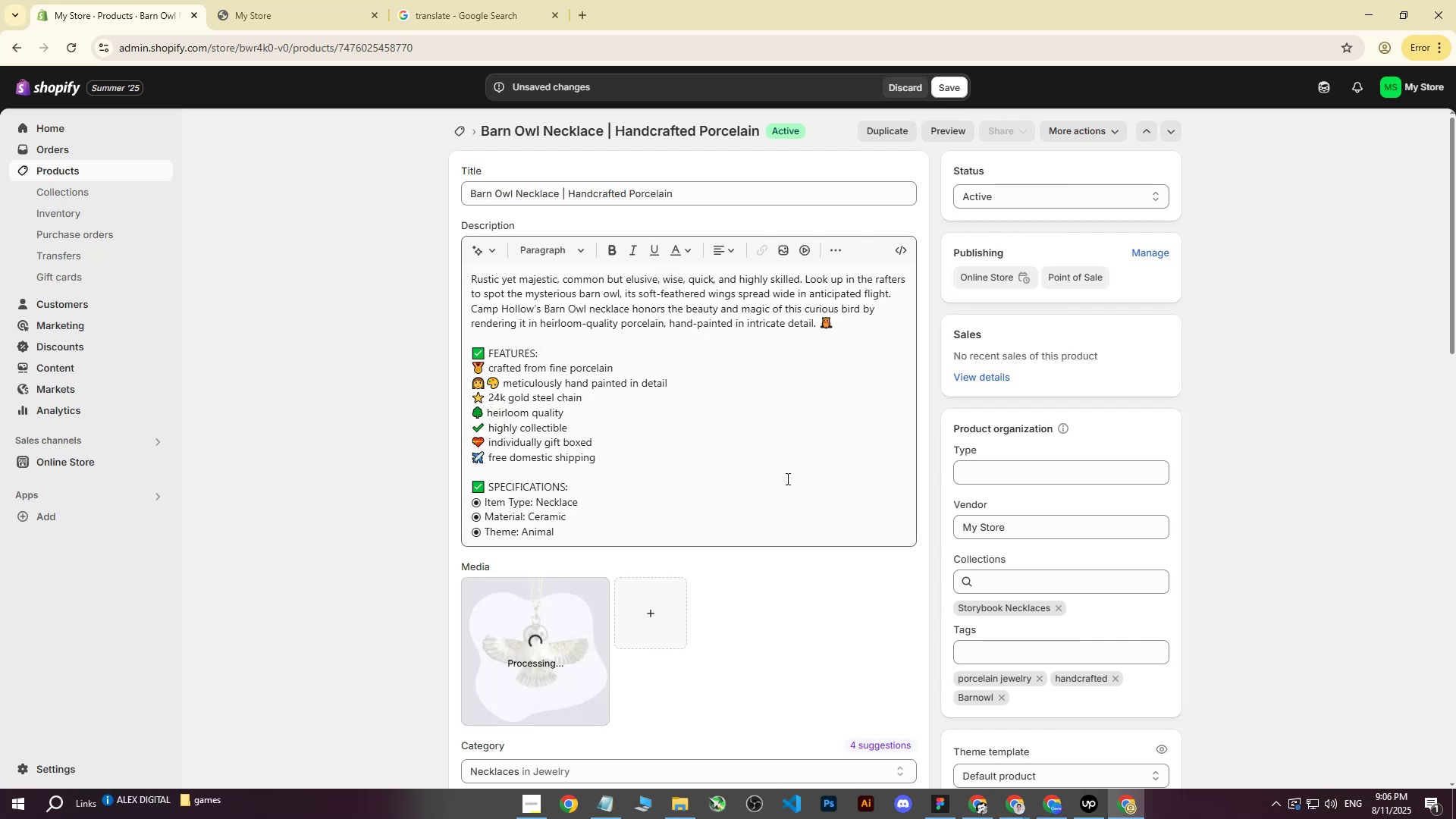 
left_click([557, 645])
 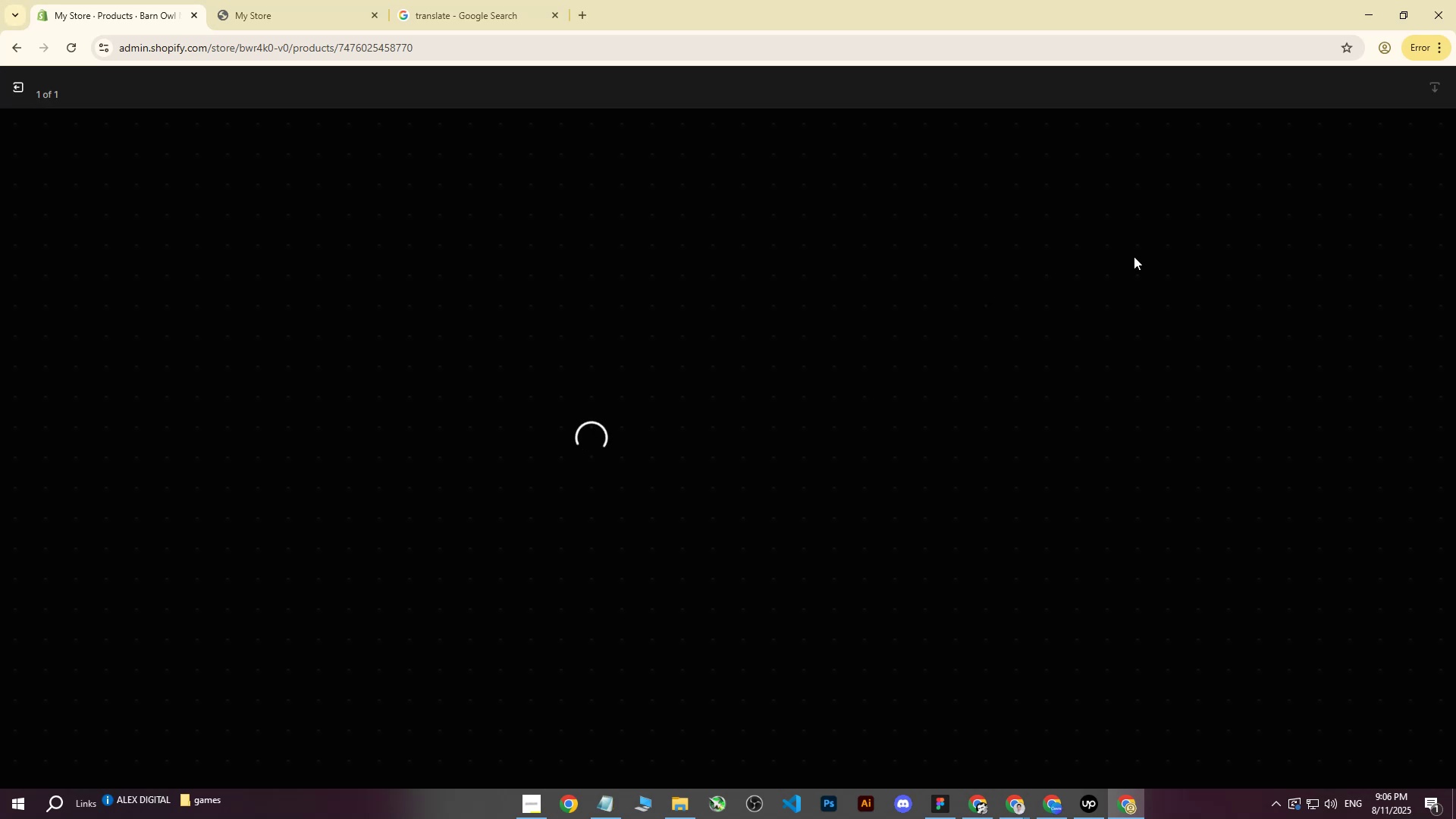 
type(b)
key(Backspace)
type(Barn Owl on light pink background.)
 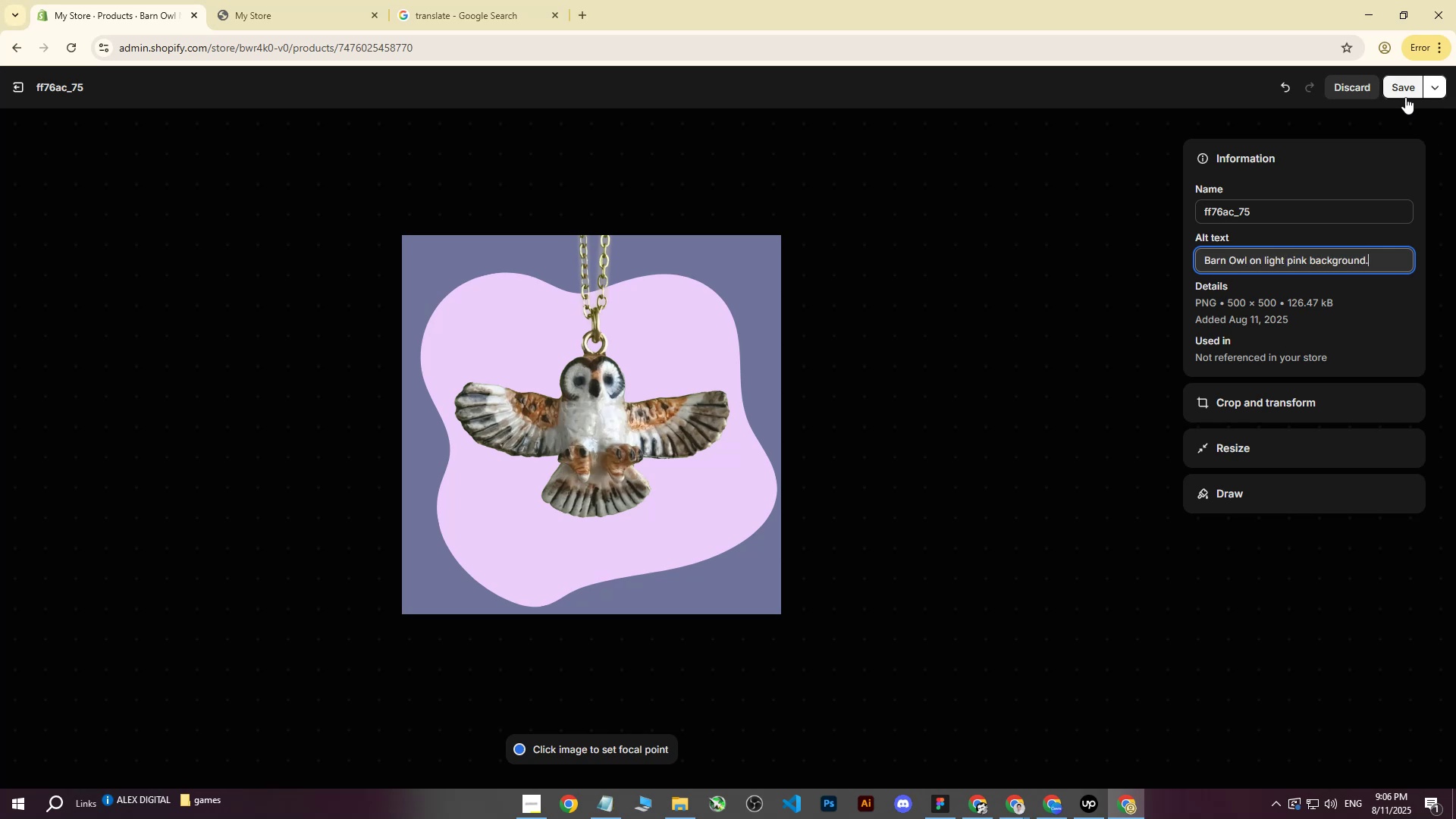 
left_click([1402, 96])
 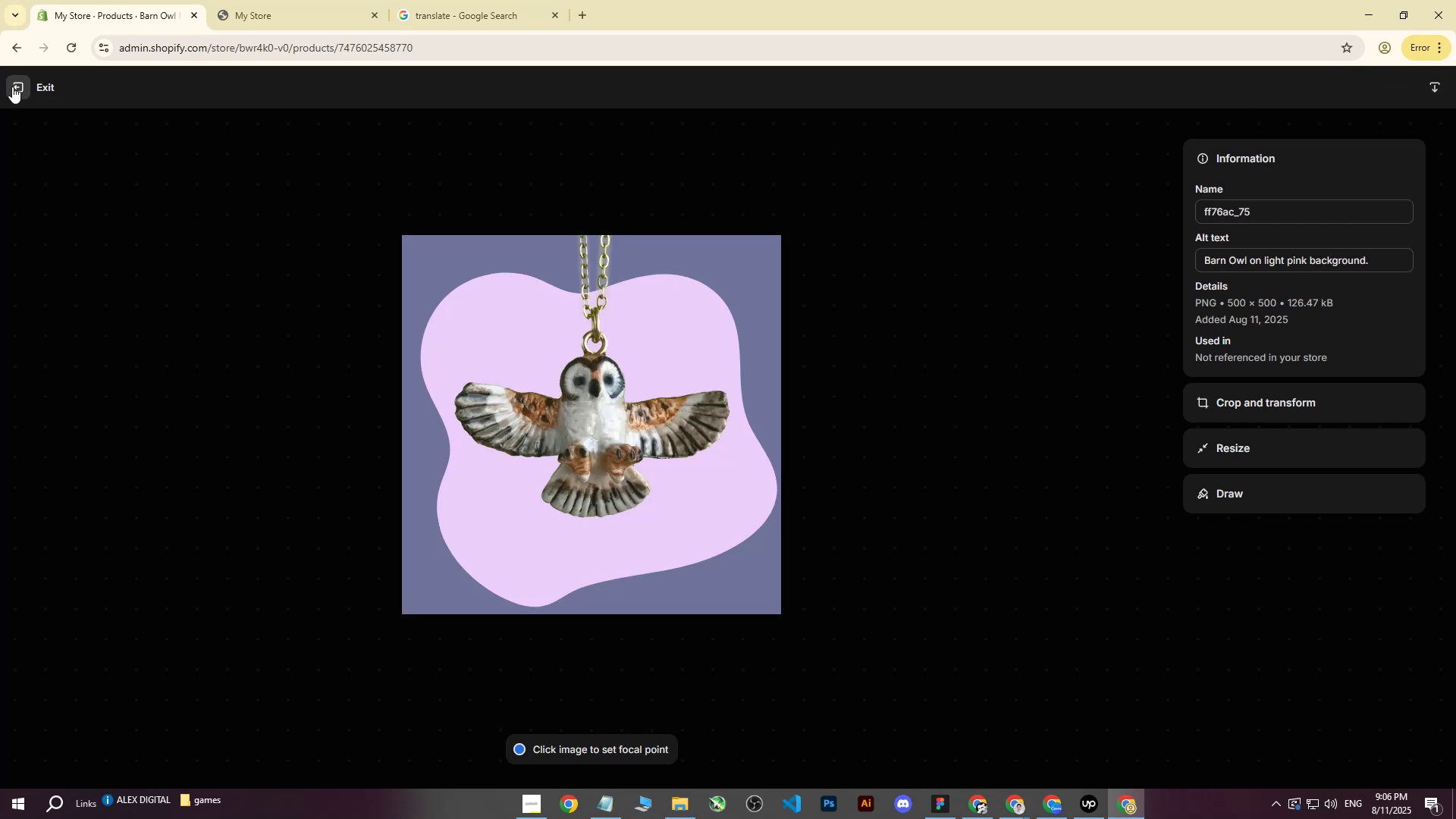 
left_click([12, 86])
 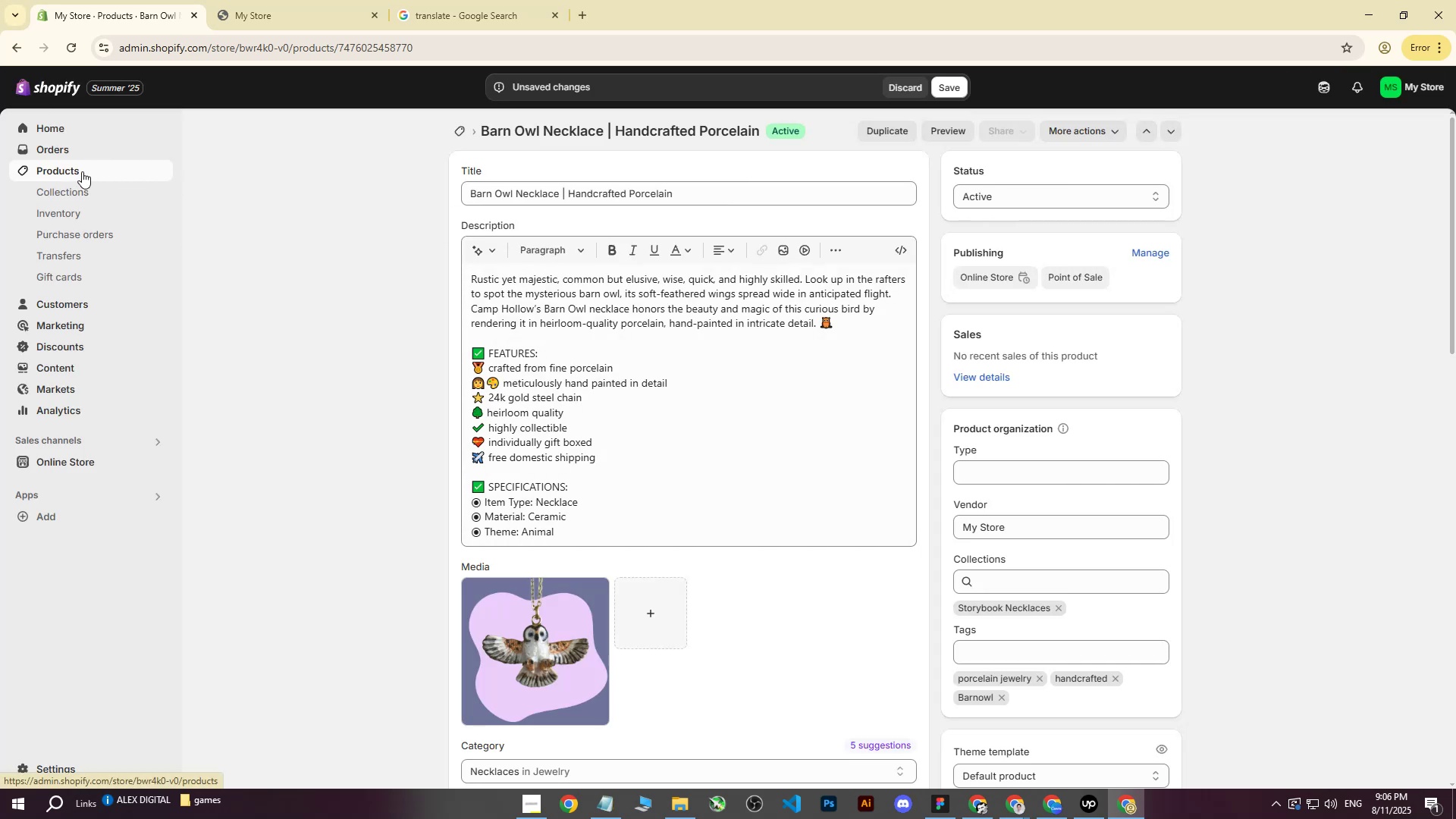 
left_click([956, 91])
 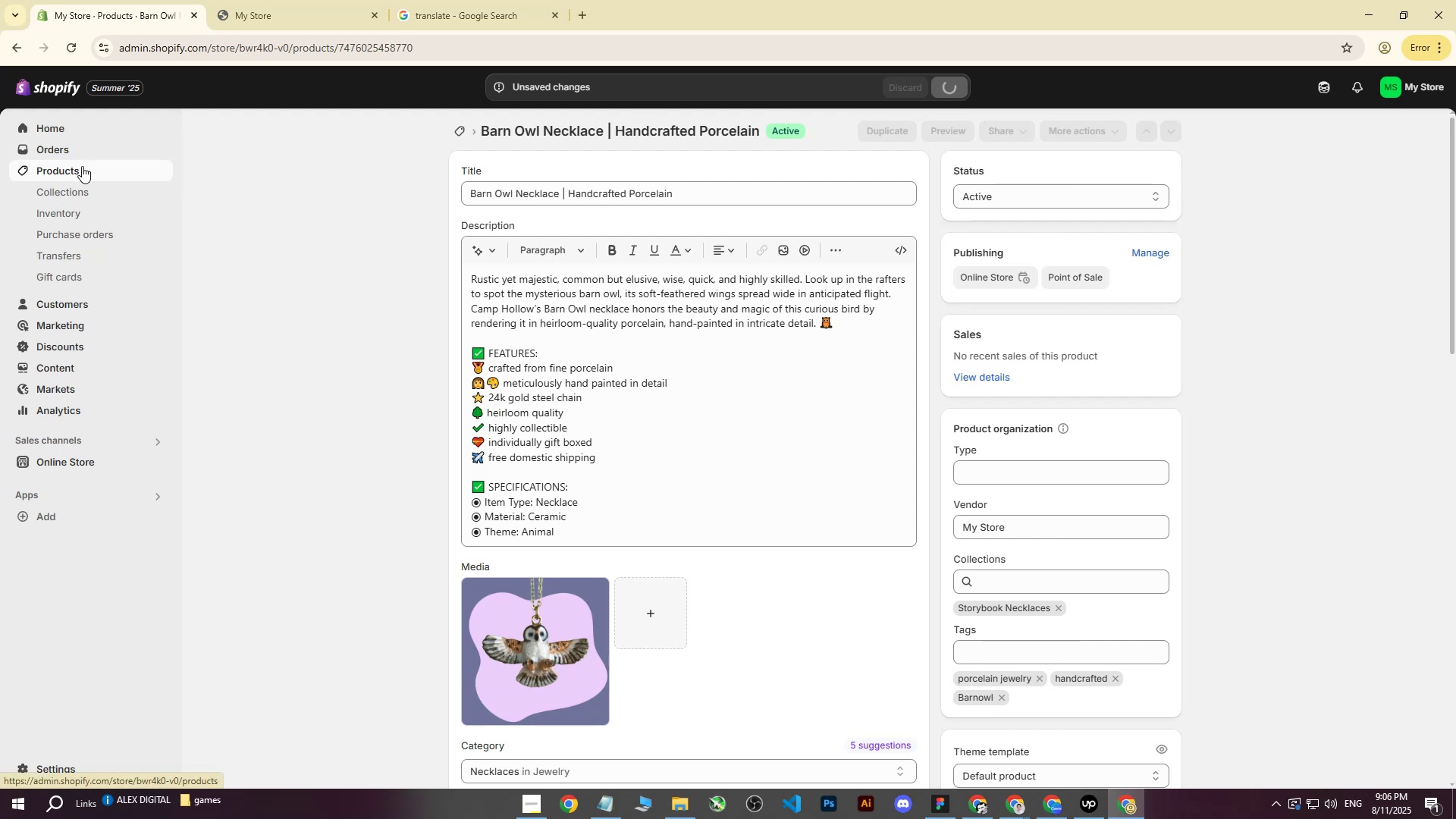 
left_click([82, 166])
 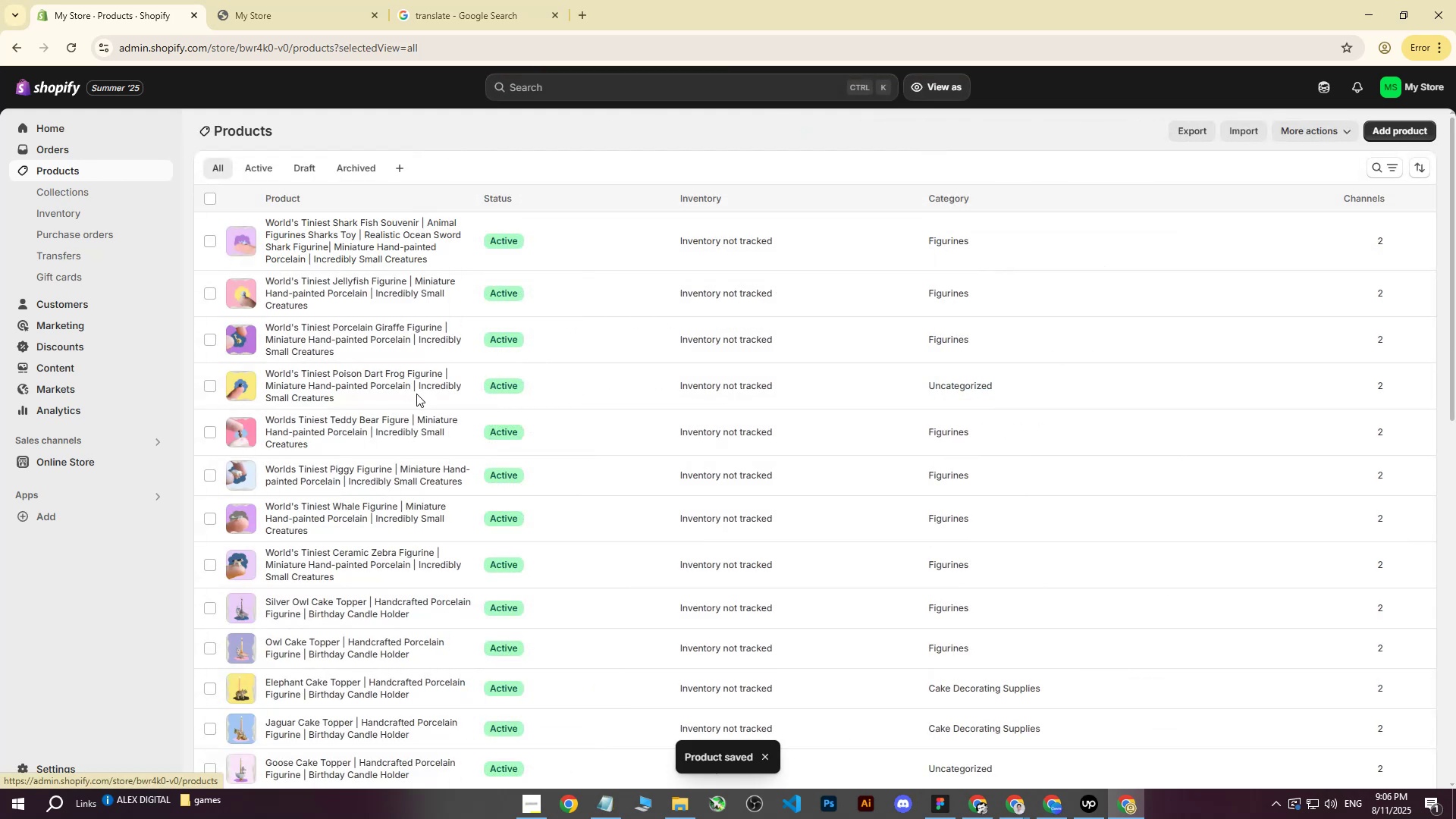 
scroll: coordinate [356, 563], scroll_direction: down, amount: 12.0
 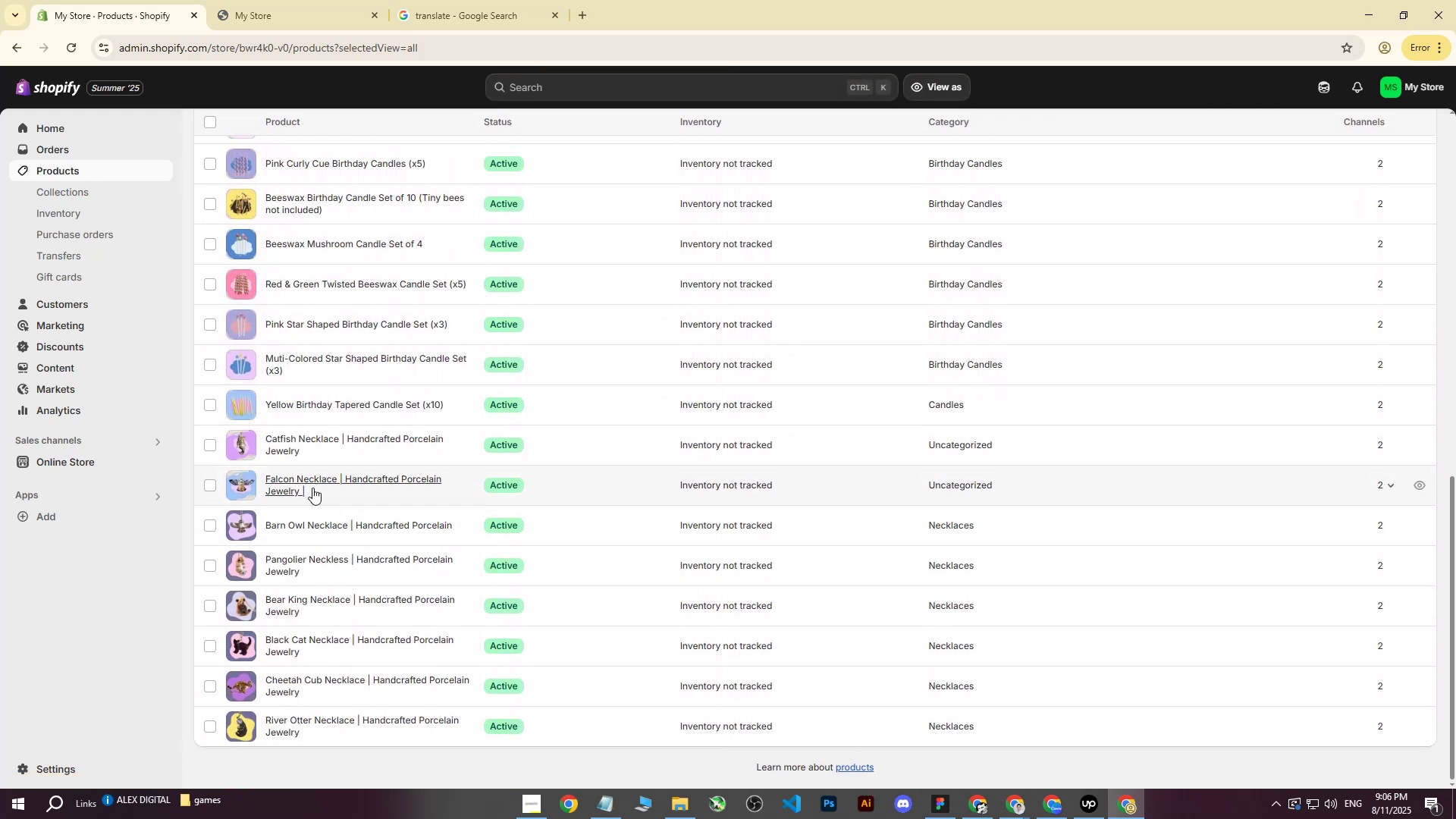 
left_click([310, 481])
 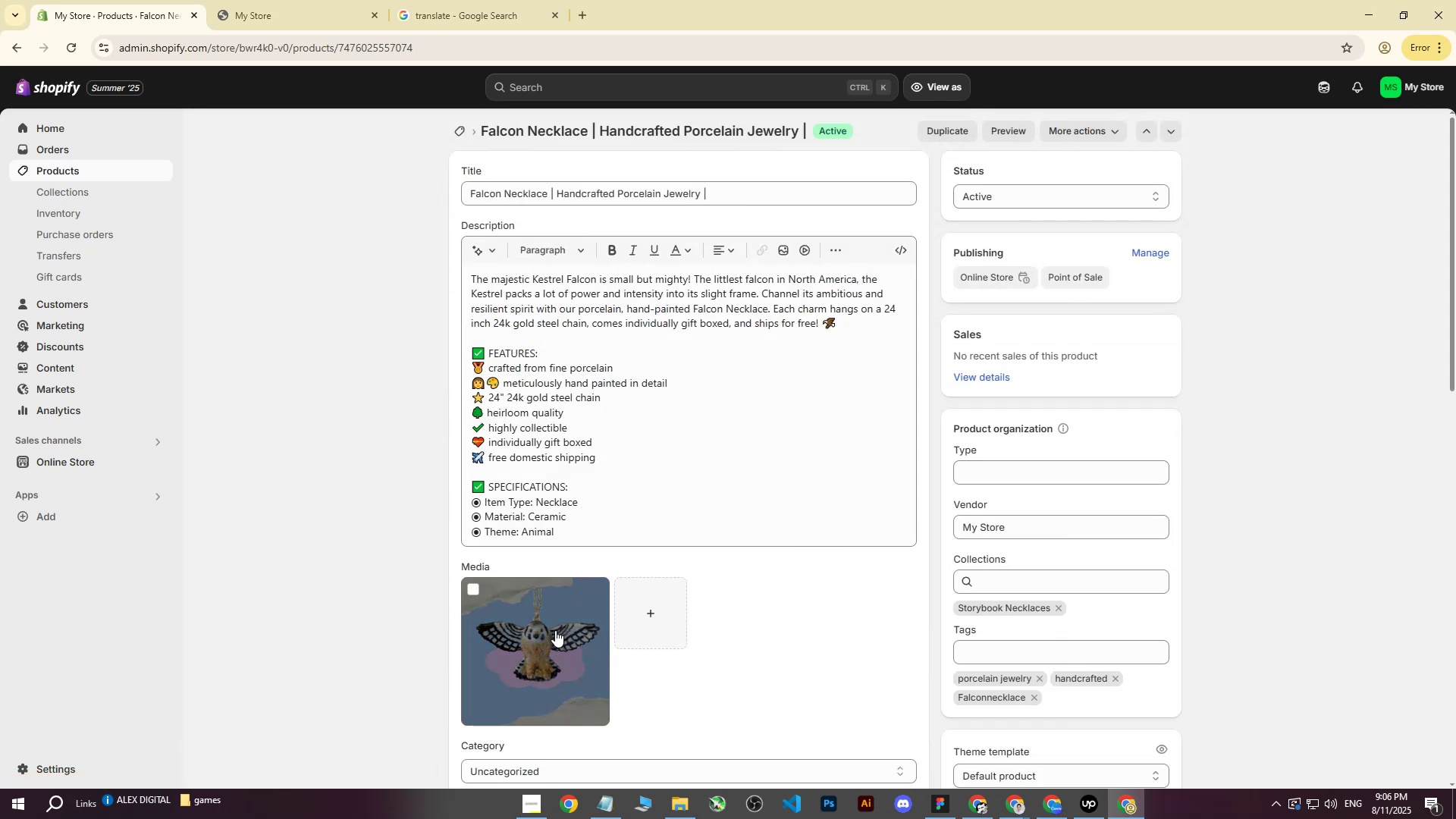 
left_click([472, 582])
 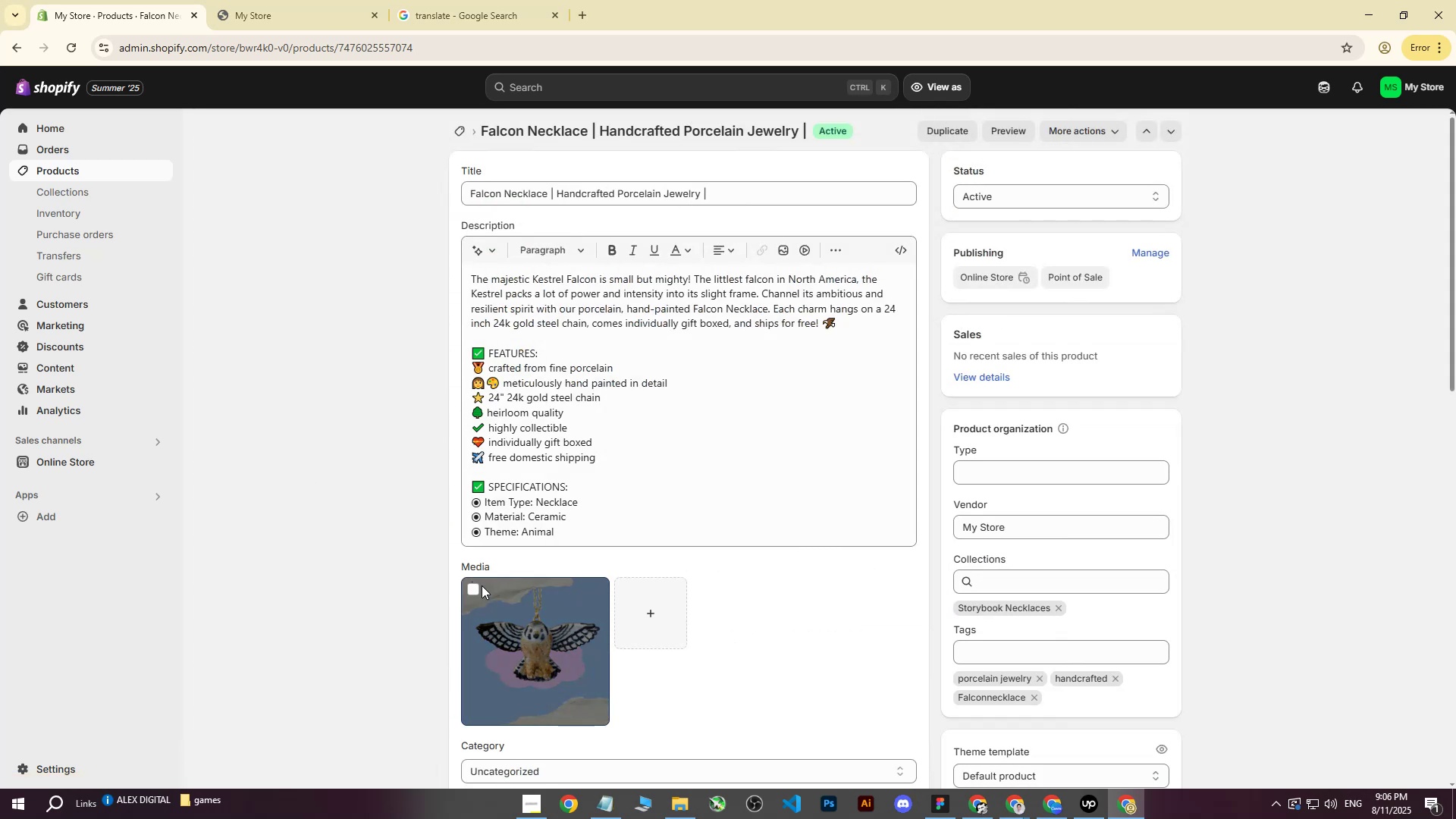 
left_click([477, 587])
 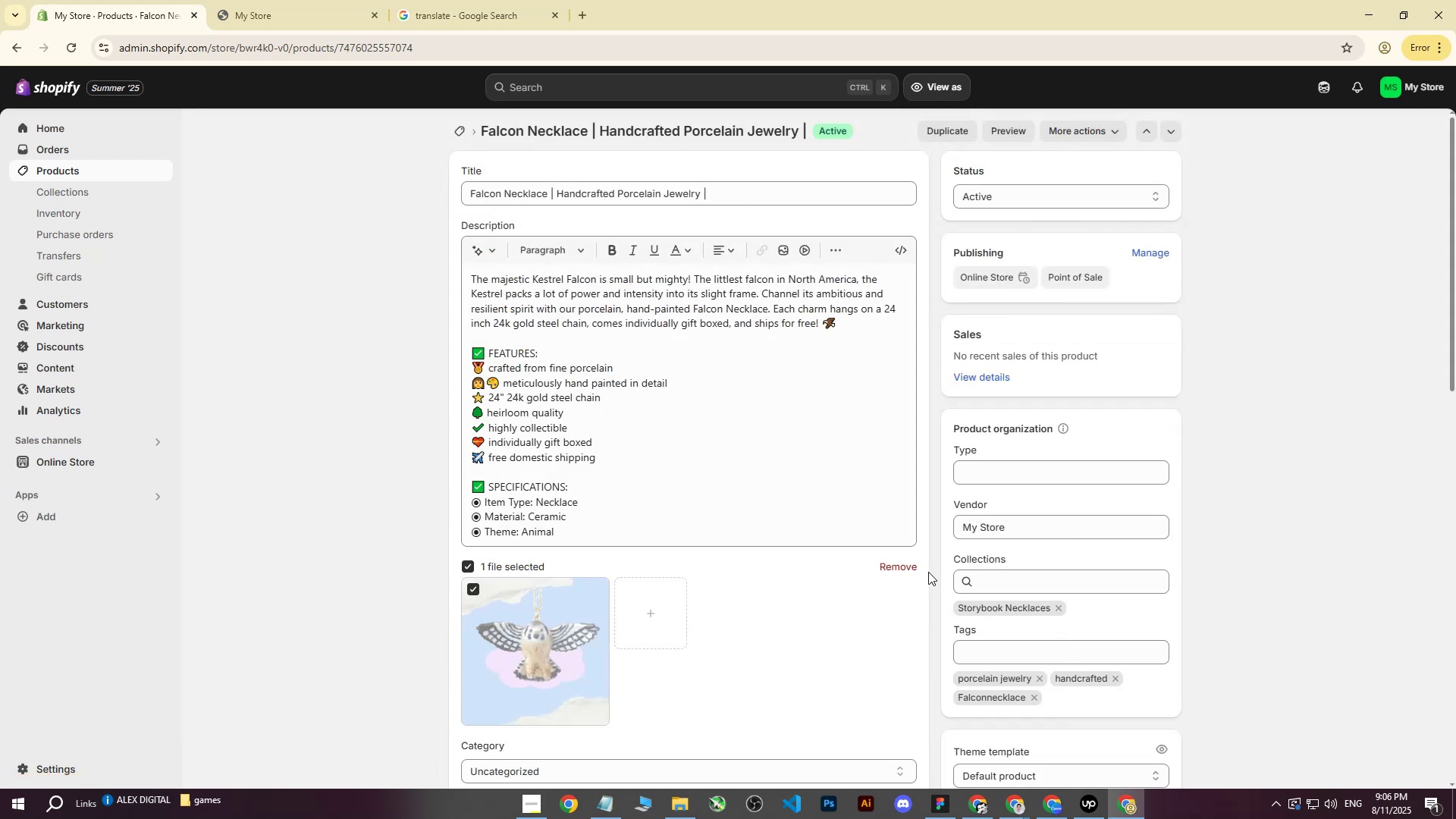 
left_click_drag(start_coordinate=[899, 570], to_coordinate=[894, 570])
 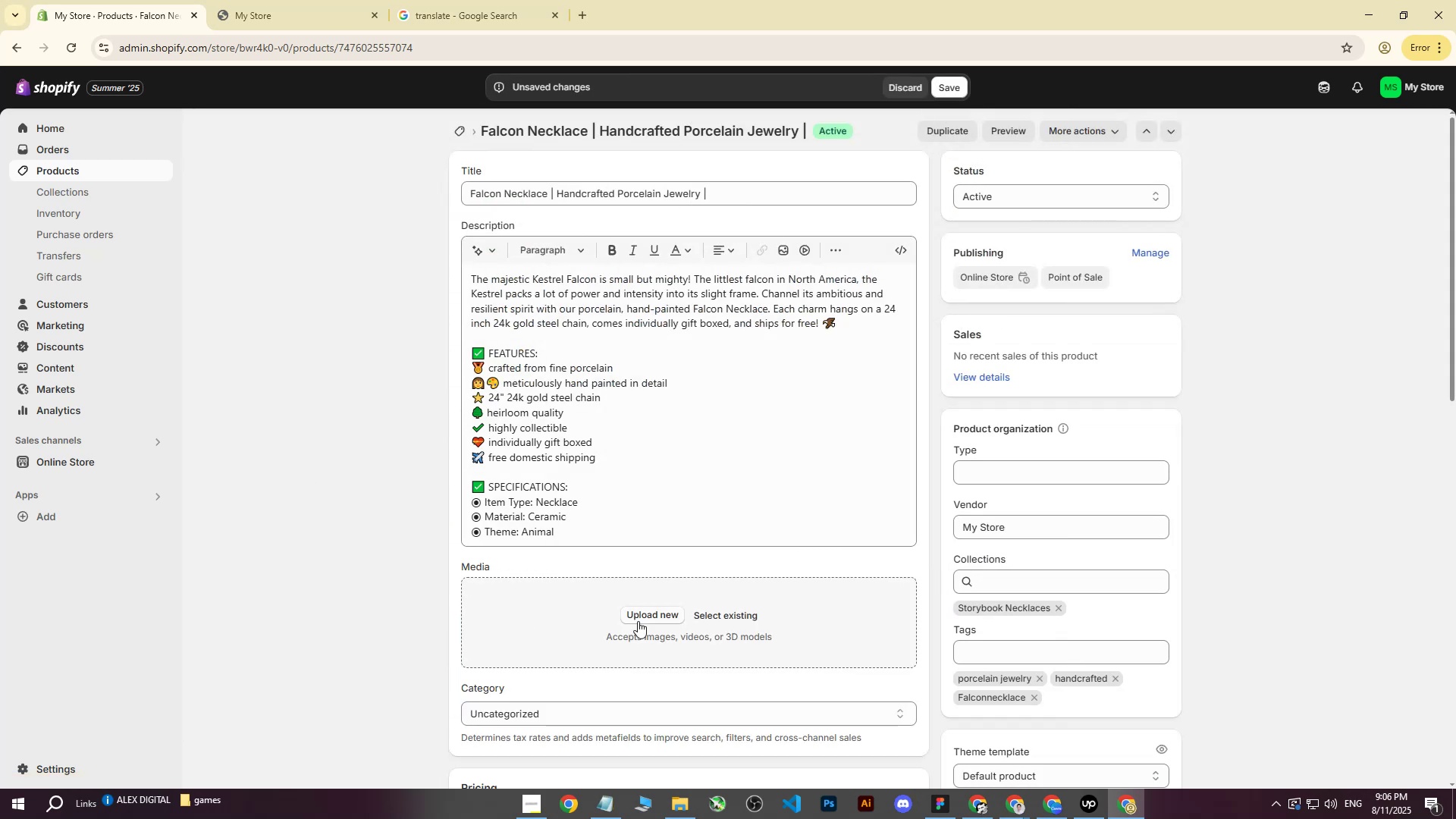 
left_click([646, 618])
 